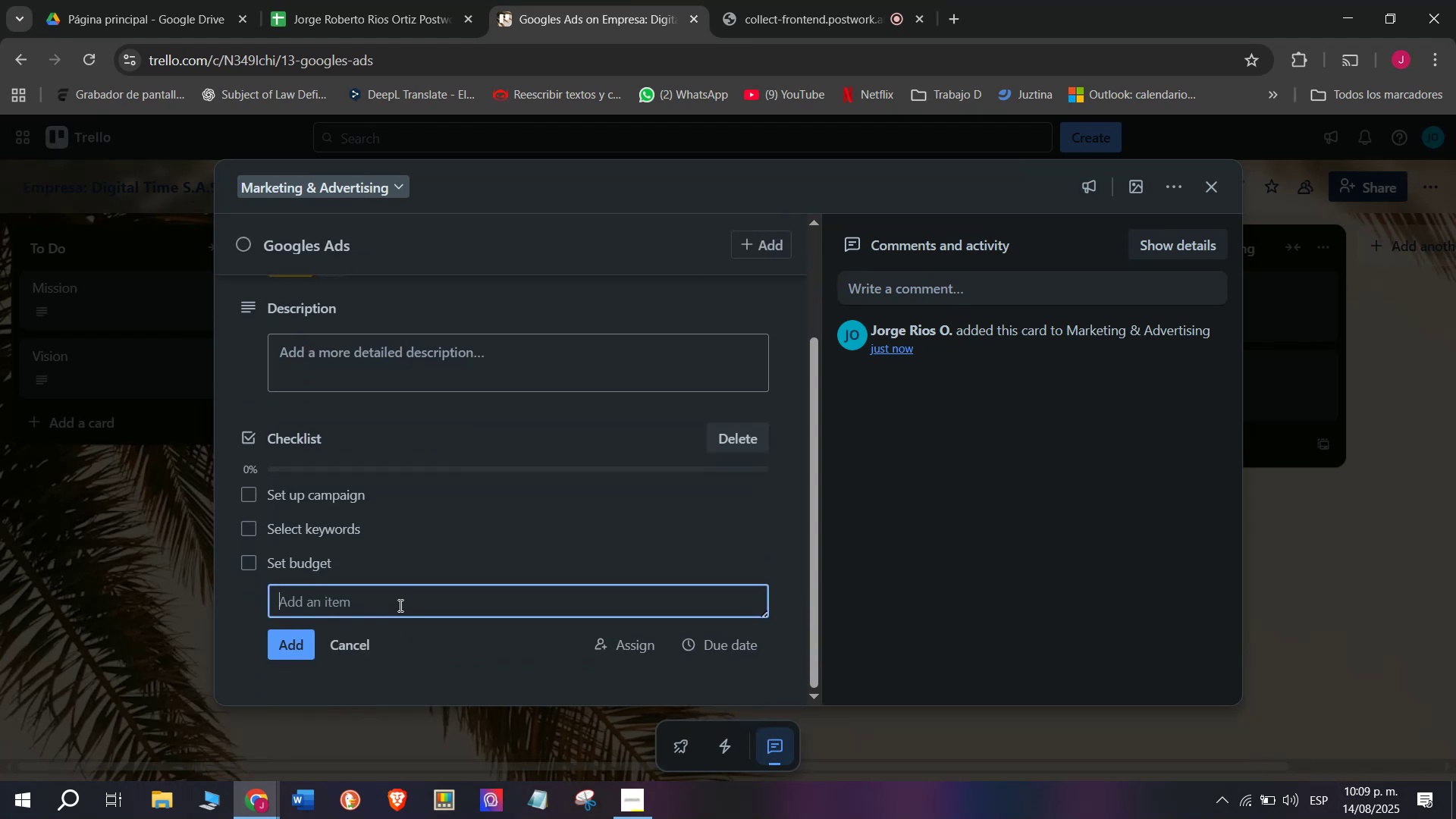 
type(Ud)
key(Backspace)
type(poda)
key(Backspace)
key(Backspace)
key(Backspace)
type(date)
 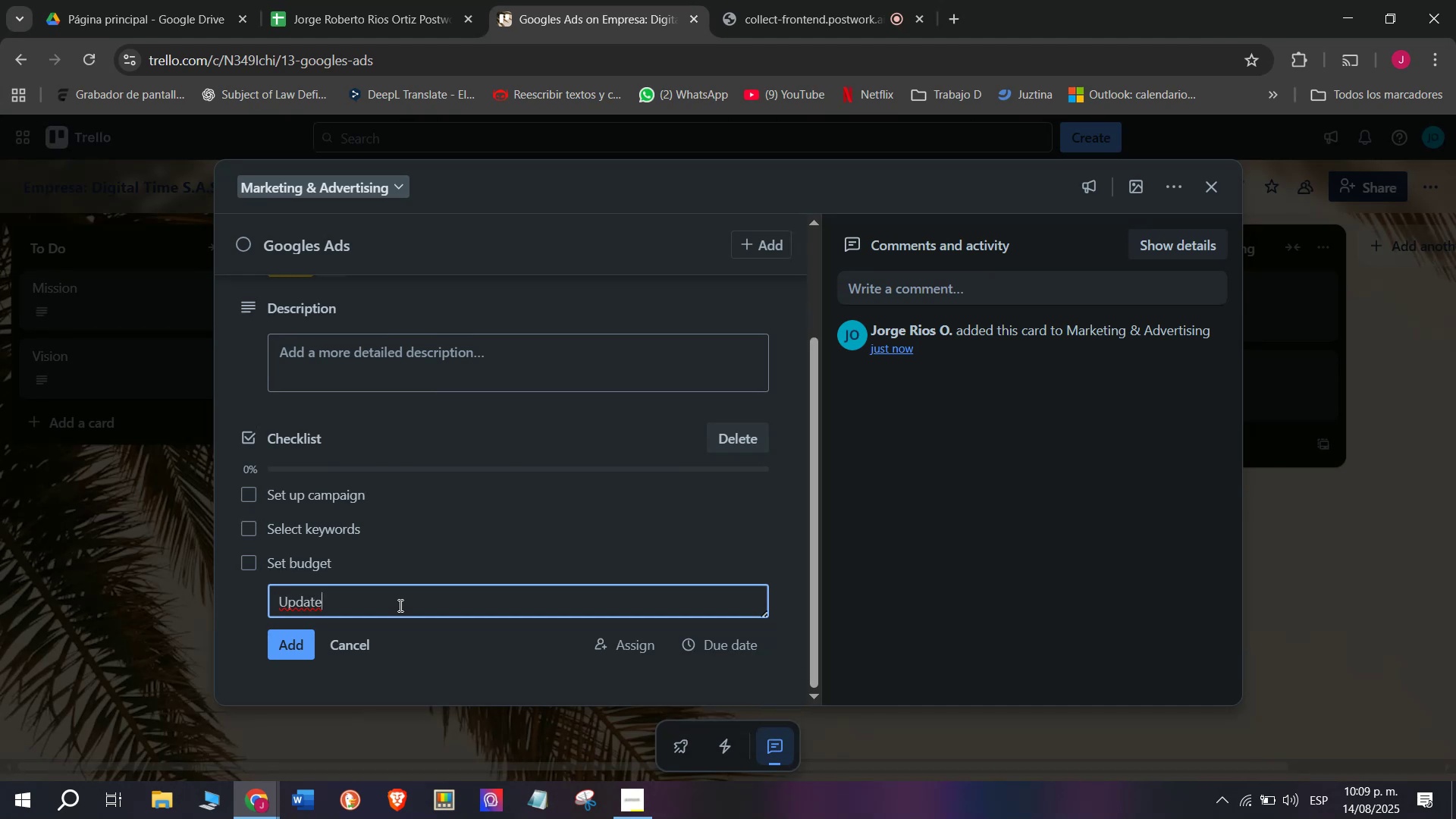 
key(Backspace)
key(Backspace)
key(Backspace)
key(Backspace)
type(load adfs)
key(Backspace)
key(Backspace)
type(s)
 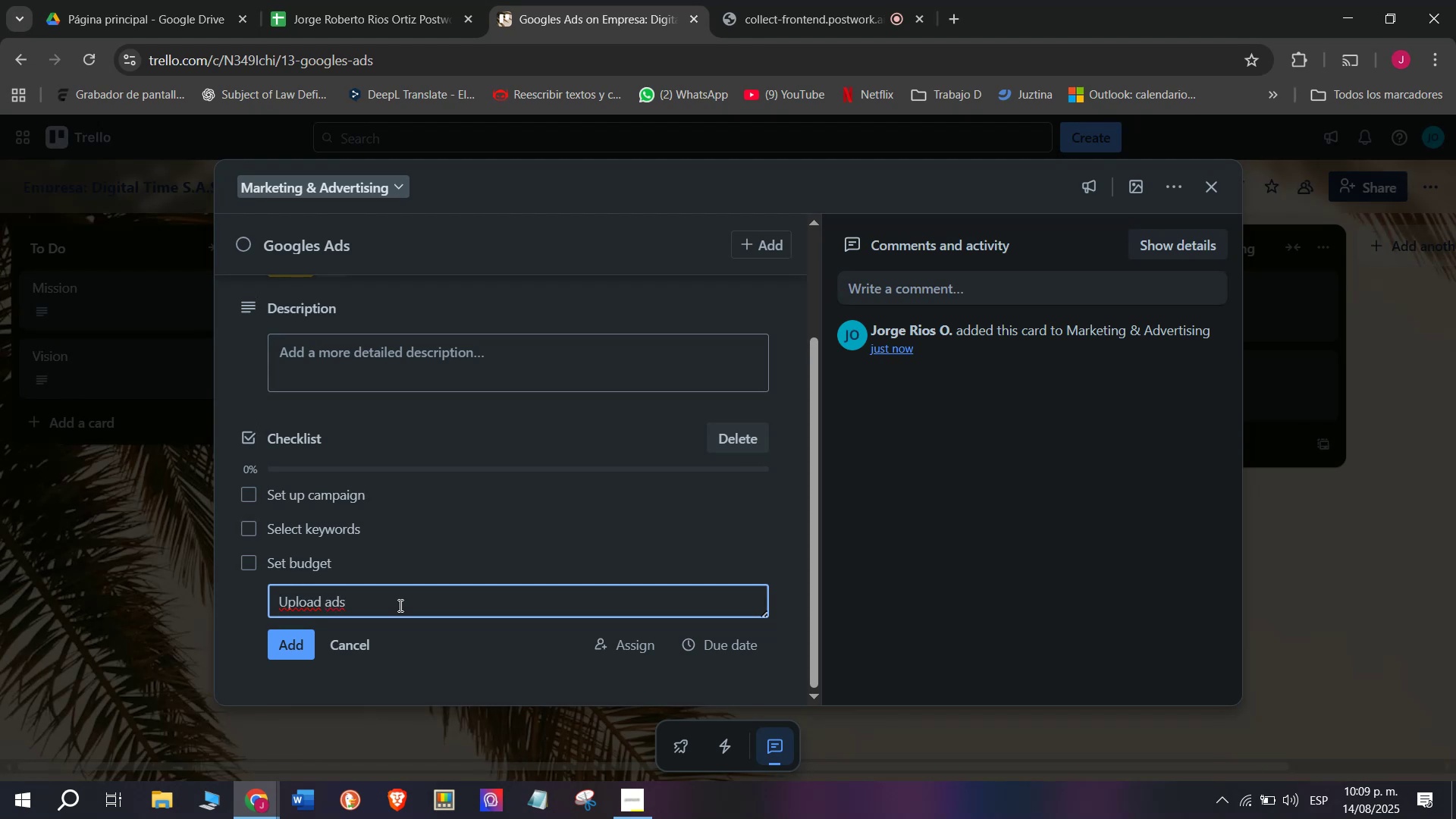 
key(Enter)
 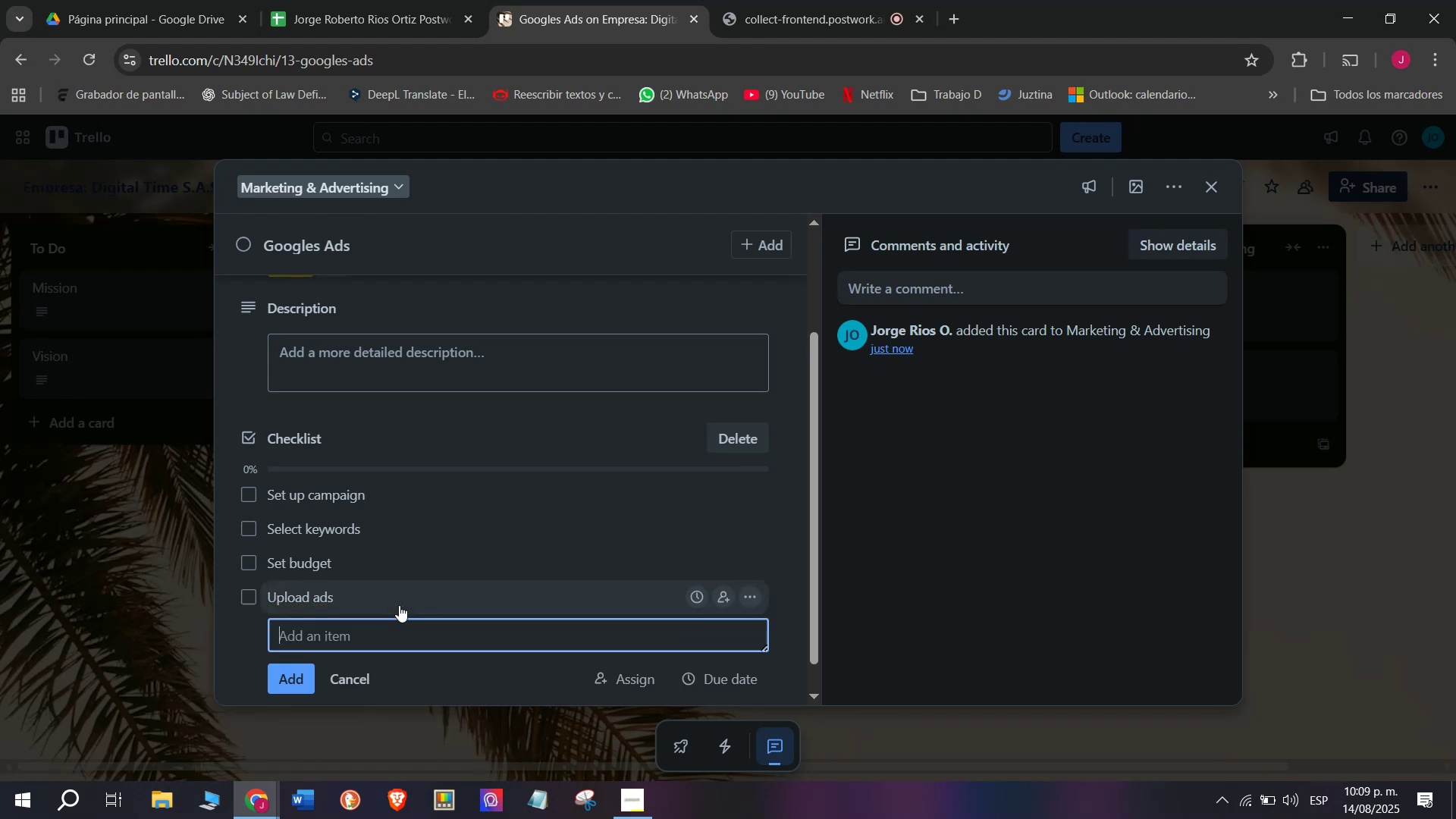 
type(Monitor clicklsd)
key(Backspace)
key(Backspace)
key(Backspace)
type(s)
 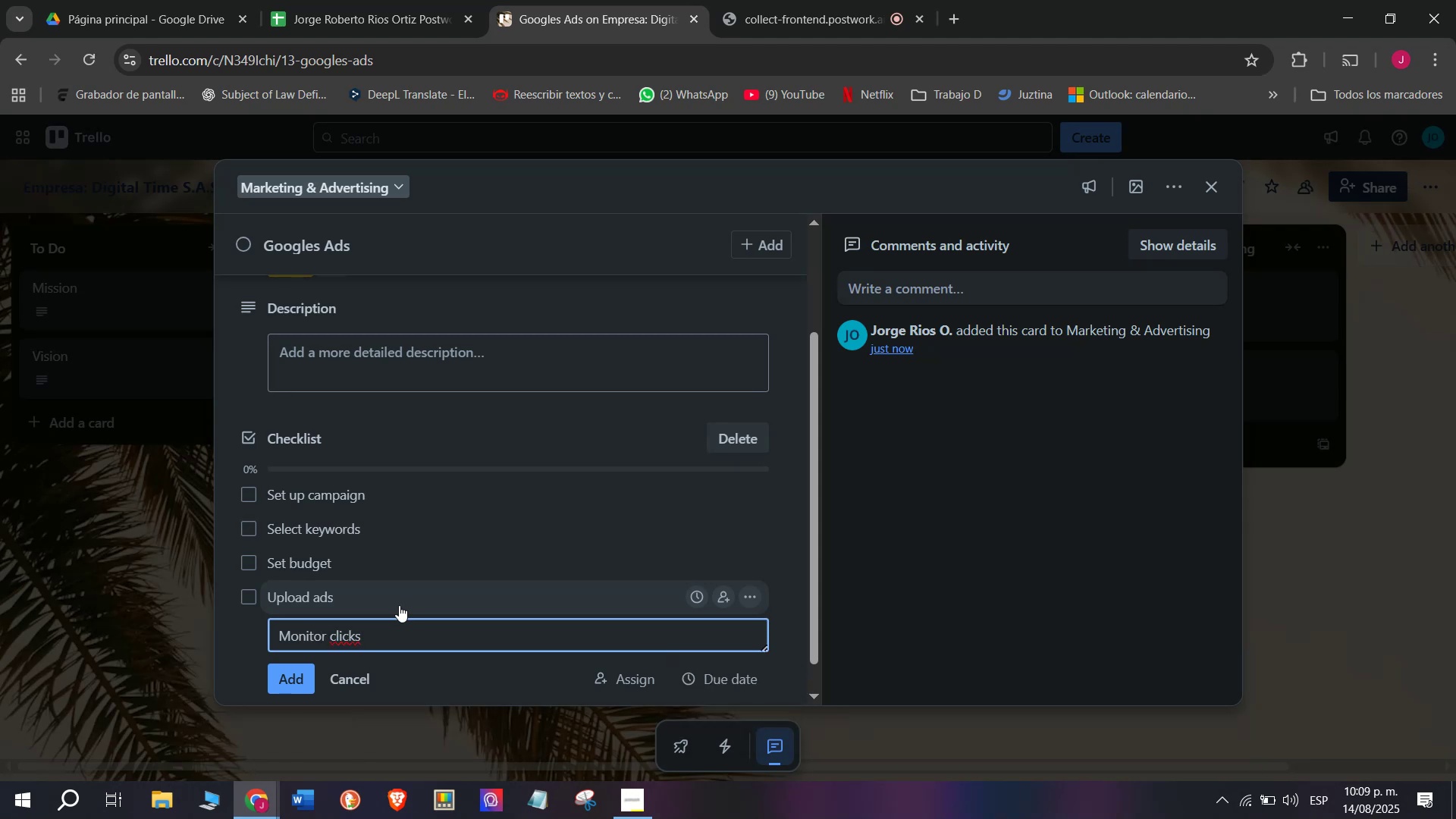 
key(Enter)
 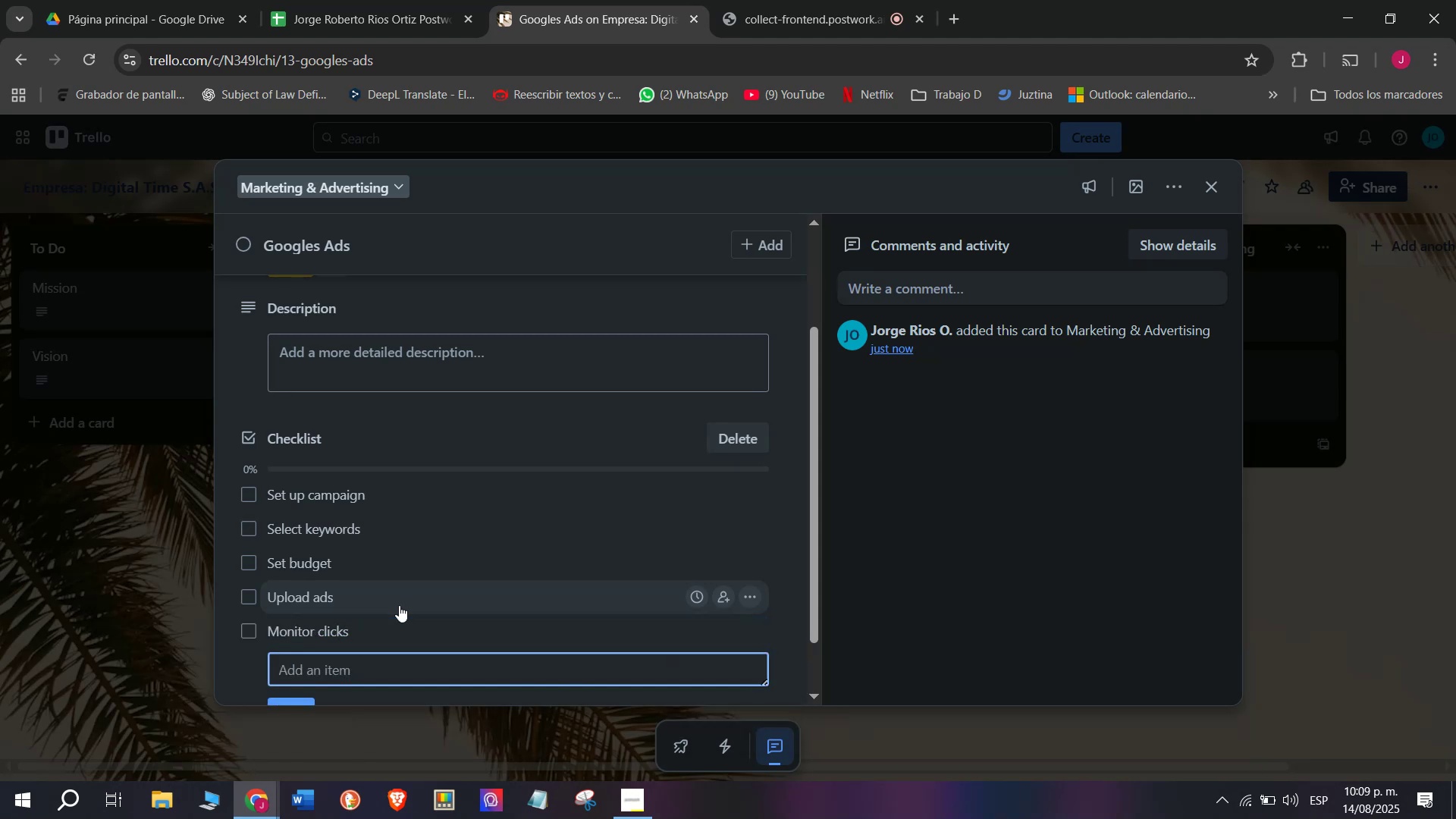 
type(Adjust astra)
key(Backspace)
key(Backspace)
key(Backspace)
key(Backspace)
key(Backspace)
type(strategy)
 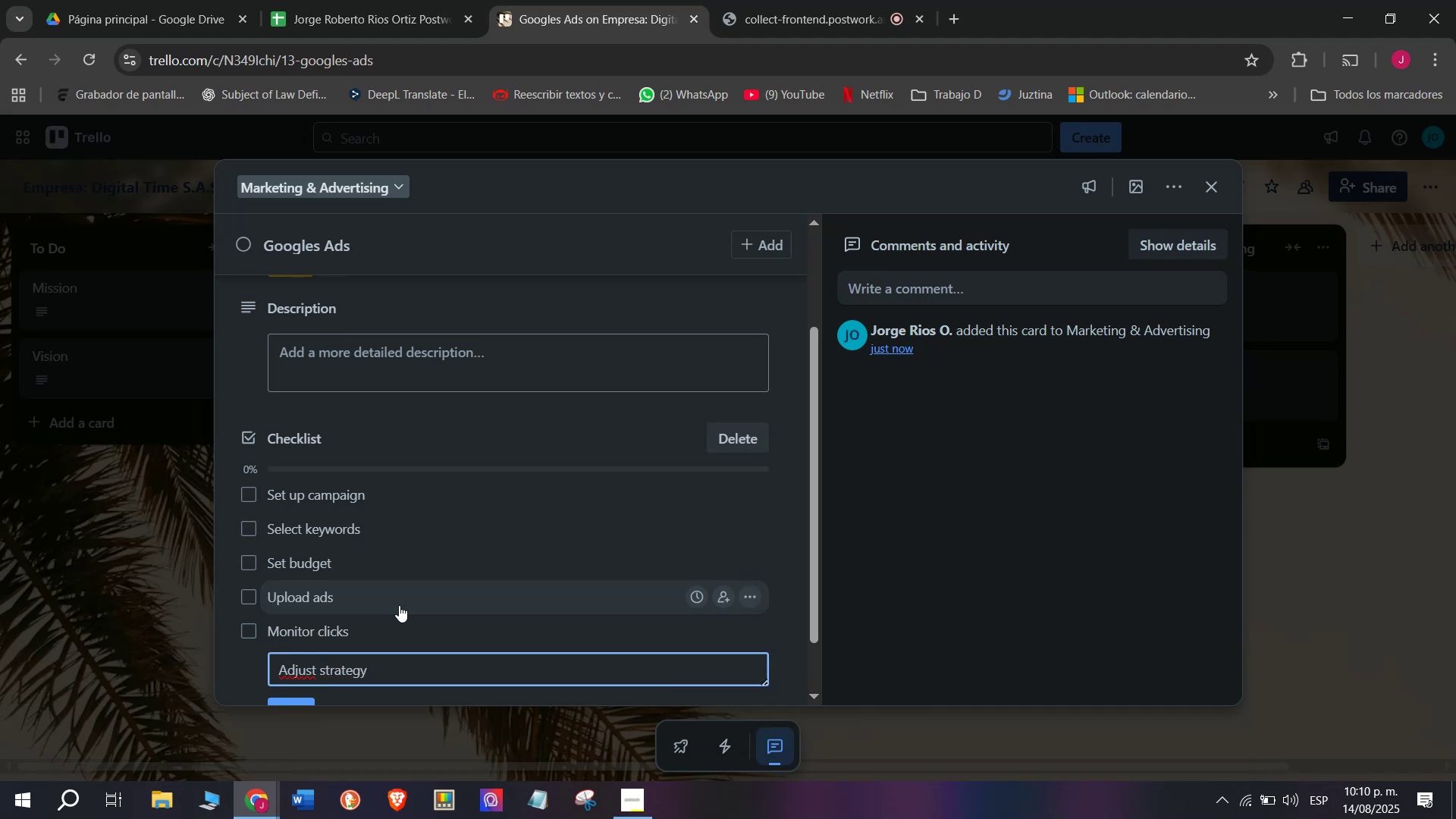 
key(Enter)
 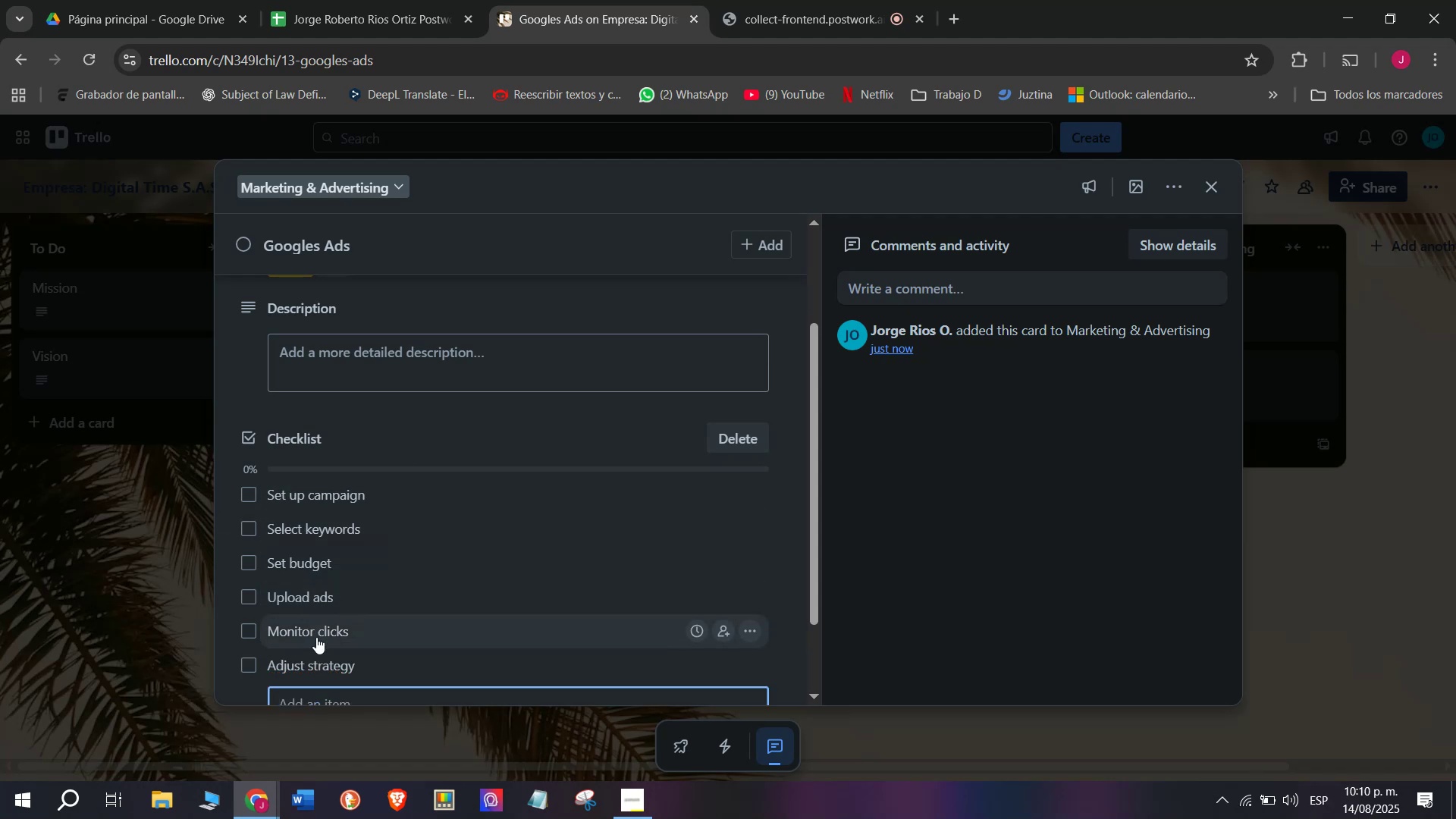 
wait(5.35)
 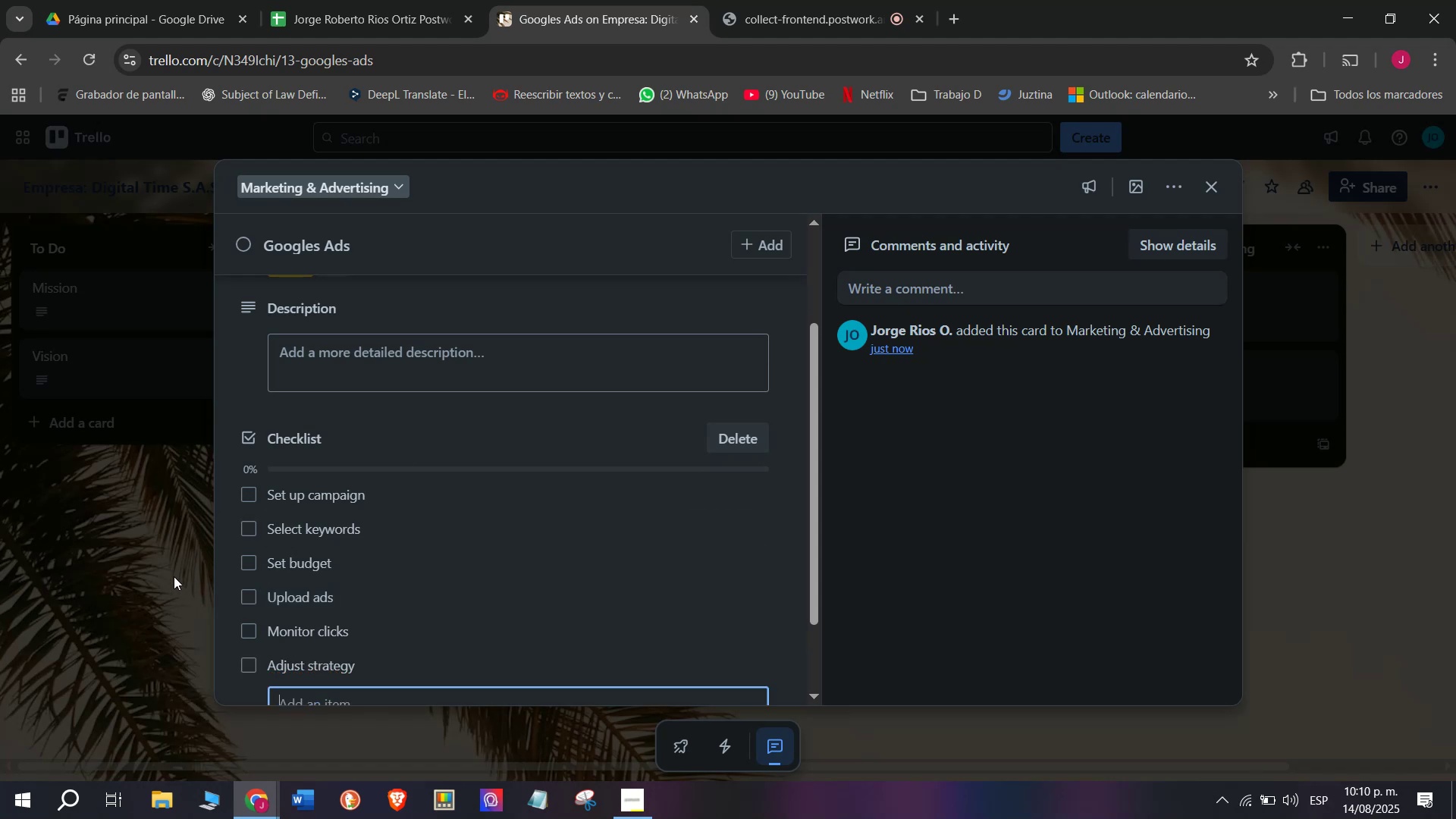 
left_click([104, 647])
 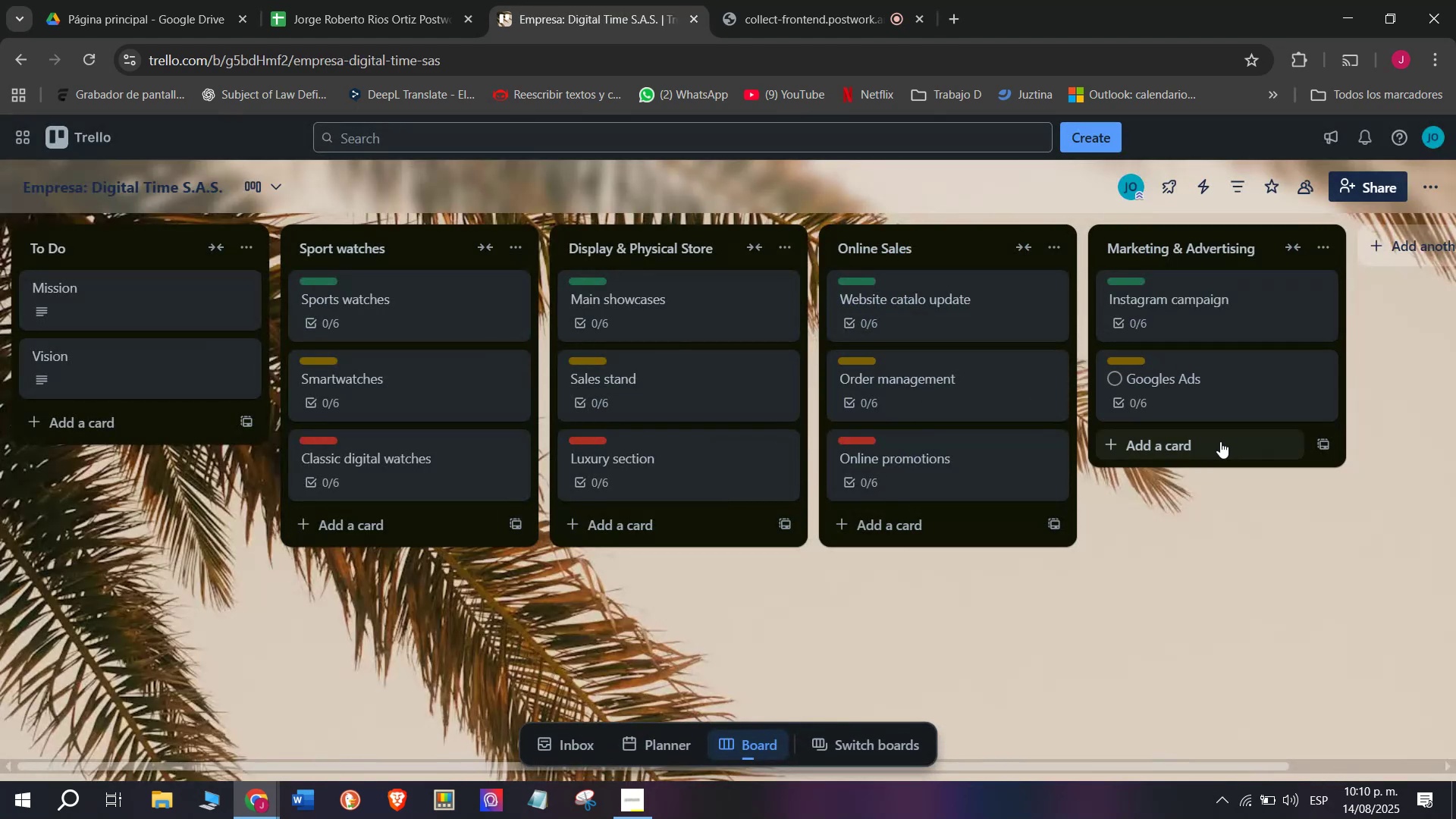 
left_click([1201, 454])
 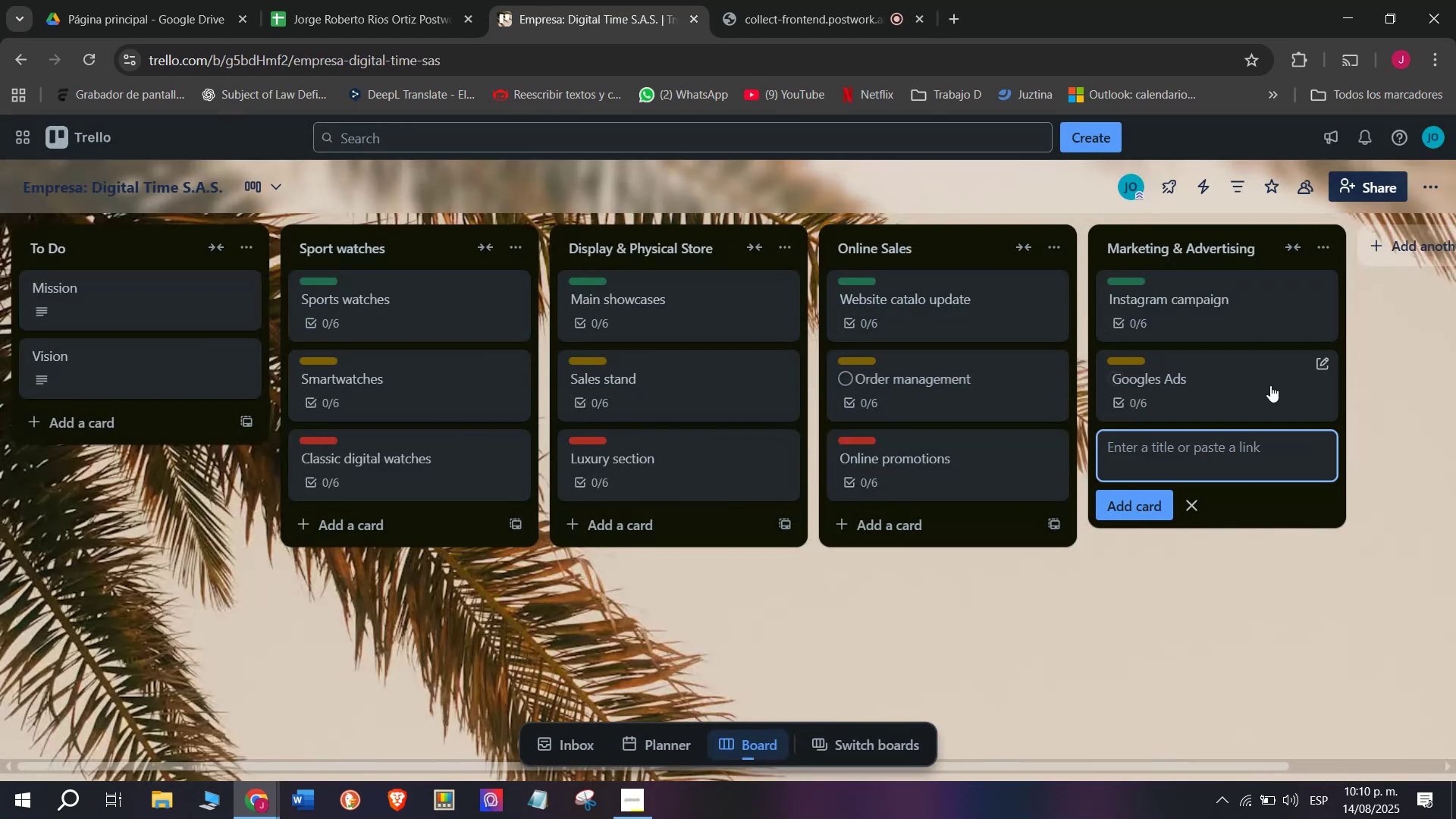 
left_click([828, 0])
 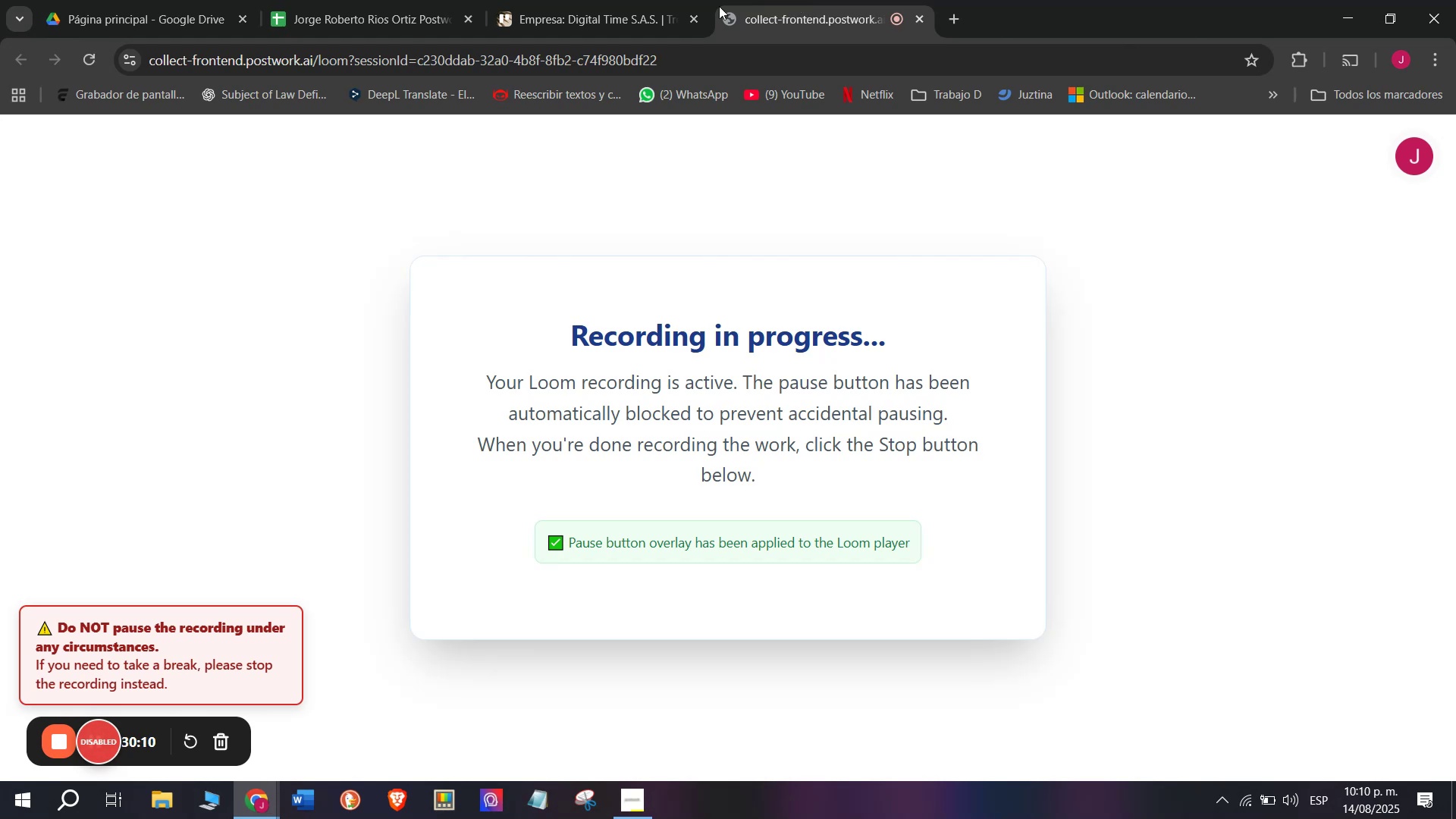 
left_click([553, 0])
 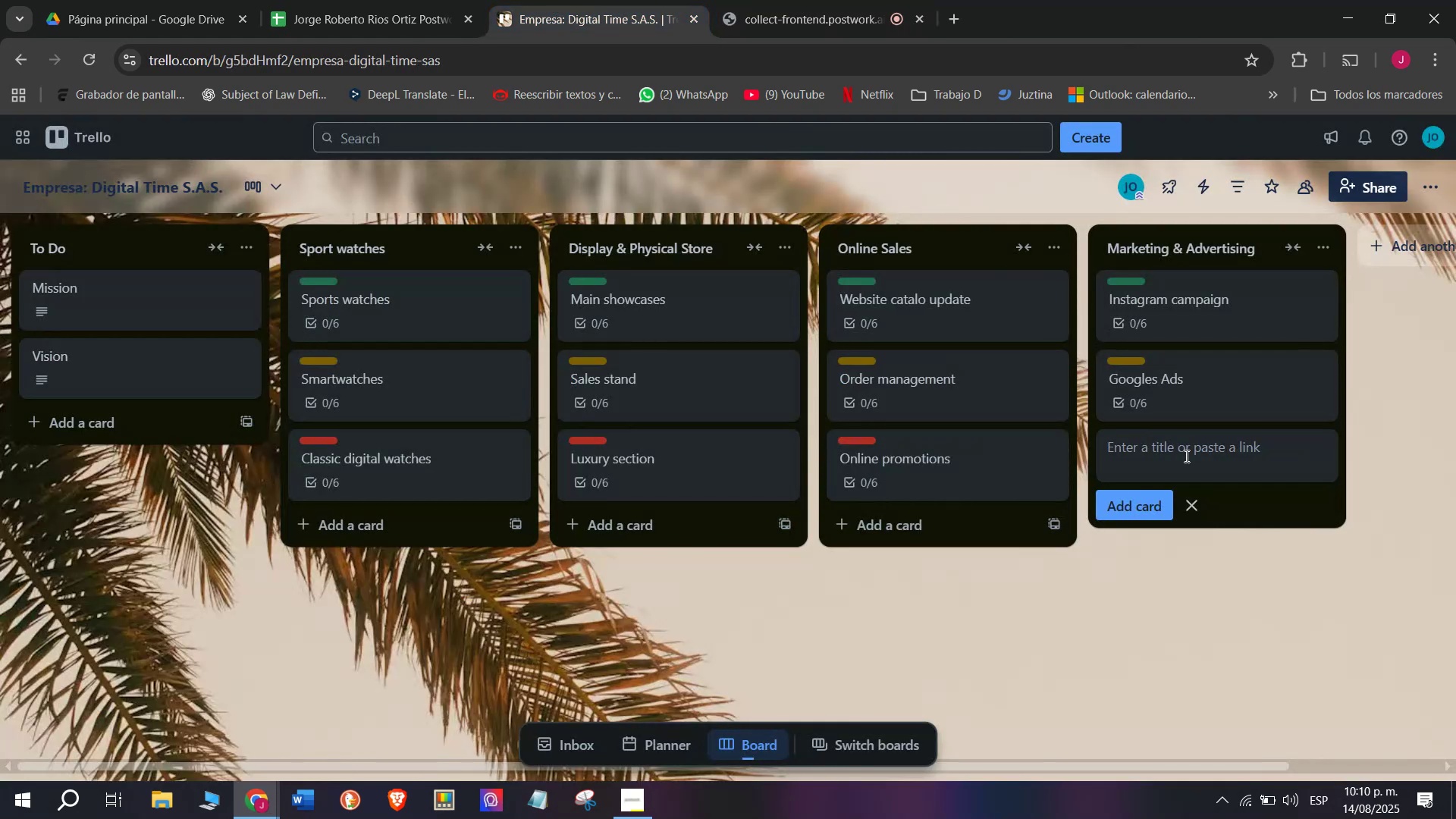 
left_click([1188, 453])
 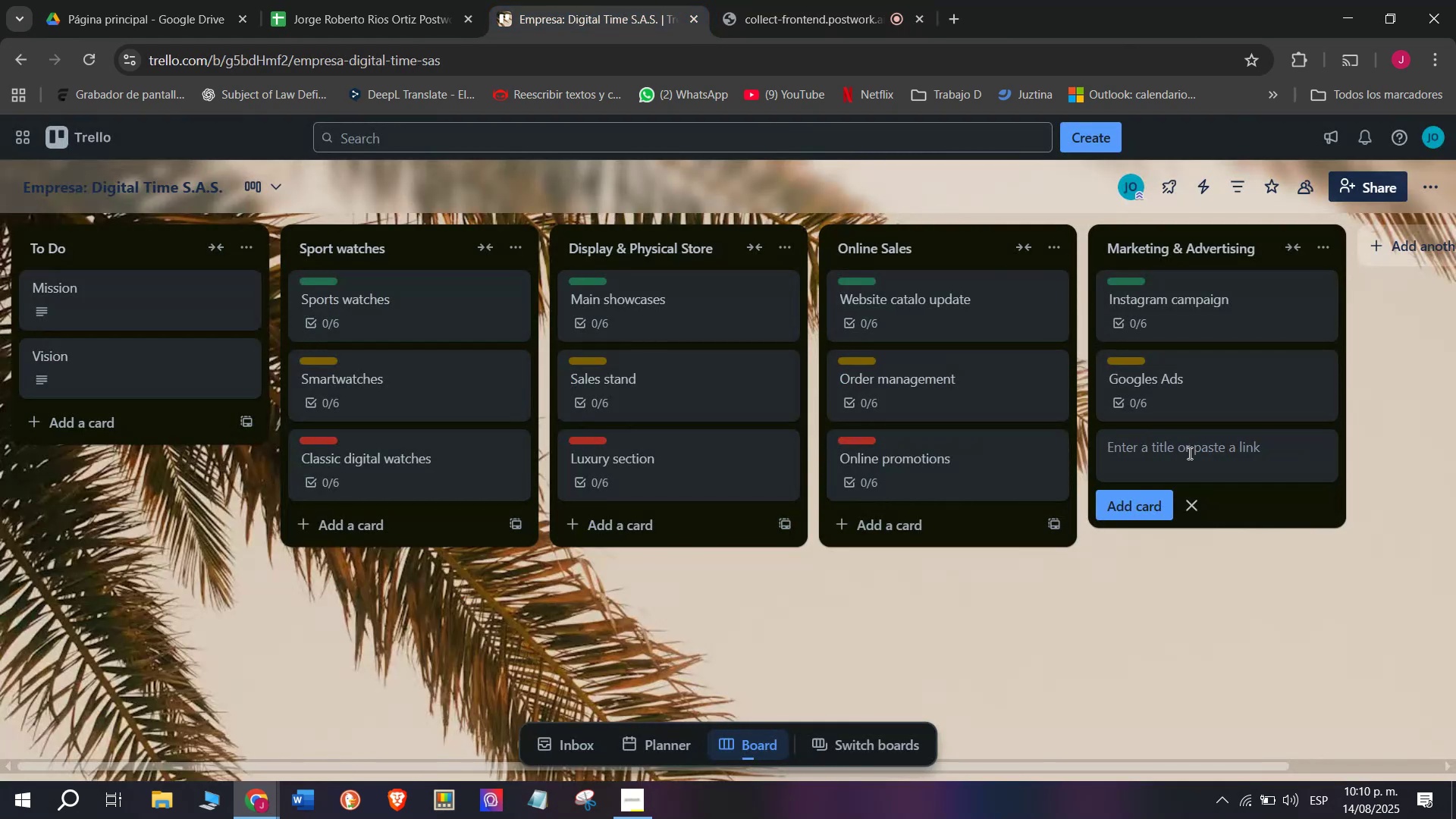 
wait(5.64)
 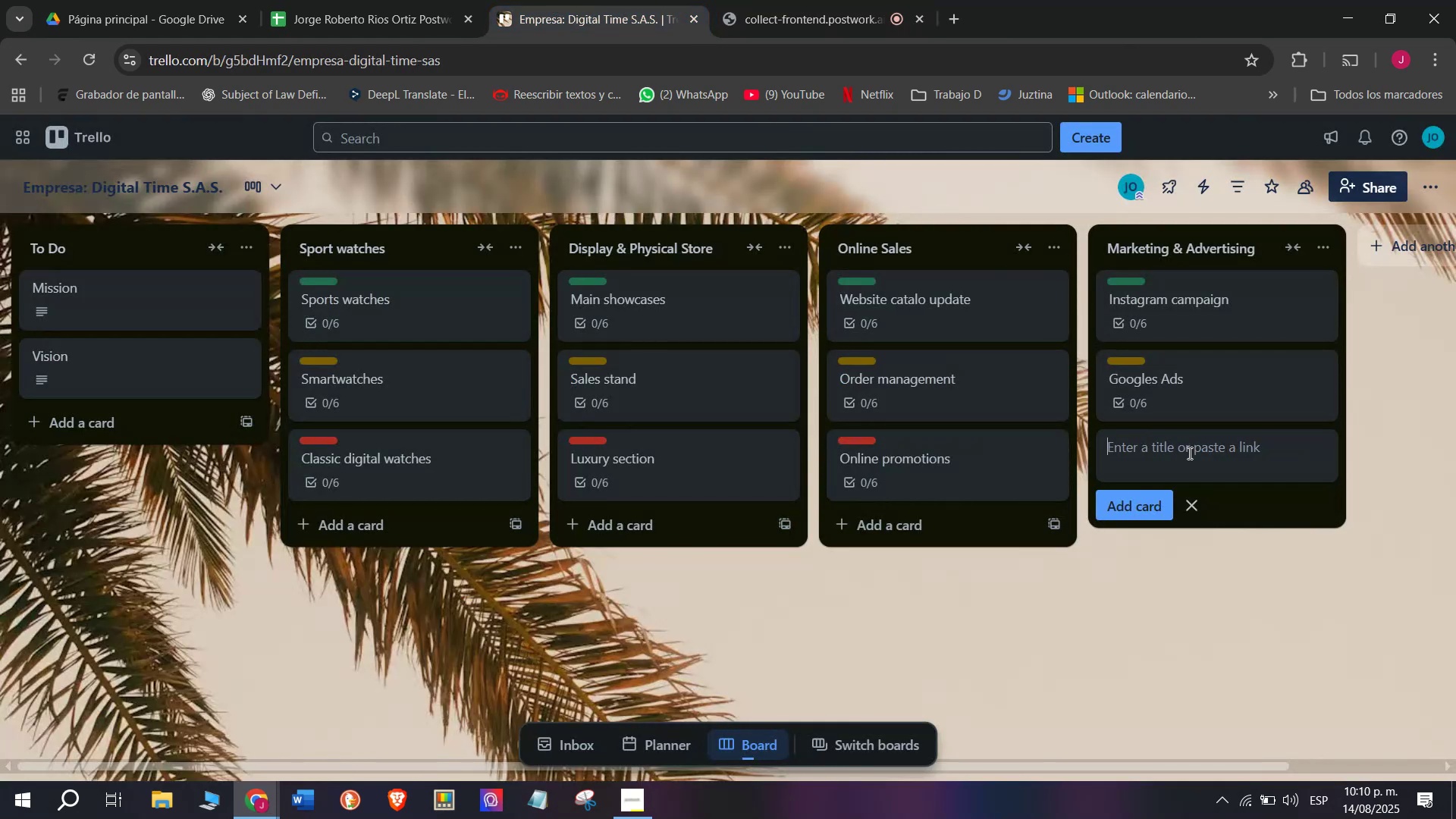 
type( Influ)
key(Backspace)
type(uencer CoLLA)
key(Backspace)
key(Backspace)
key(Backspace)
type(lkla)
key(Backspace)
key(Backspace)
key(Backspace)
type(llaborations)
 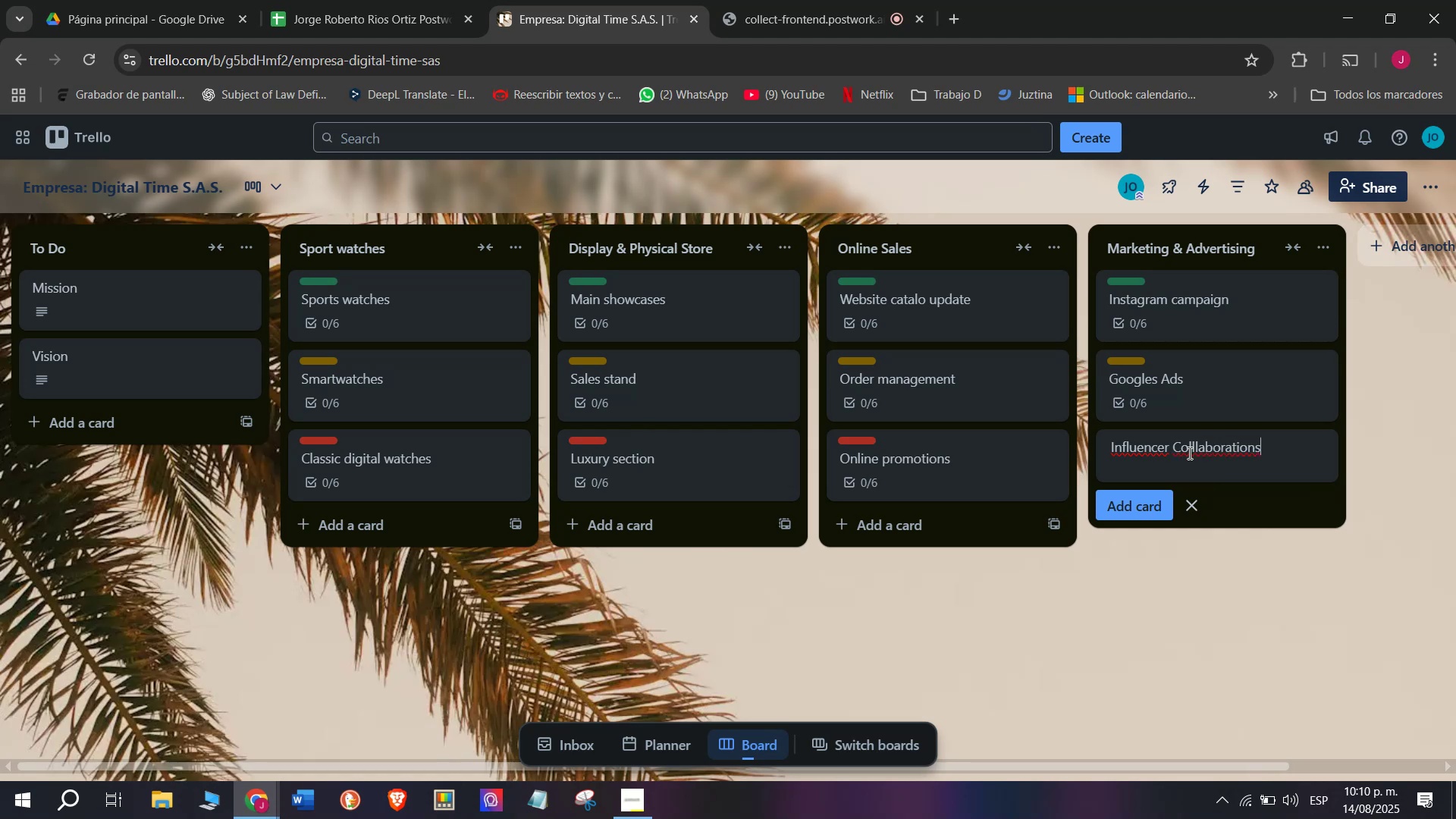 
key(Enter)
 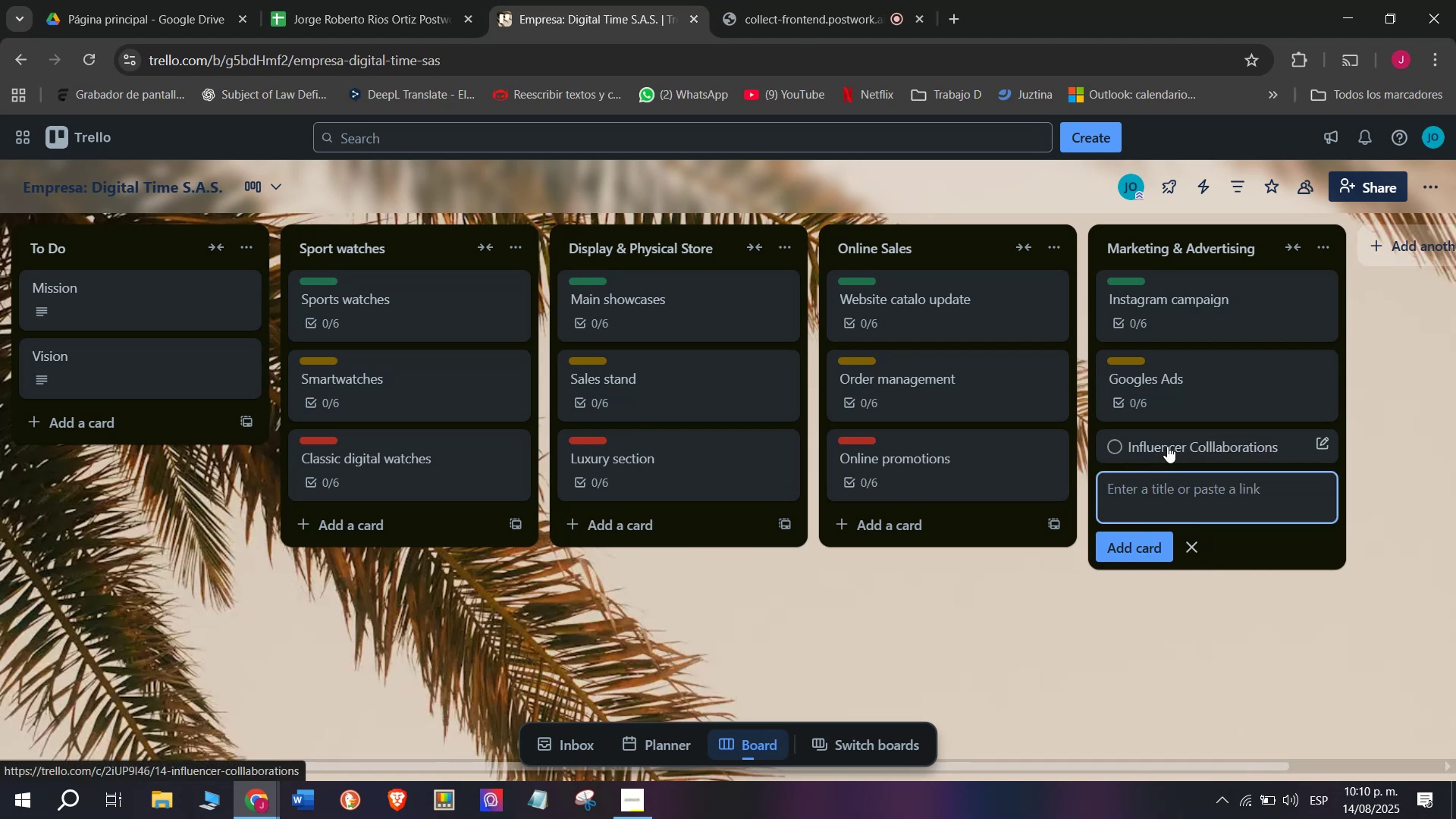 
left_click([1167, 444])
 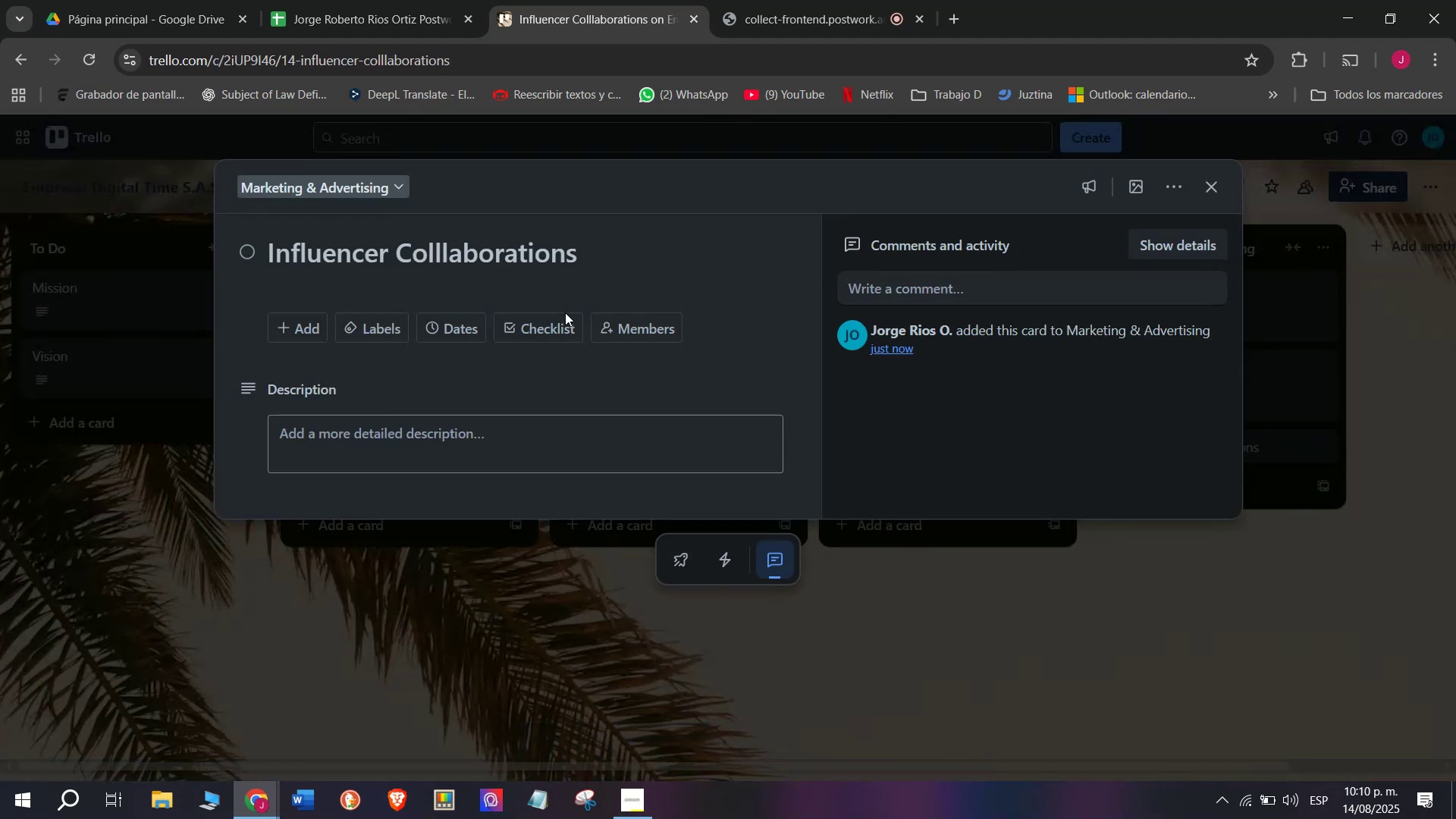 
left_click([541, 325])
 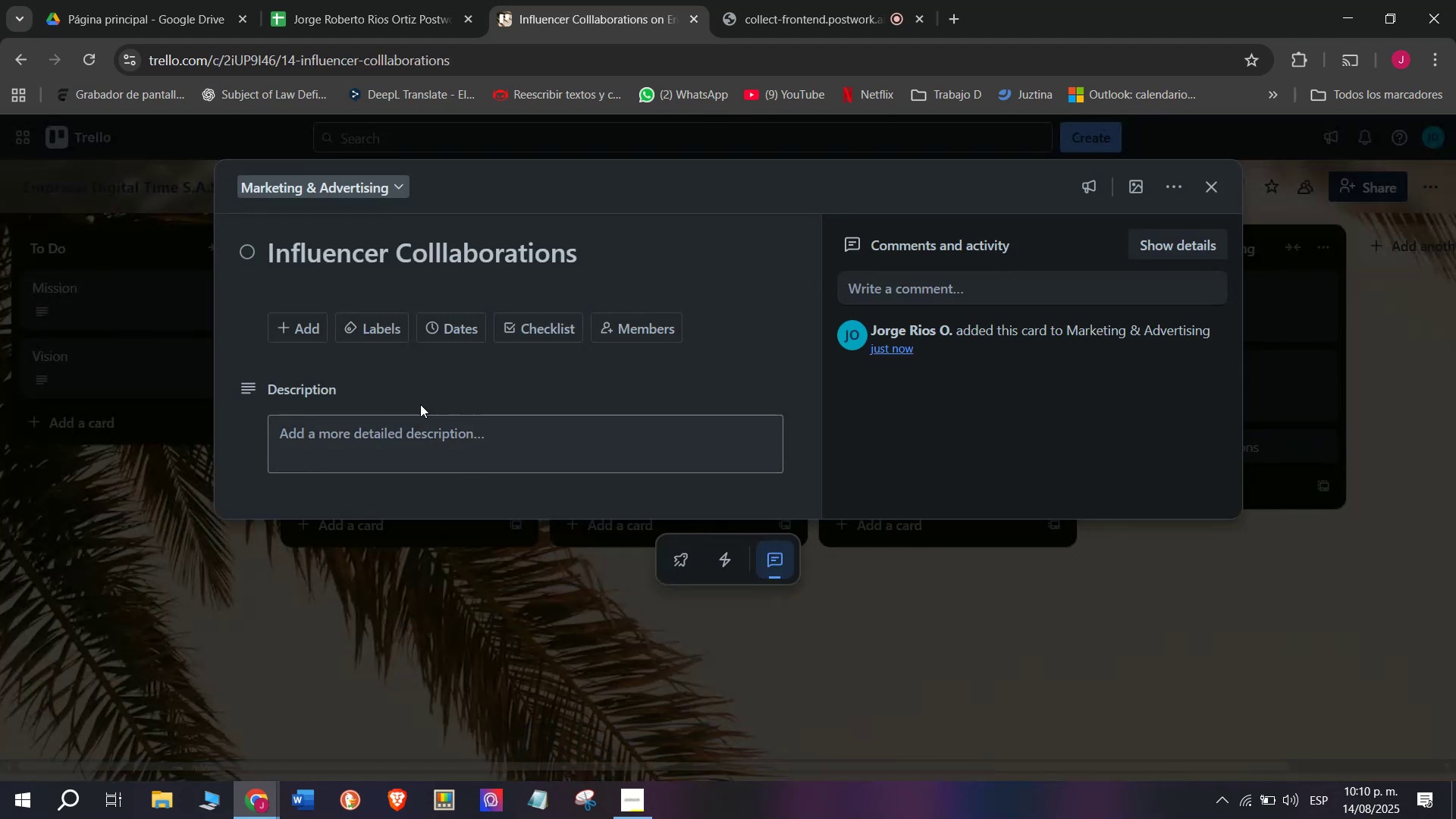 
left_click([397, 340])
 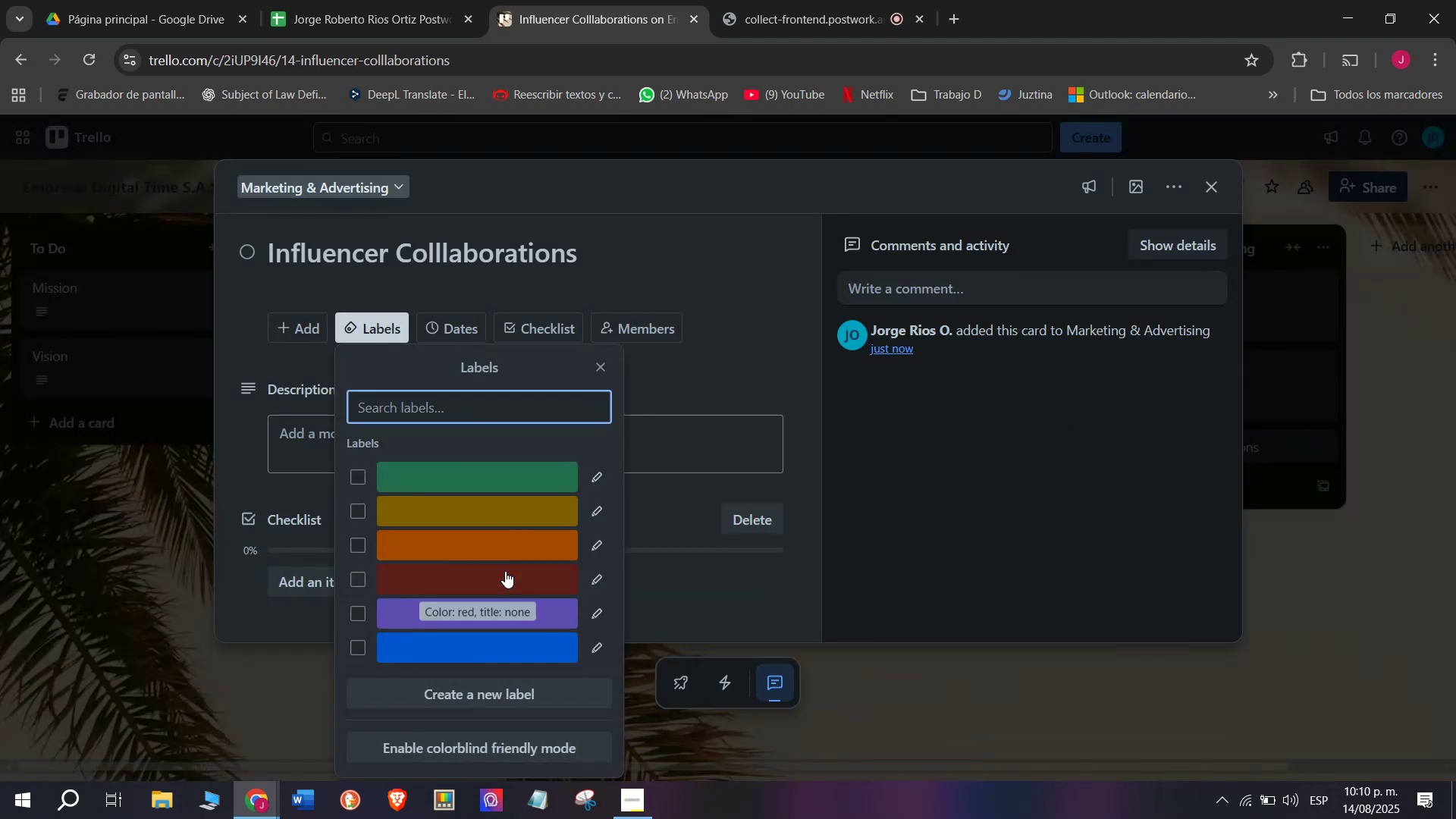 
left_click([505, 571])
 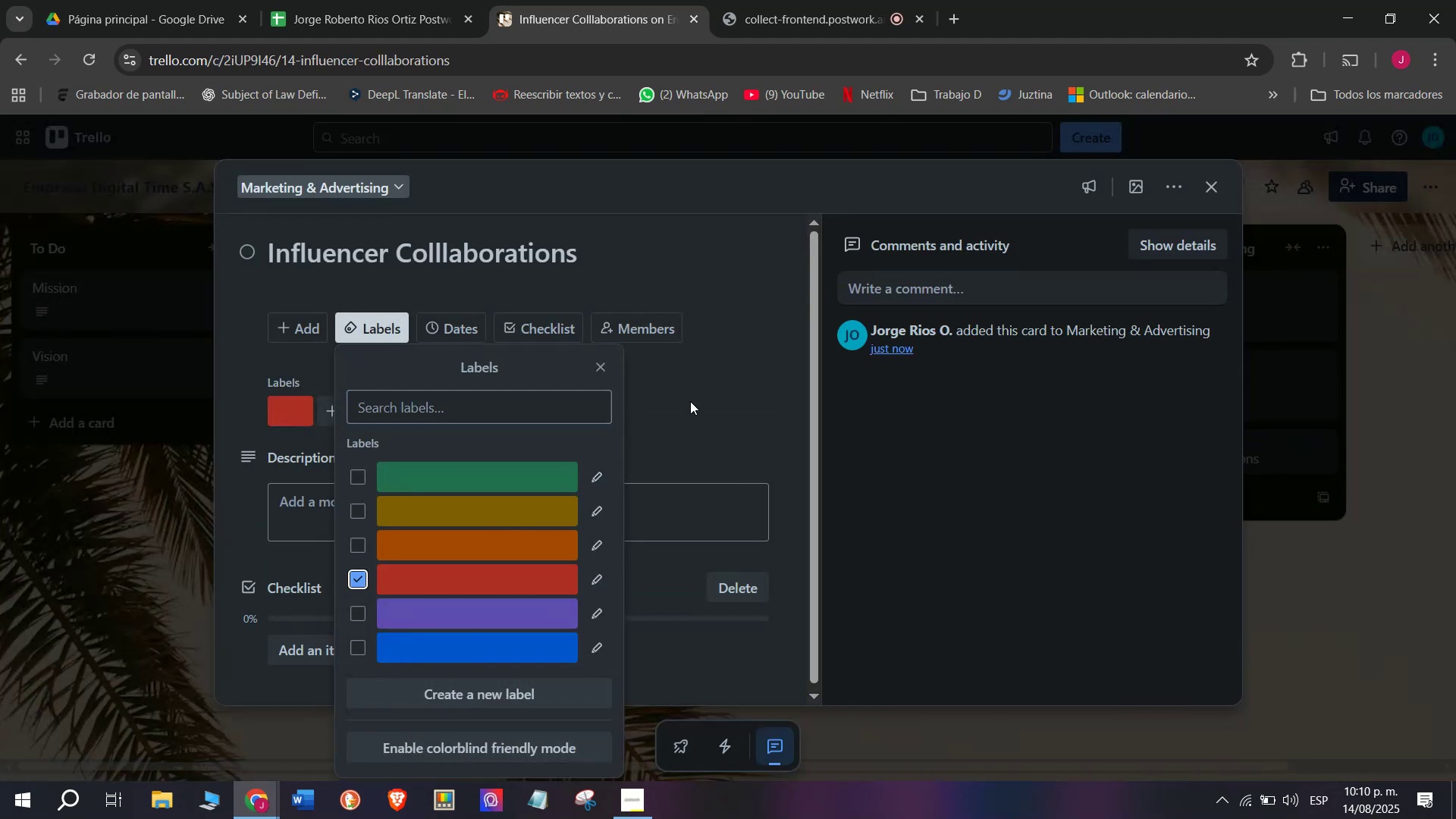 
left_click([699, 393])
 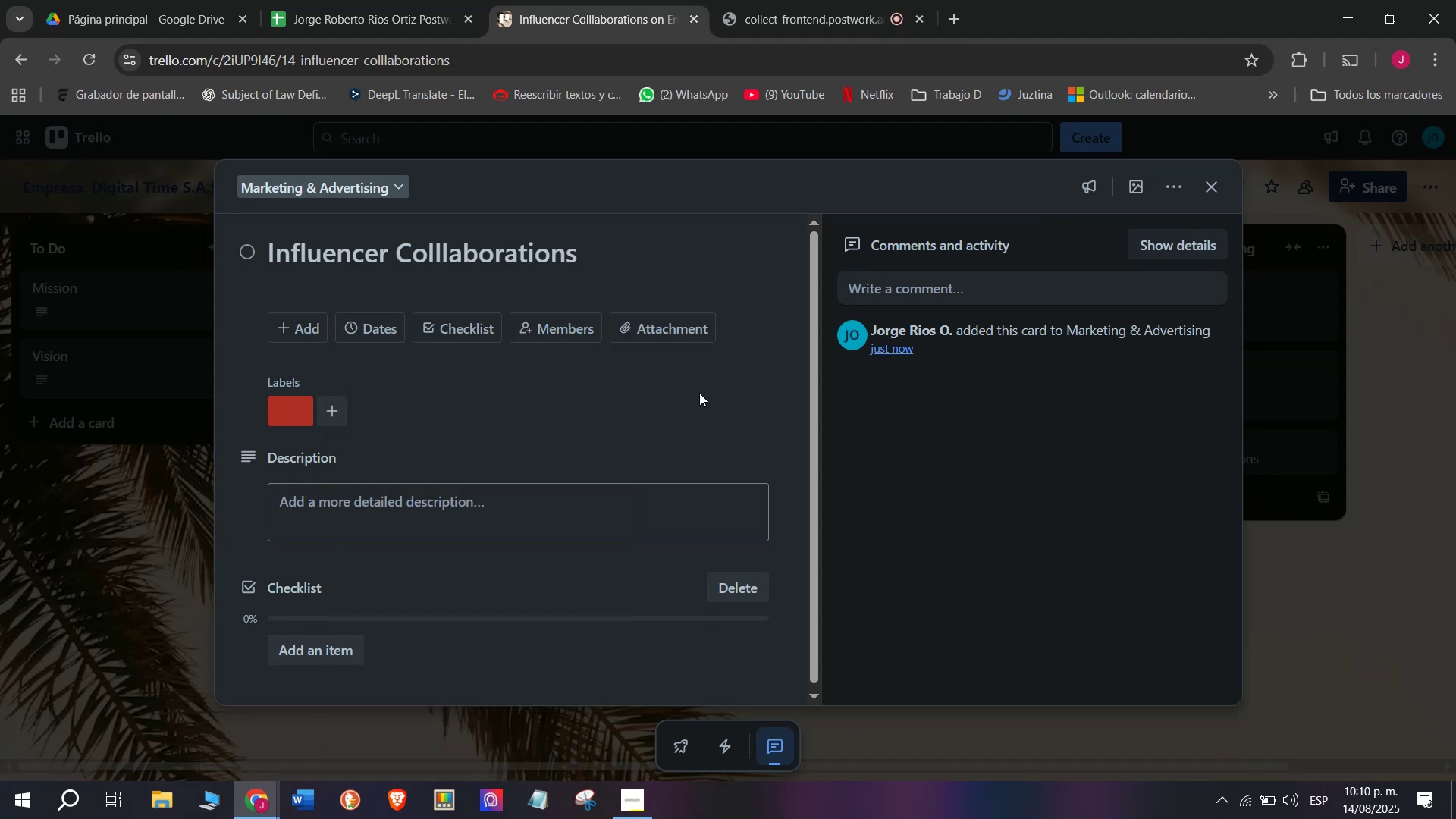 
scroll: coordinate [653, 449], scroll_direction: down, amount: 4.0
 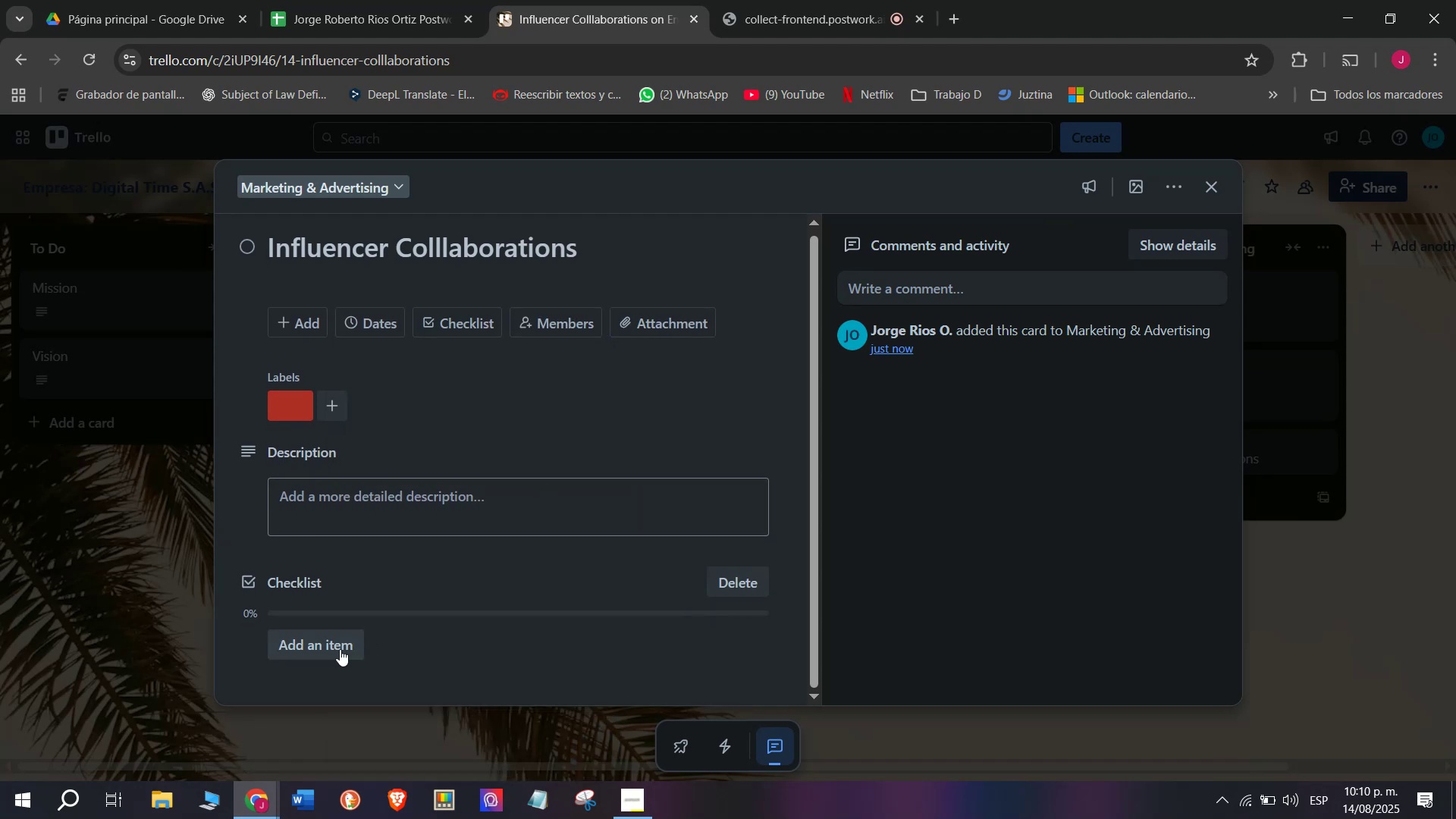 
left_click([331, 655])
 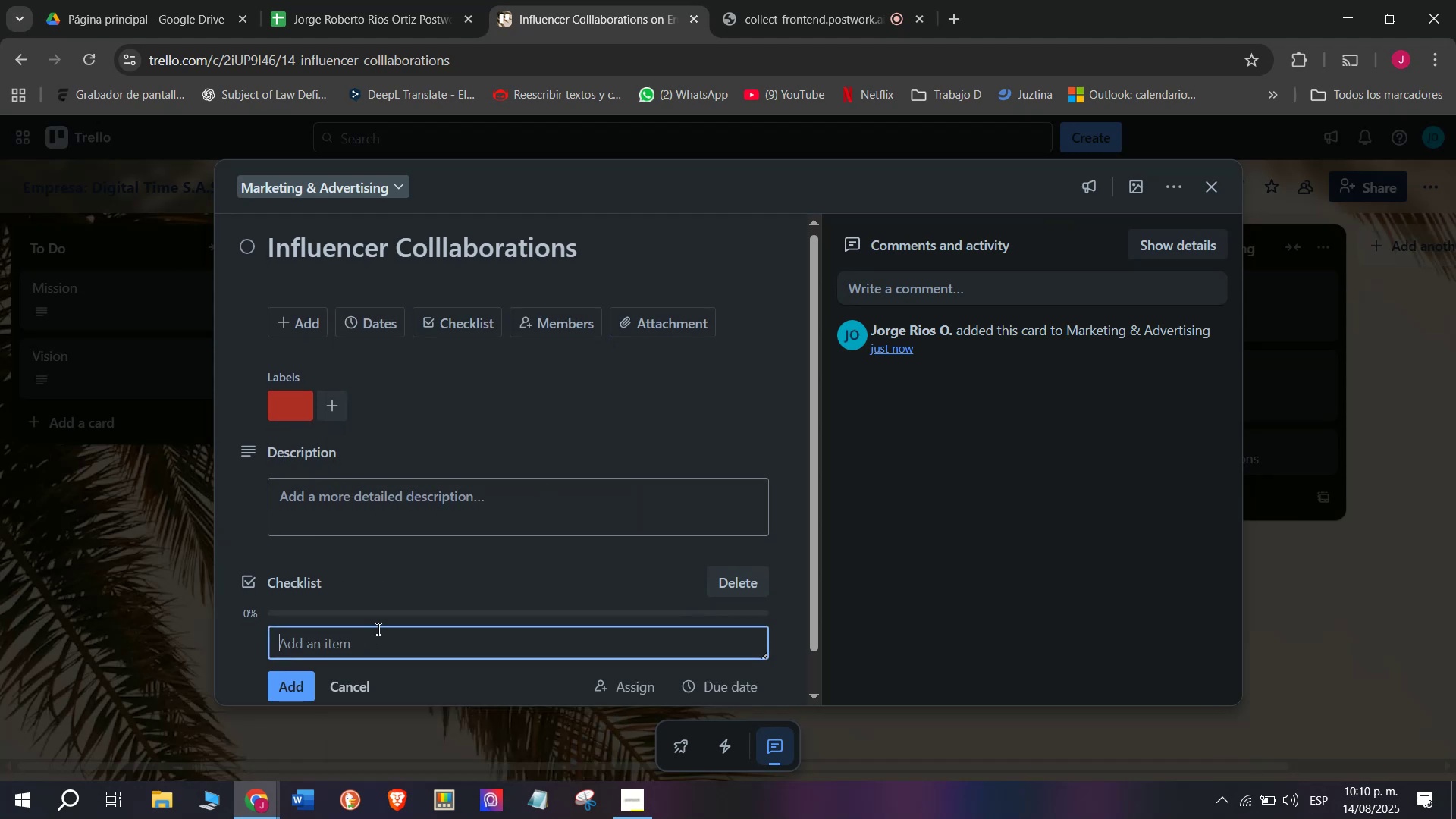 
left_click([377, 629])
 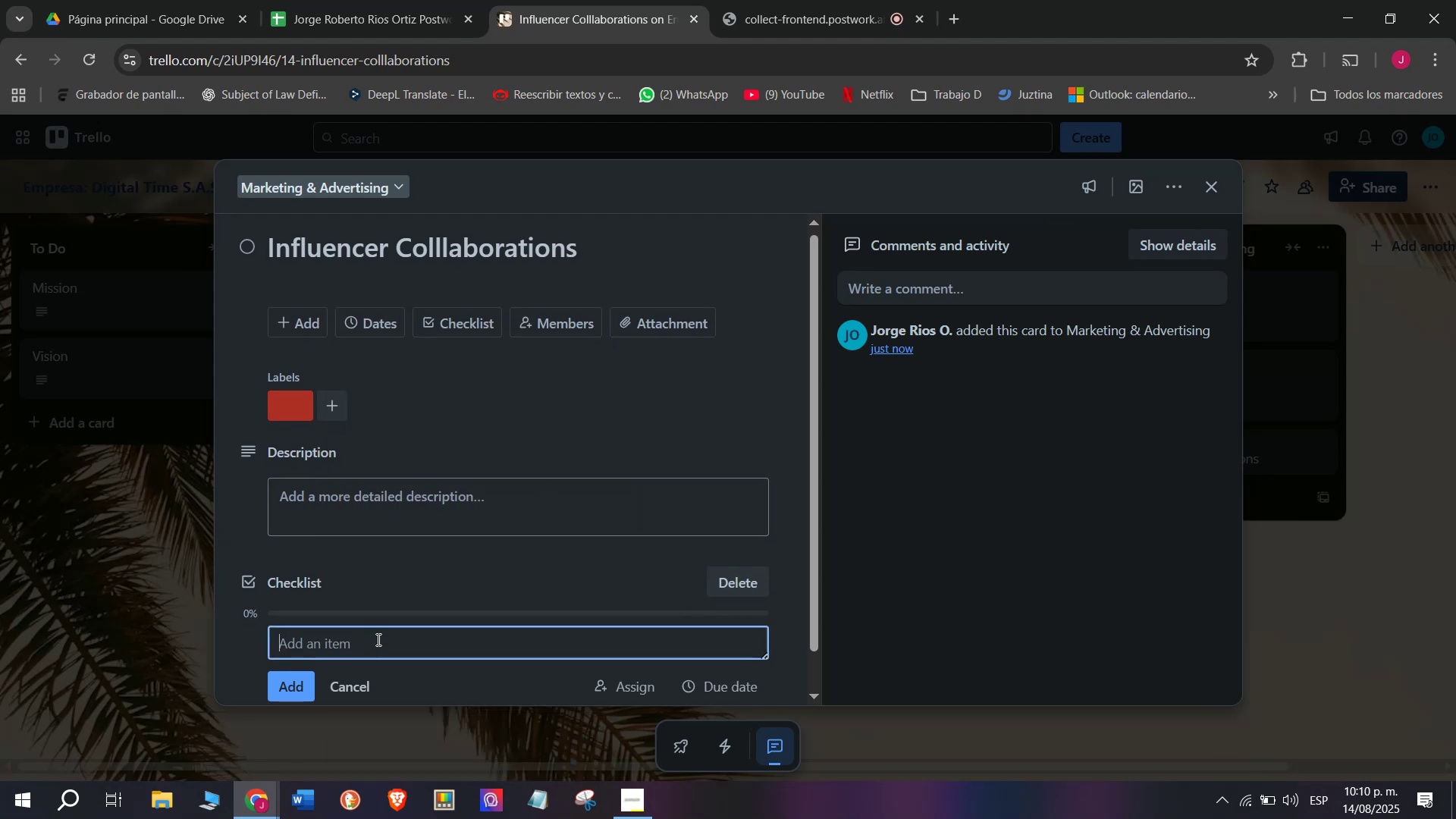 
left_click([377, 639])
 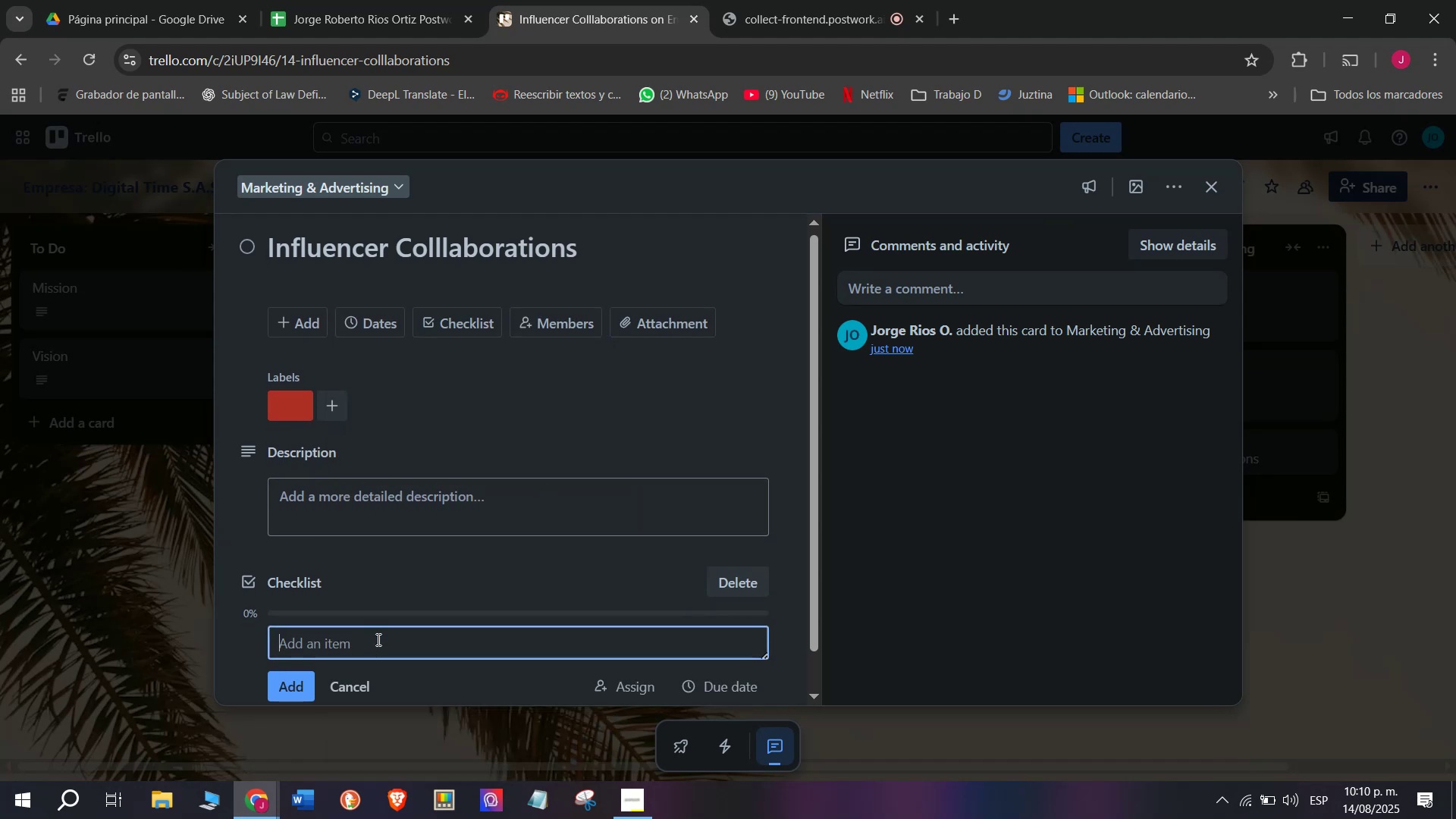 
type(Identy)
key(Backspace)
type(ify rekl)
key(Backspace)
key(Backspace)
type(oleva)
key(Backspace)
key(Backspace)
key(Backspace)
key(Backspace)
key(Backspace)
key(Backspace)
type(elevant profiles)
 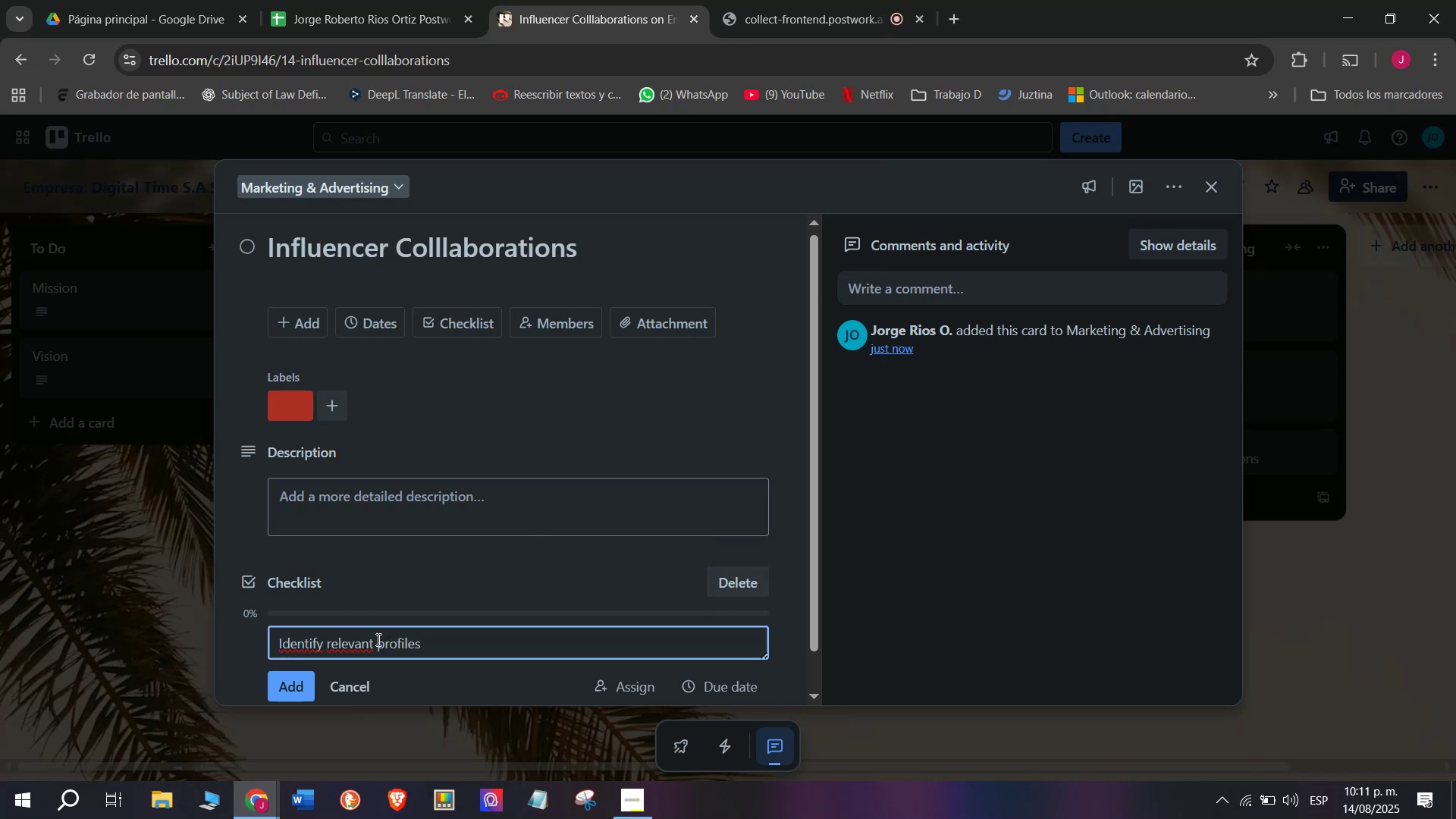 
key(Enter)
 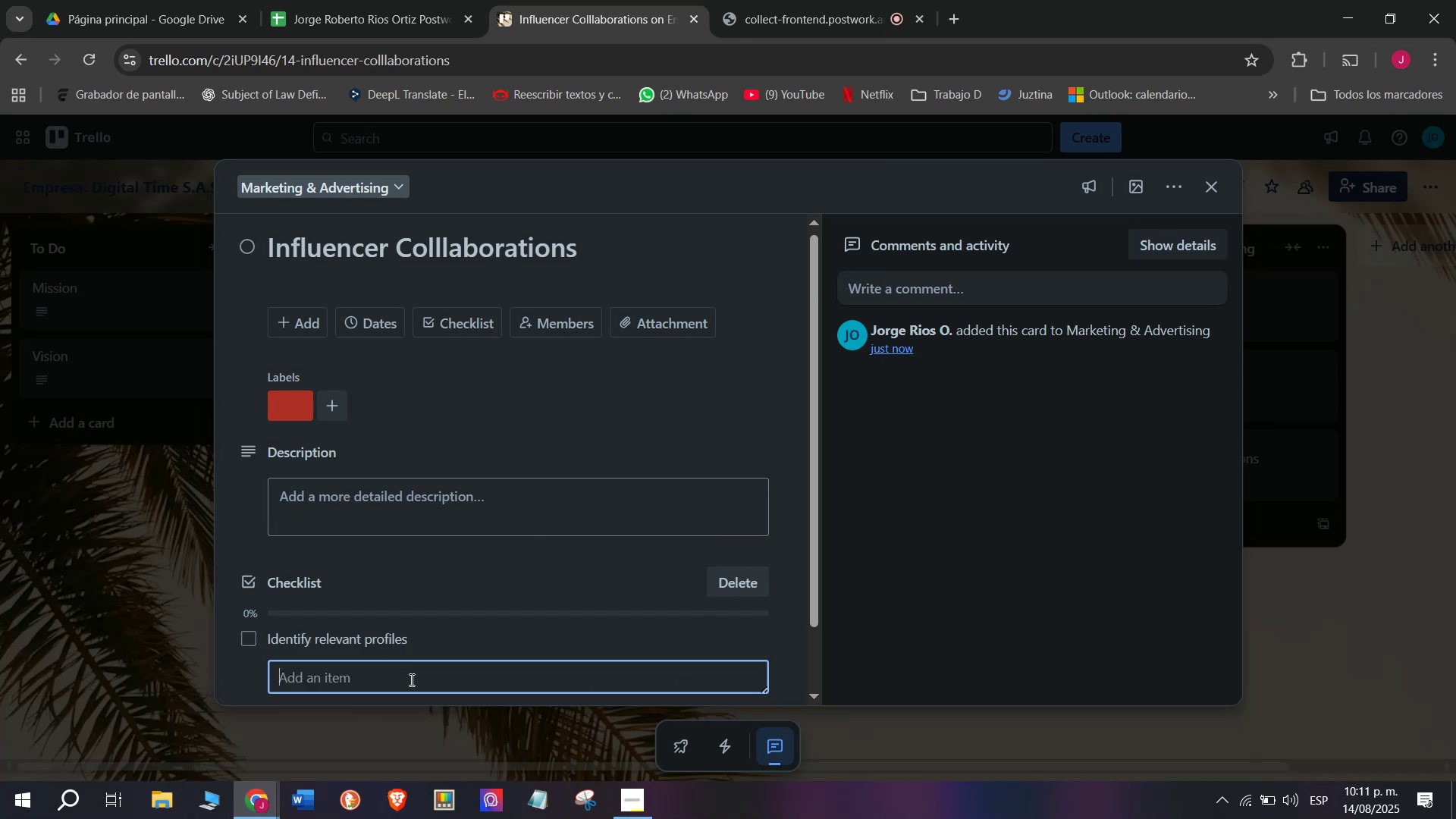 
type(Se)
key(Backspace)
type(en)
key(Backspace)
type(nd prosakl)
key(Backspace)
type(])
key(Backspace)
key(Backspace)
key(Backspace)
type(al )
key(Backspace)
key(Backspace)
key(Backspace)
key(Backspace)
type(posal )
 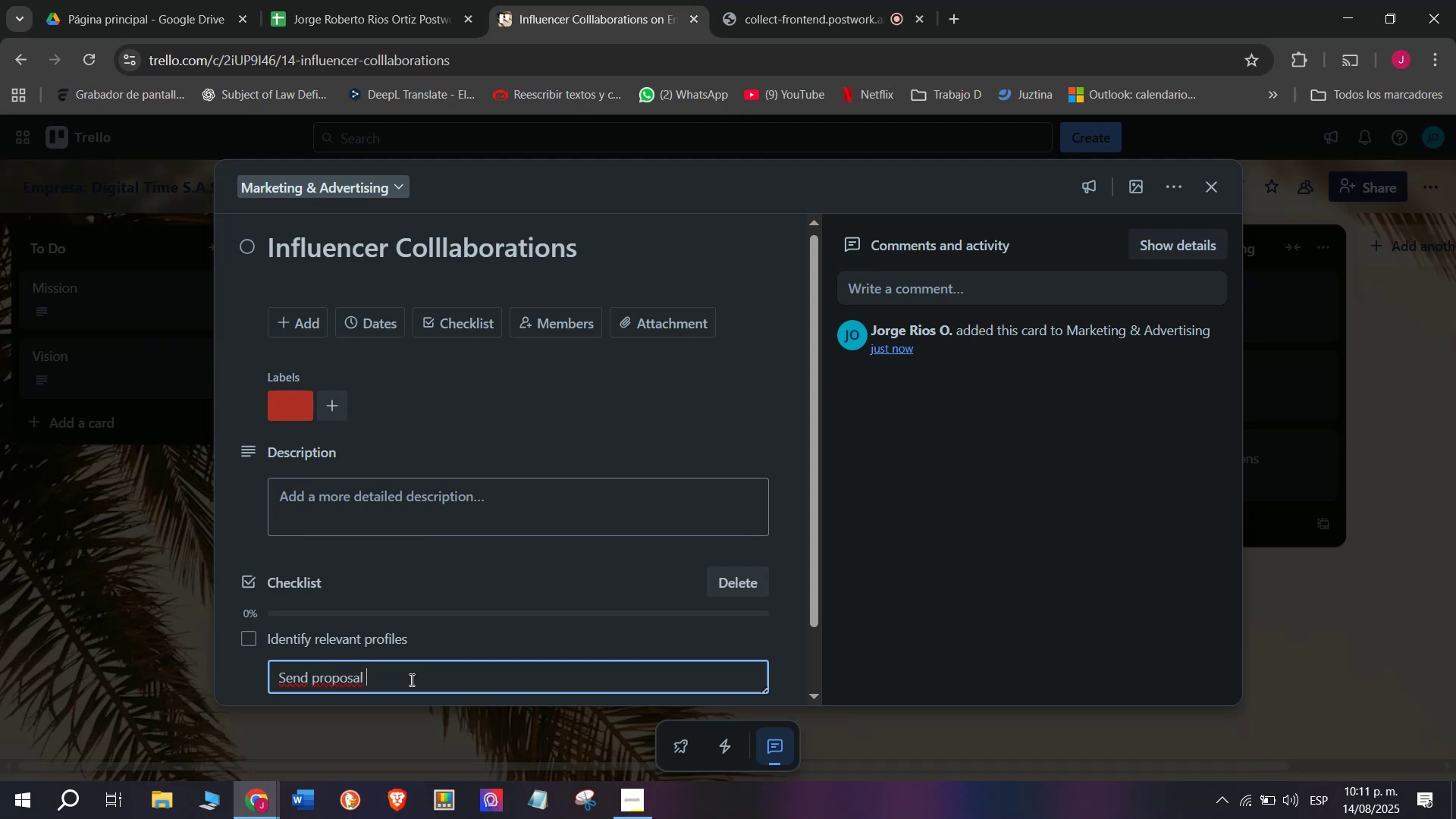 
key(Enter)
 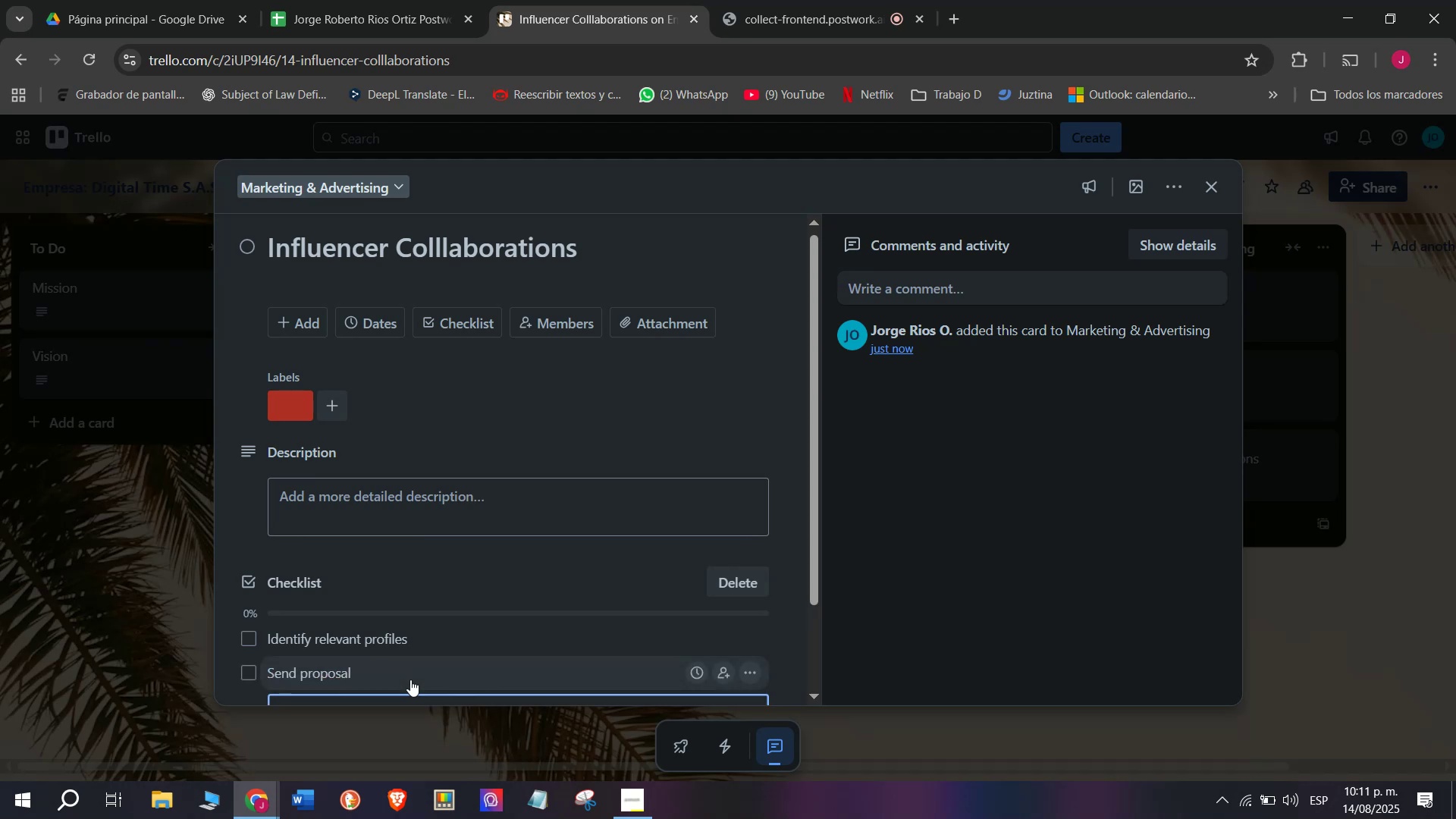 
scroll: coordinate [410, 679], scroll_direction: down, amount: 2.0
 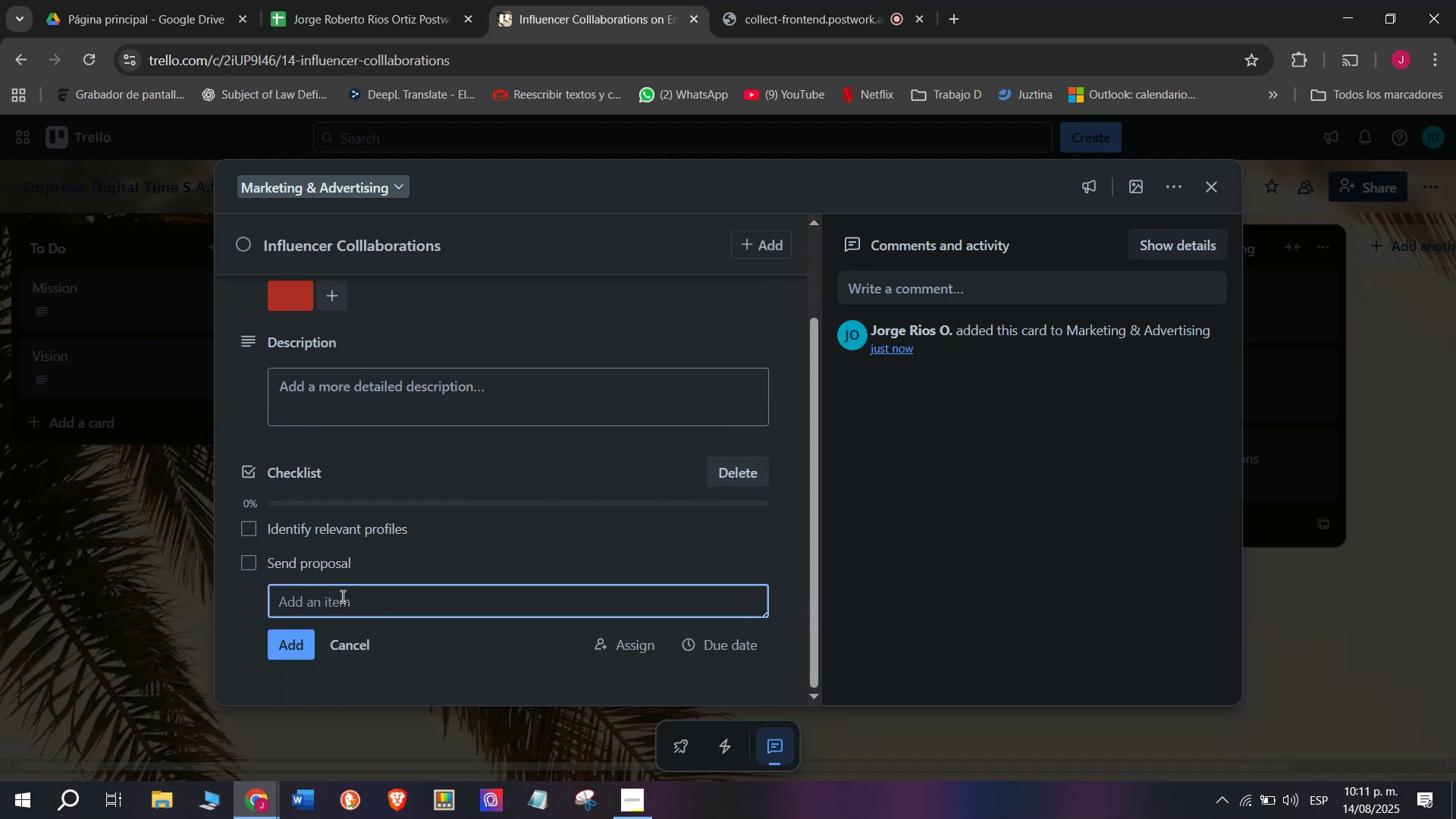 
type(Shiop)
key(Backspace)
key(Backspace)
type(p sample watshes)
key(Backspace)
key(Backspace)
key(Backspace)
key(Backspace)
type(chges)
key(Backspace)
key(Backspace)
key(Backspace)
type(es)
 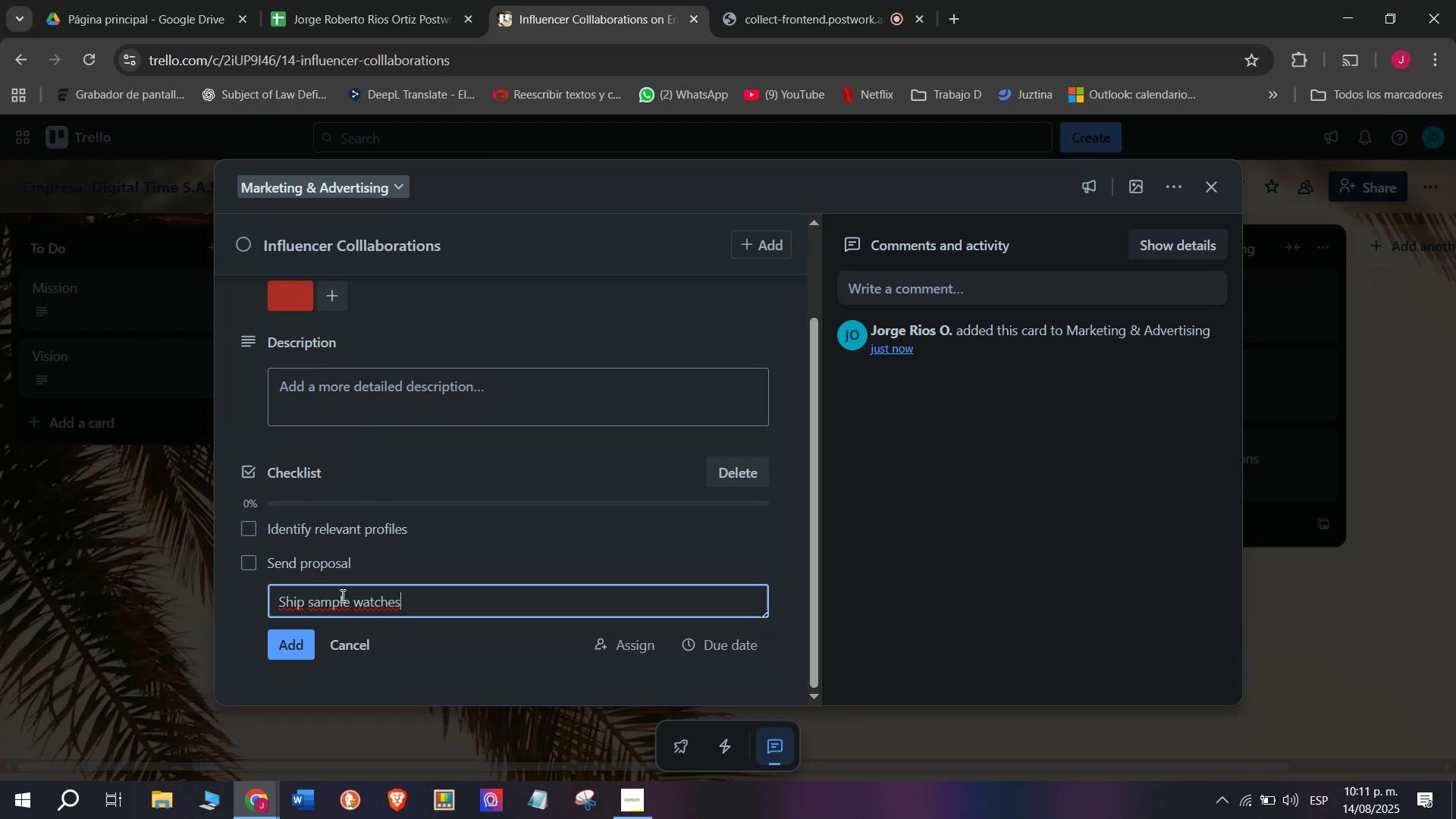 
key(Enter)
 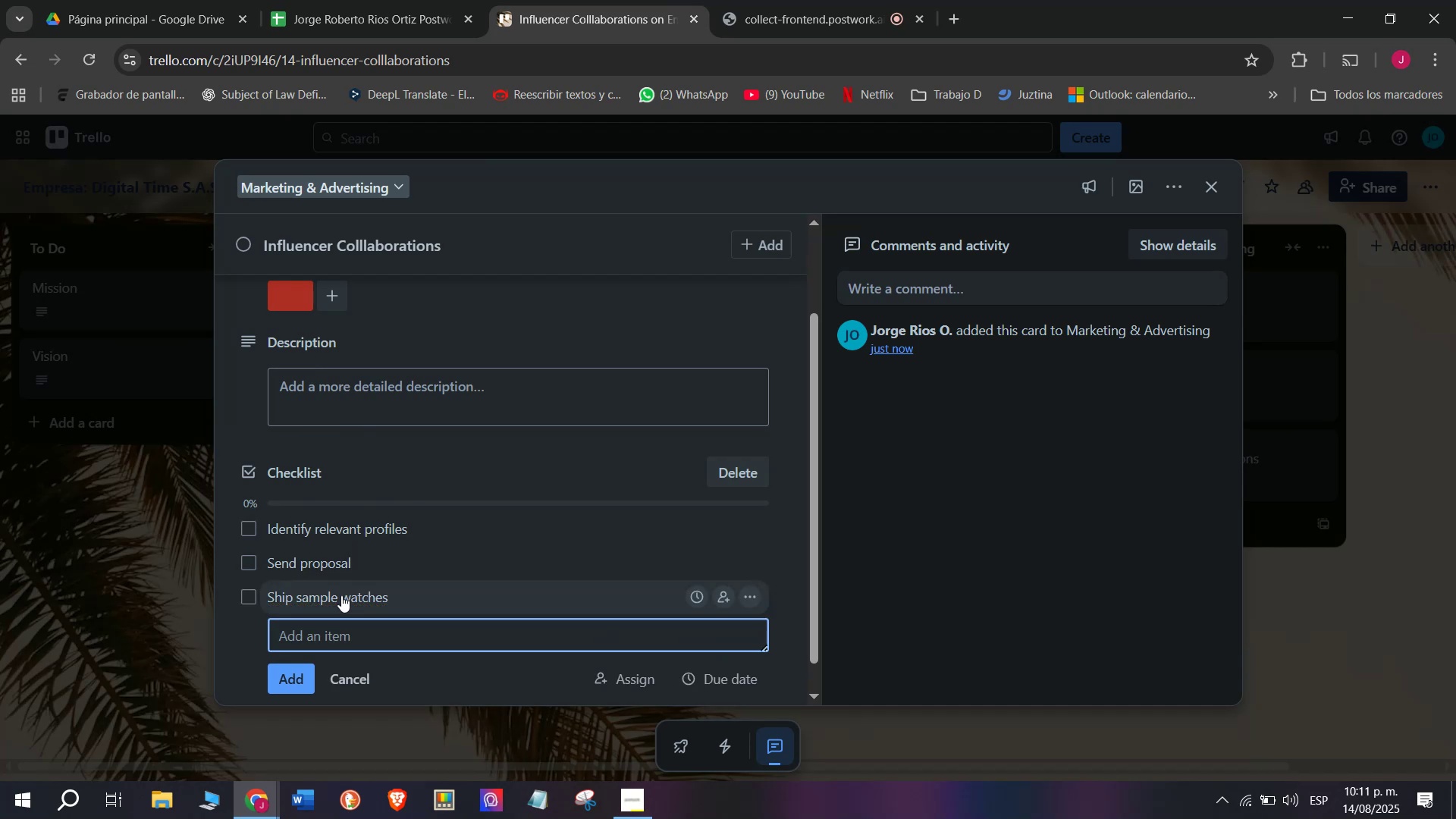 
type(Schedlu)
key(Backspace)
key(Backspace)
type(e)
key(Backspace)
key(Backspace)
type(dule ps)
key(Backspace)
type(osts)
 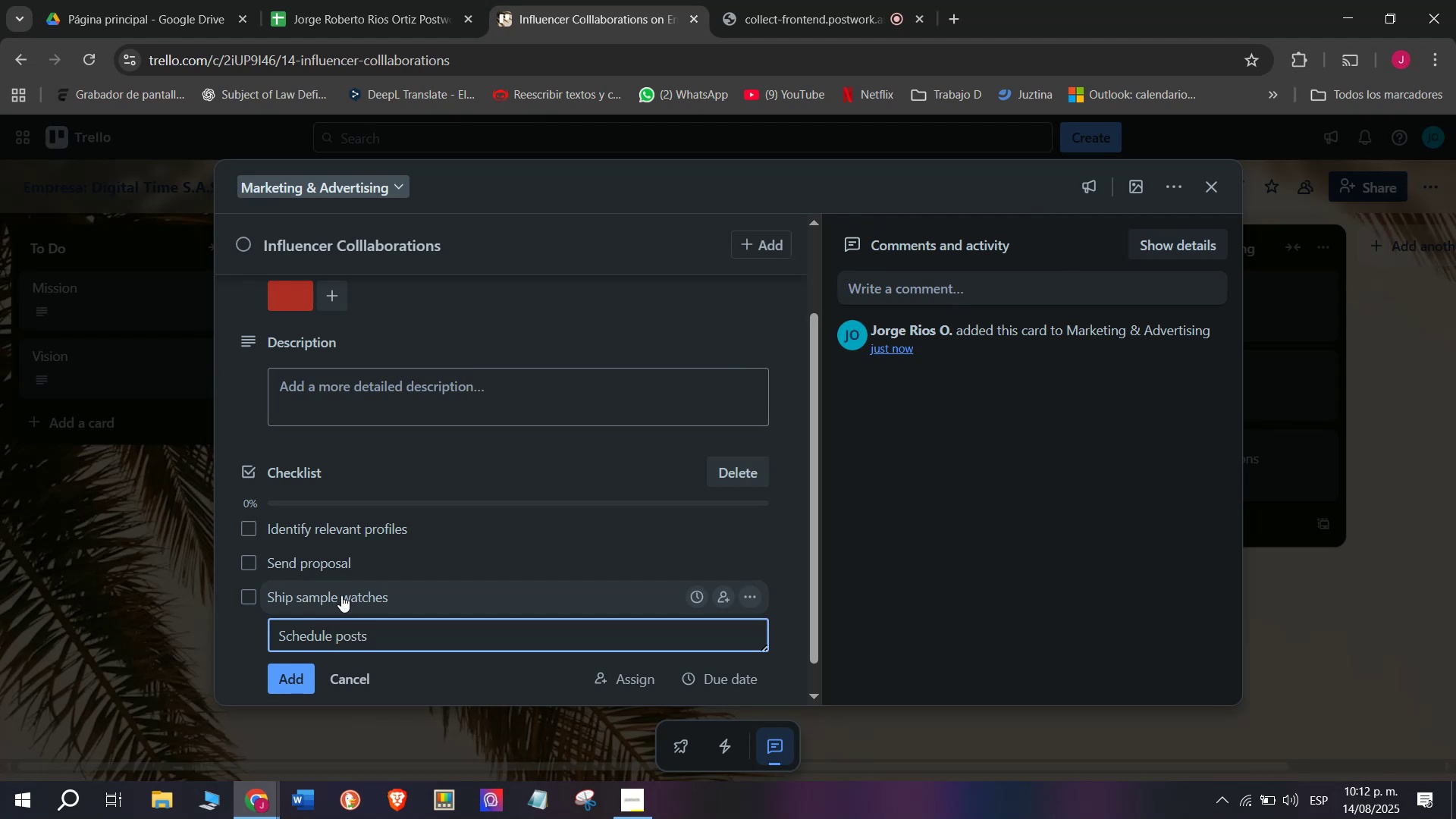 
key(Enter)
 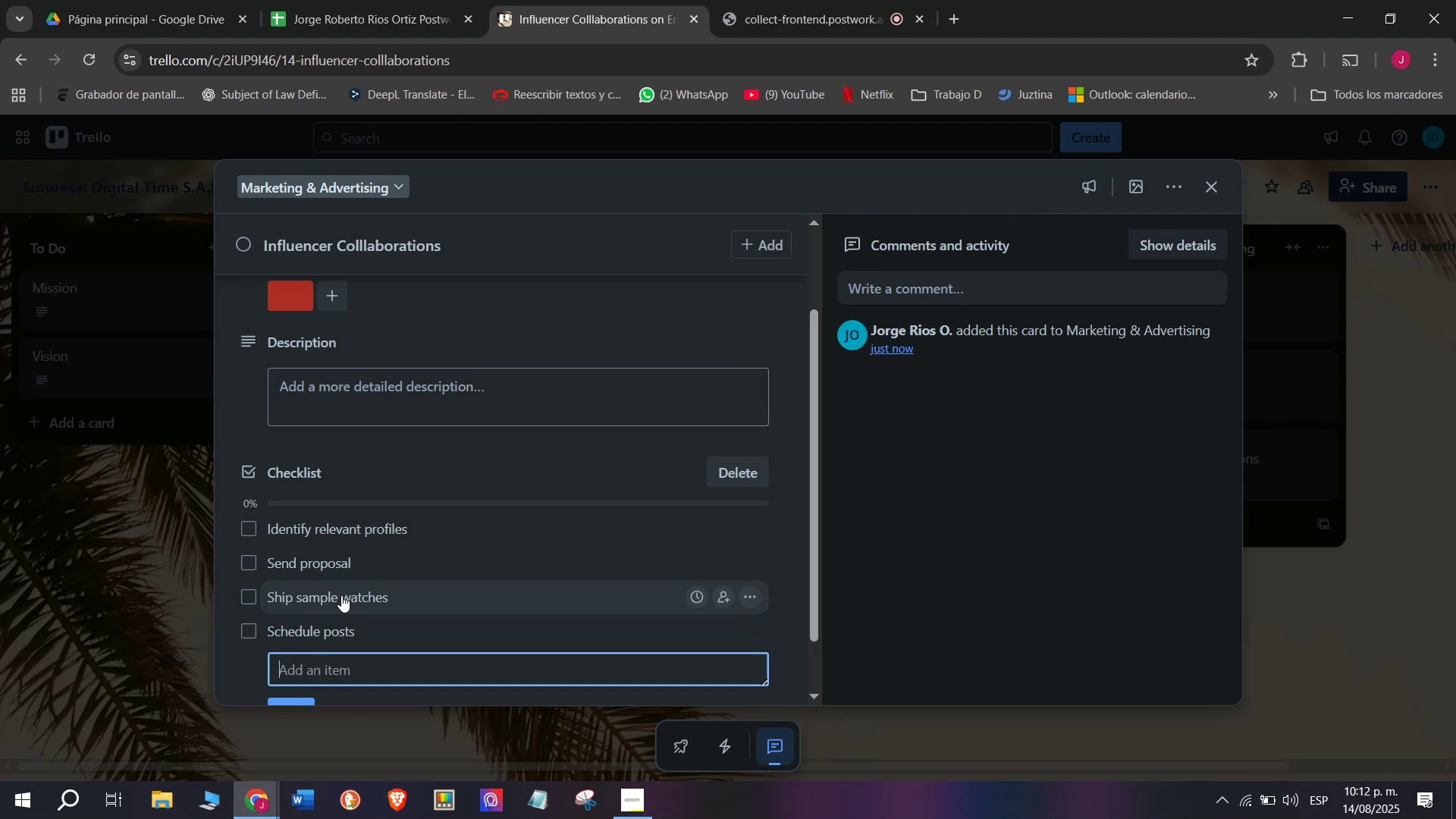 
type(Reposts)
 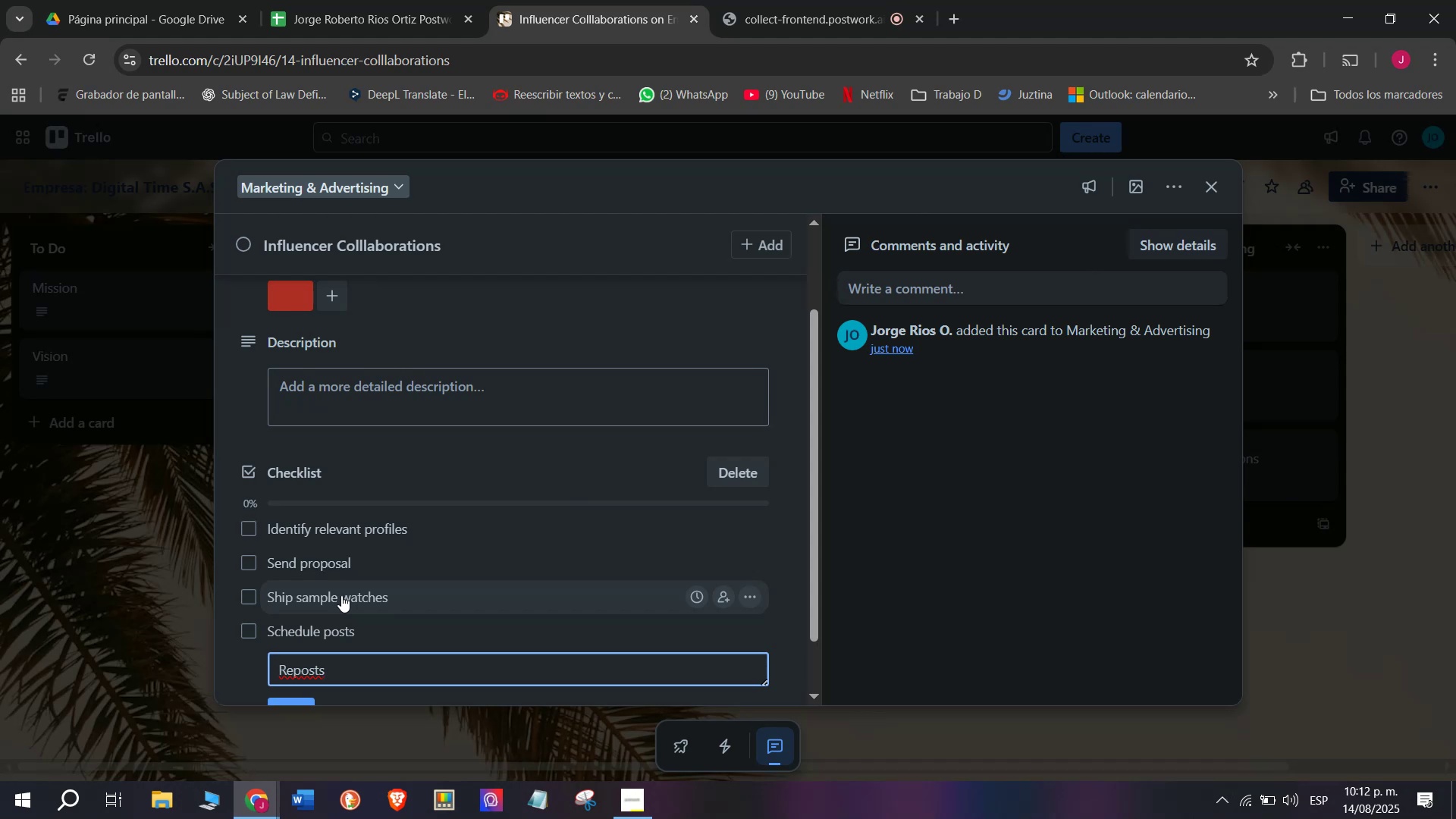 
key(Backspace)
type( content)
 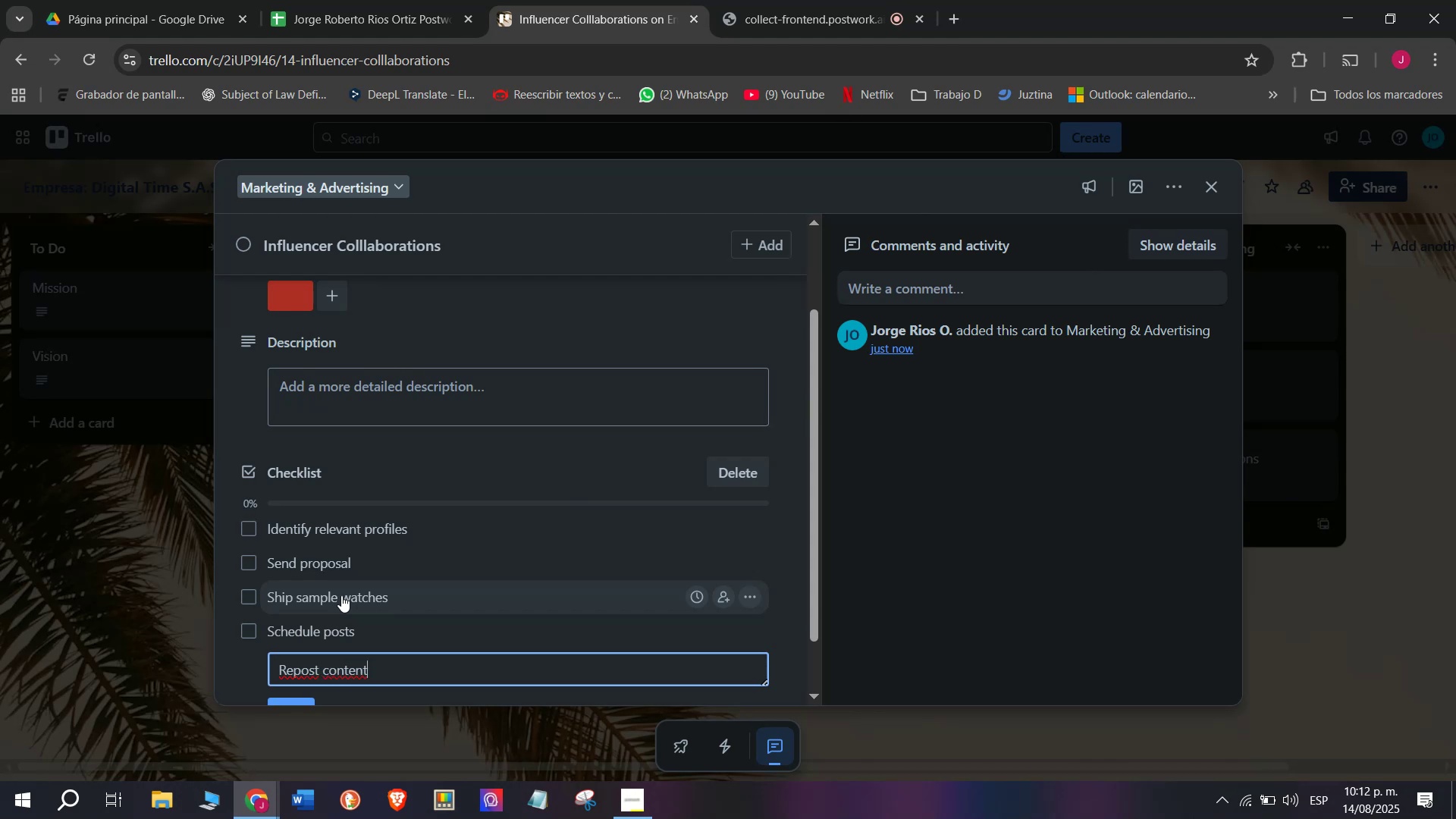 
key(Enter)
 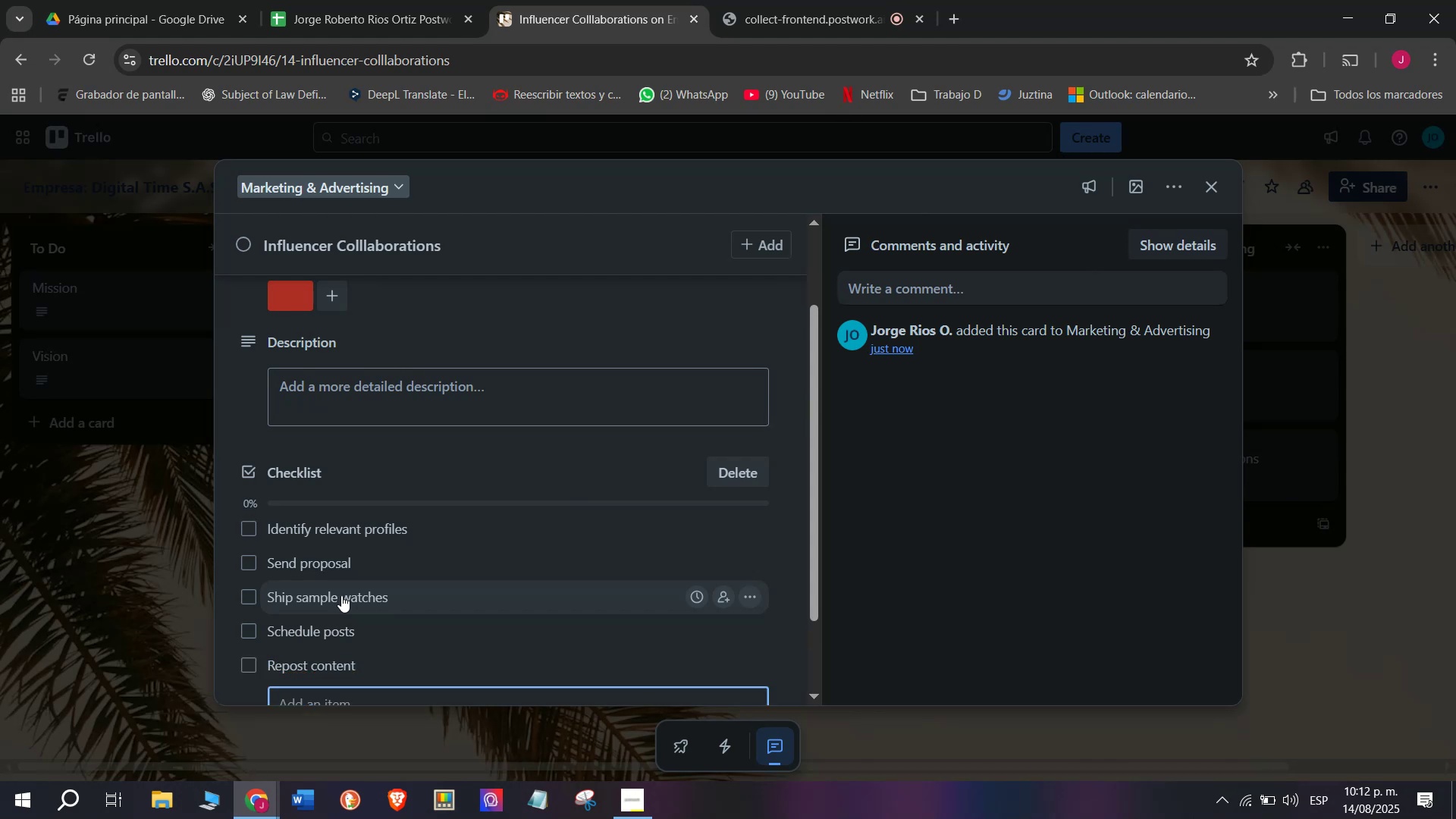 
type(Measure sales imnopa)
key(Backspace)
key(Backspace)
key(Backspace)
key(Backspace)
type(pact)
 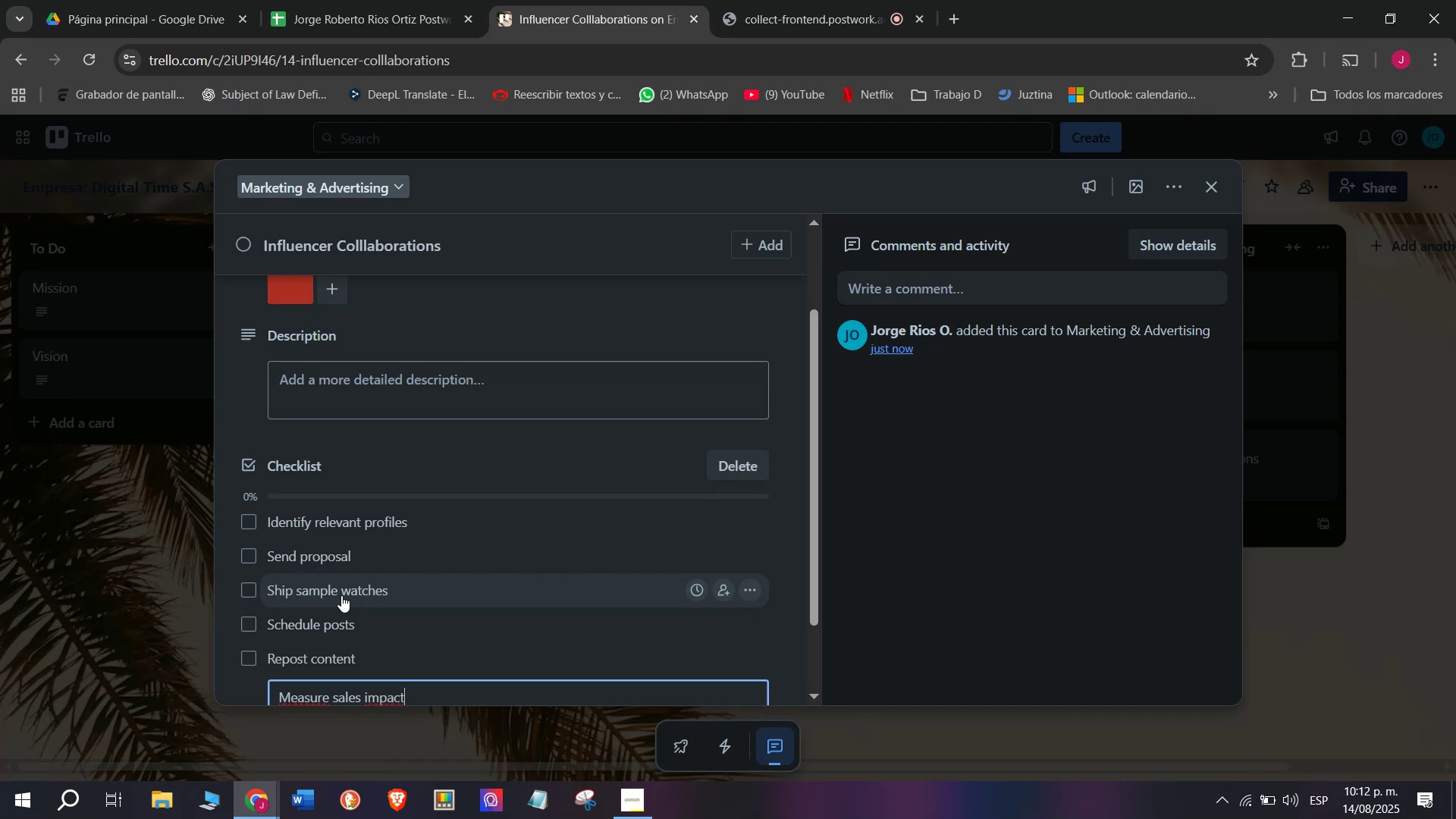 
key(Enter)
 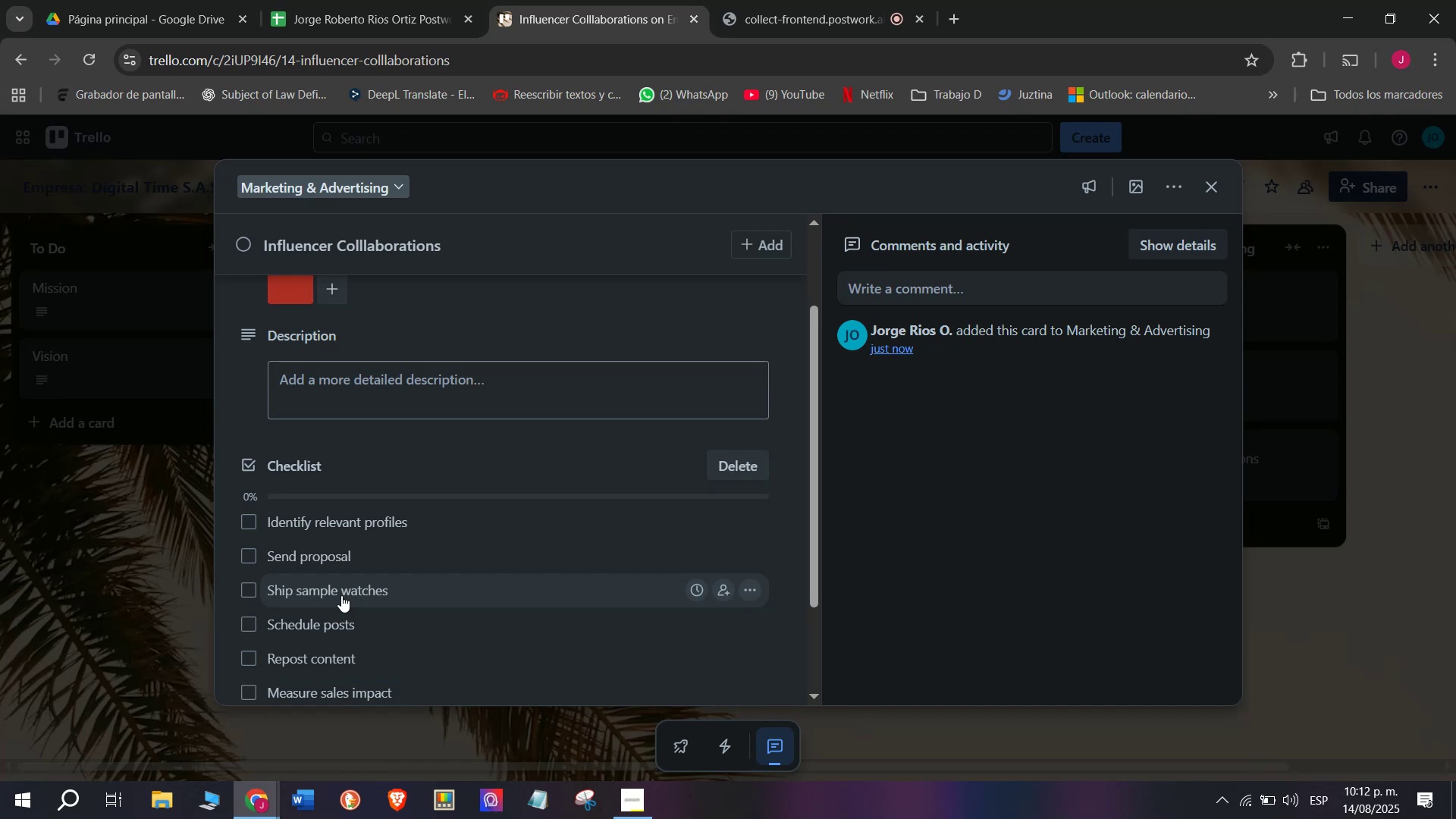 
scroll: coordinate [282, 581], scroll_direction: down, amount: 3.0
 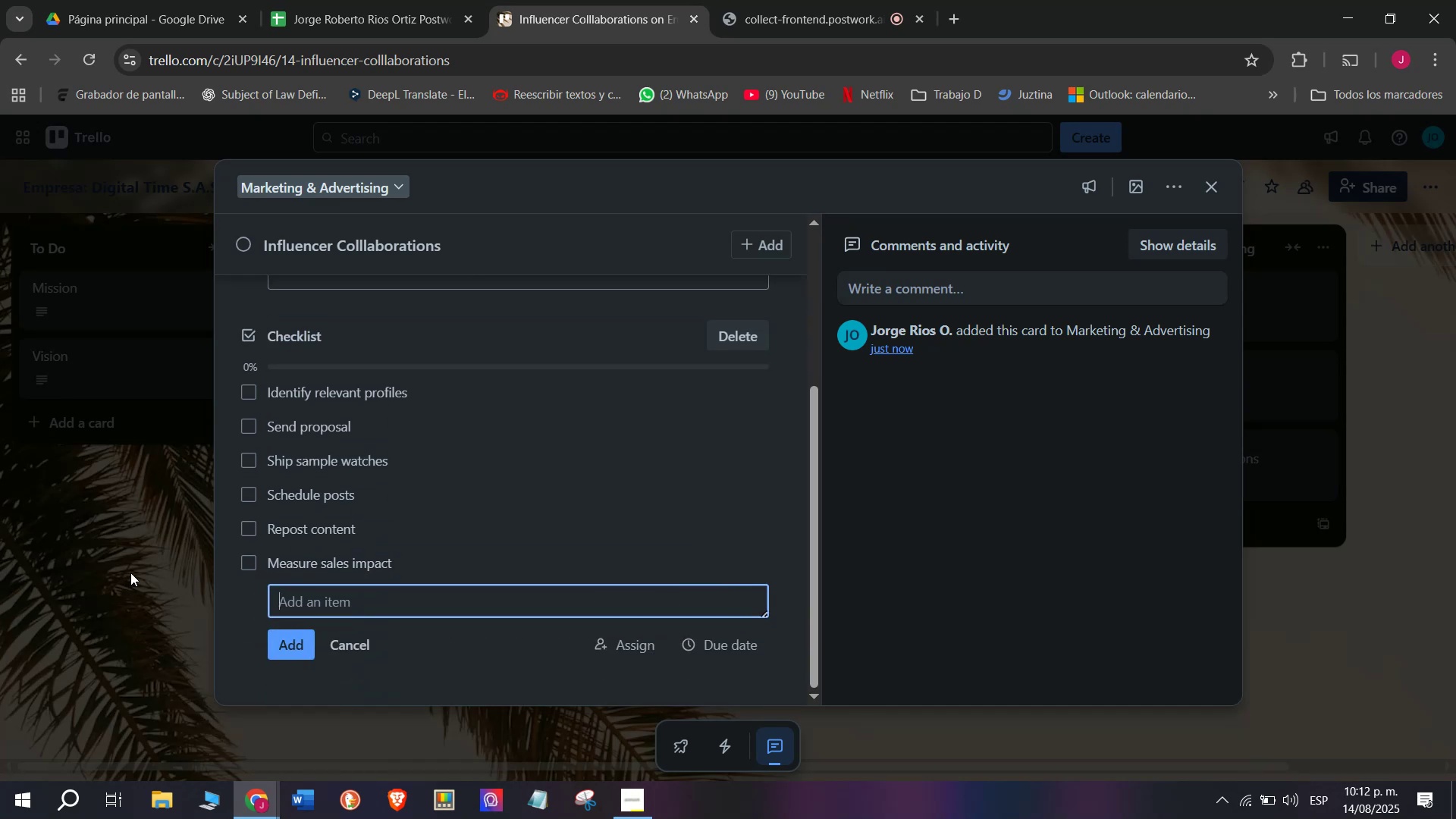 
left_click([130, 572])
 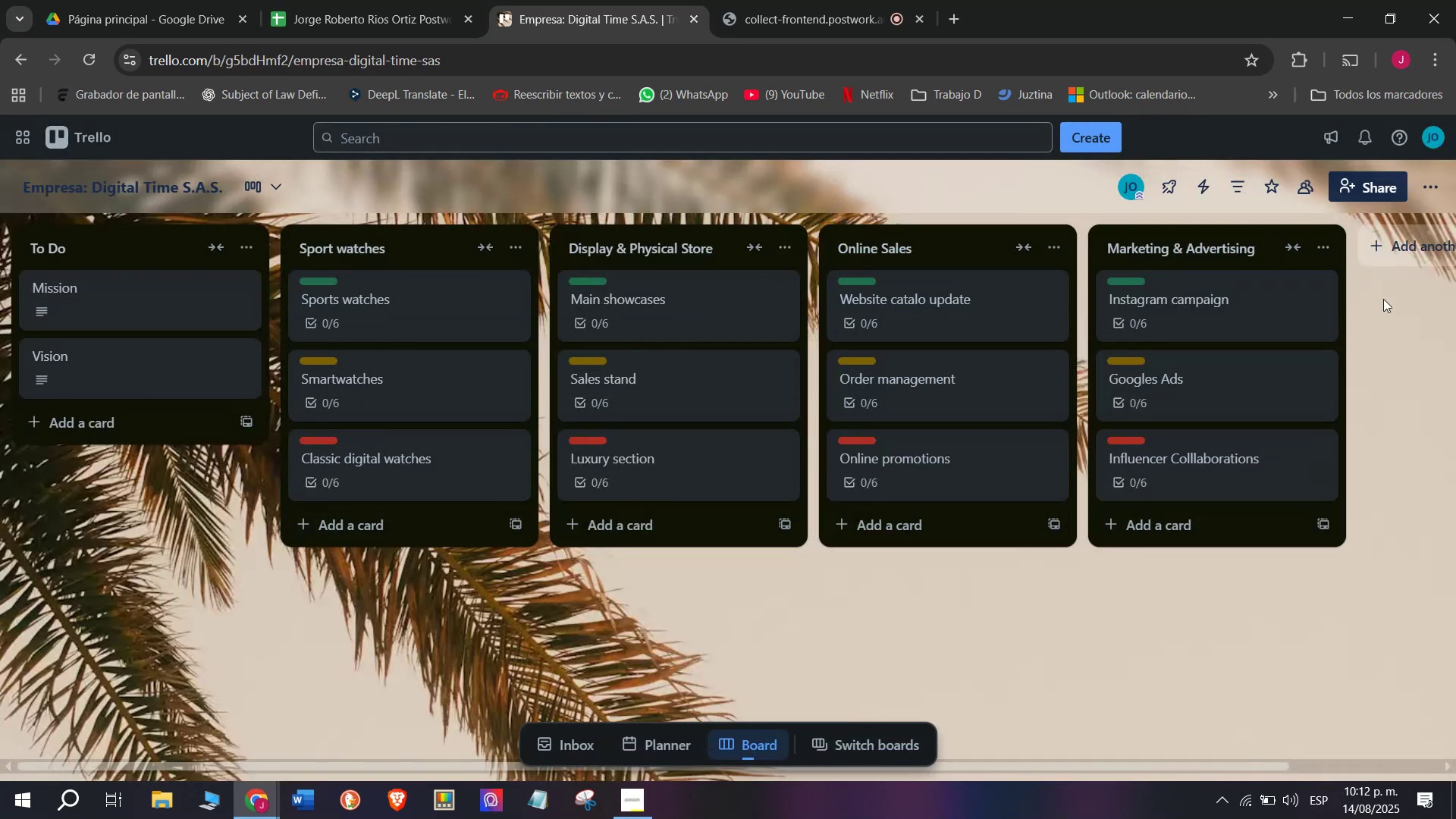 
left_click([1397, 243])
 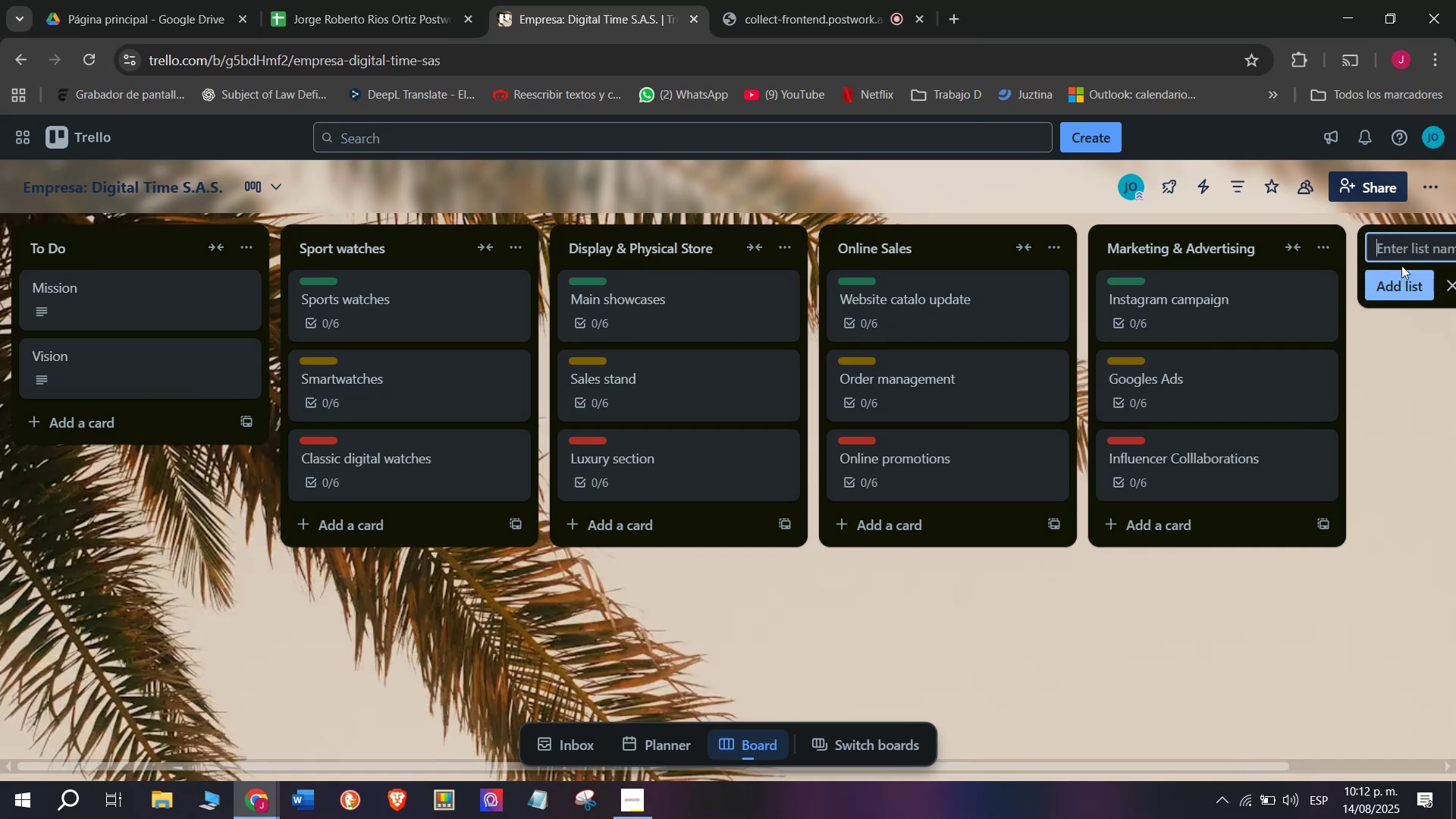 
left_click([1404, 243])
 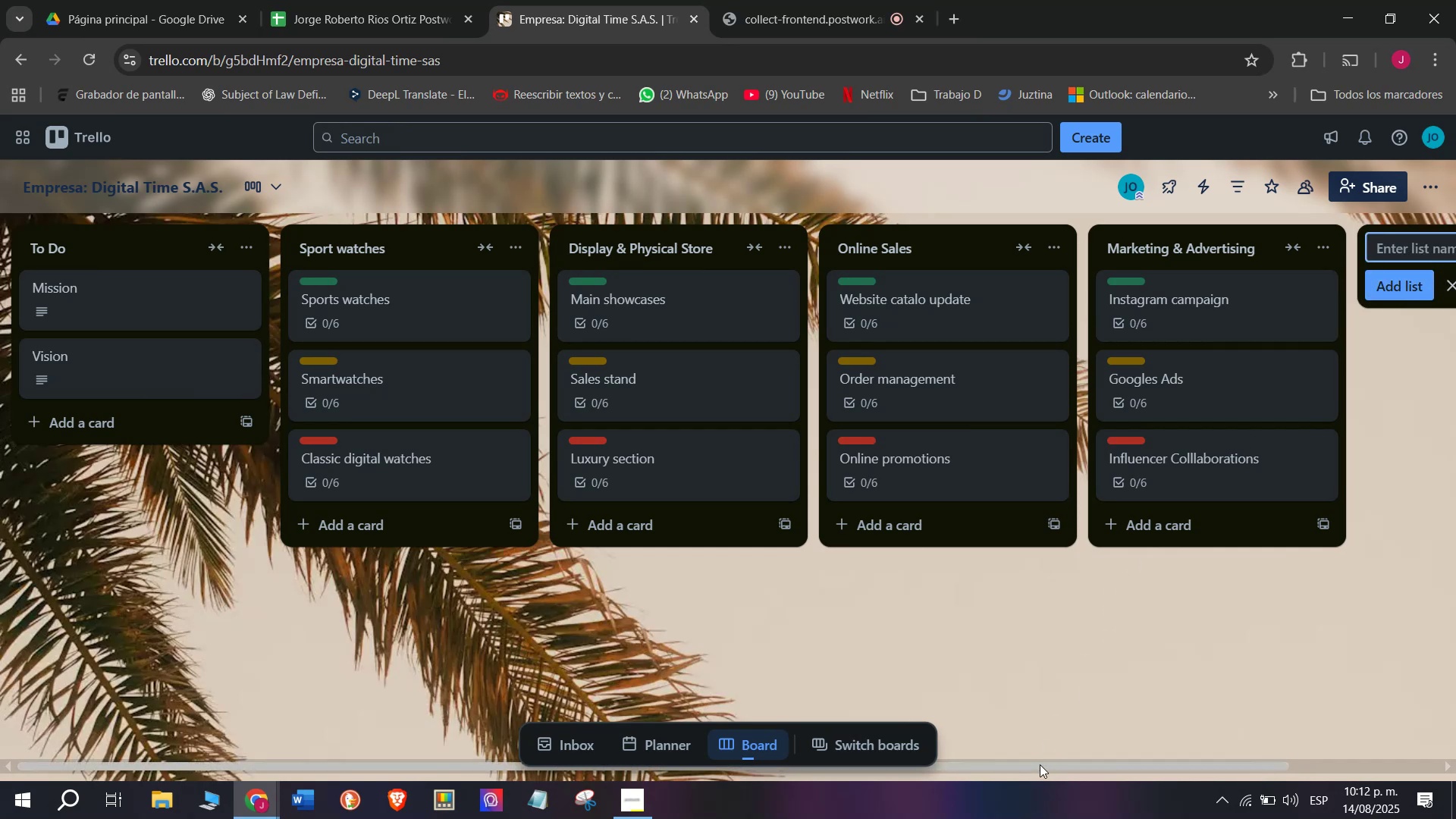 
left_click_drag(start_coordinate=[1041, 761], to_coordinate=[1439, 739])
 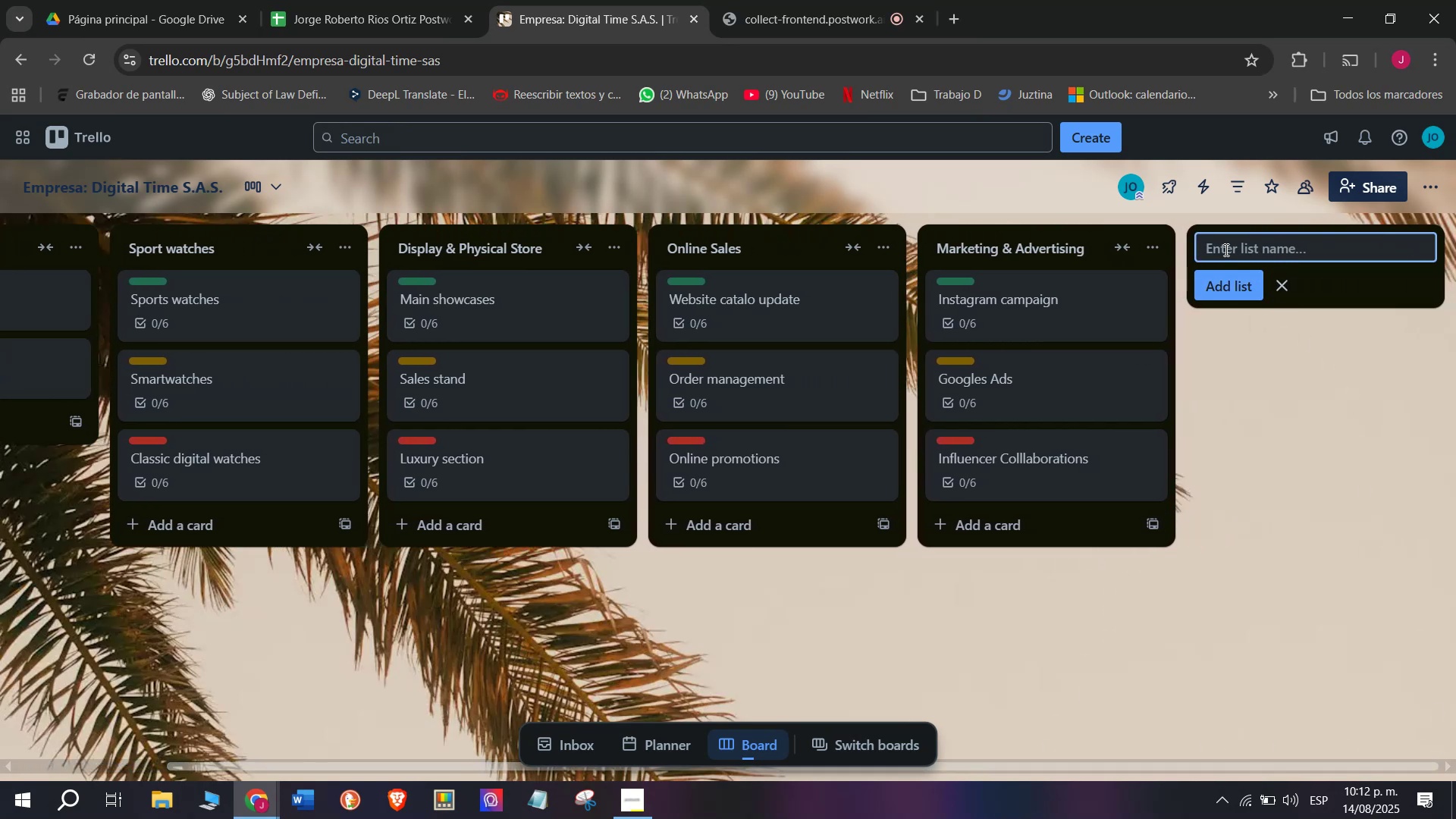 
left_click([1233, 262])
 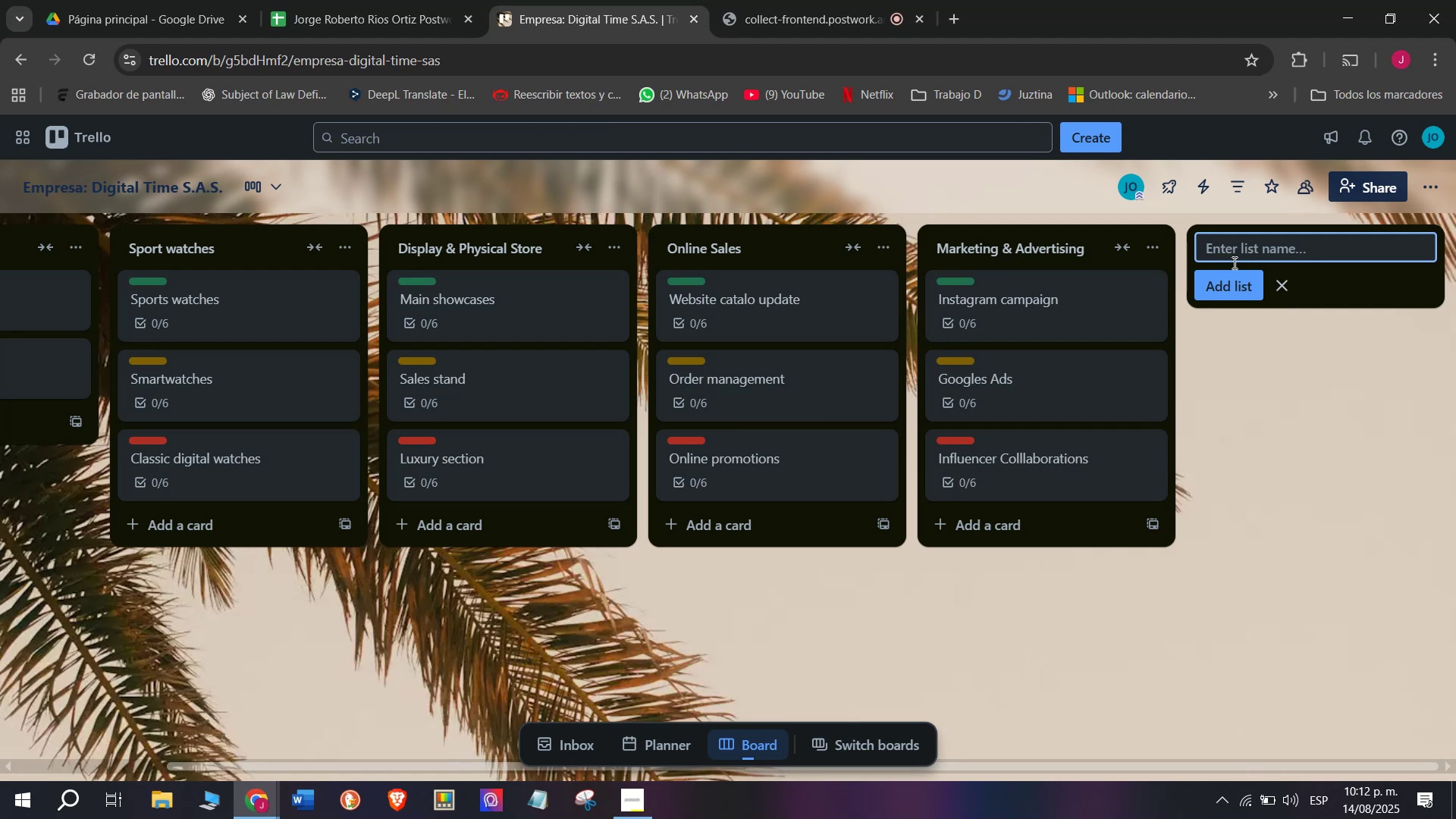 
wait(6.53)
 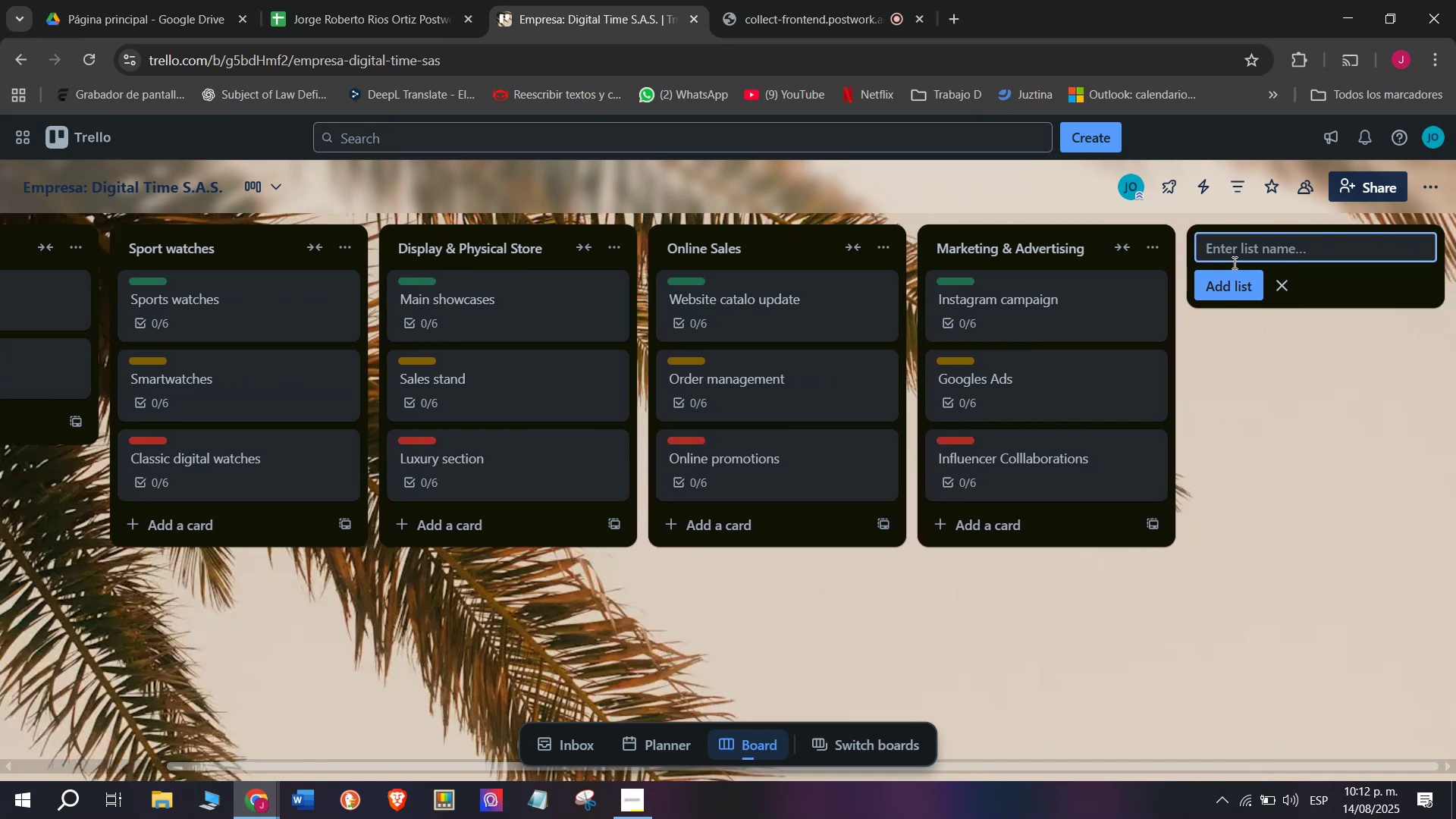 
type(Logistics)
 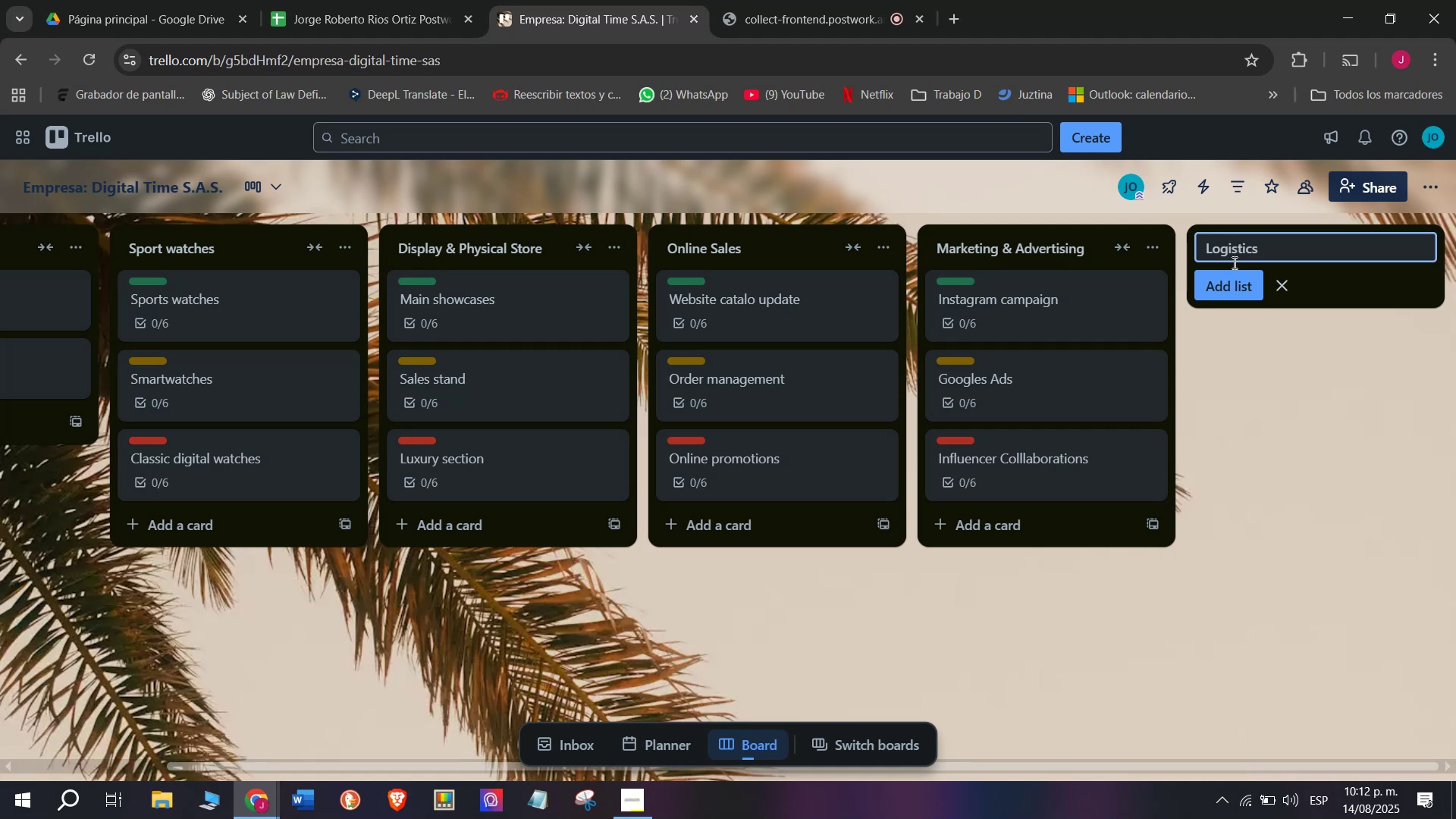 
type( ^ Distribution)
 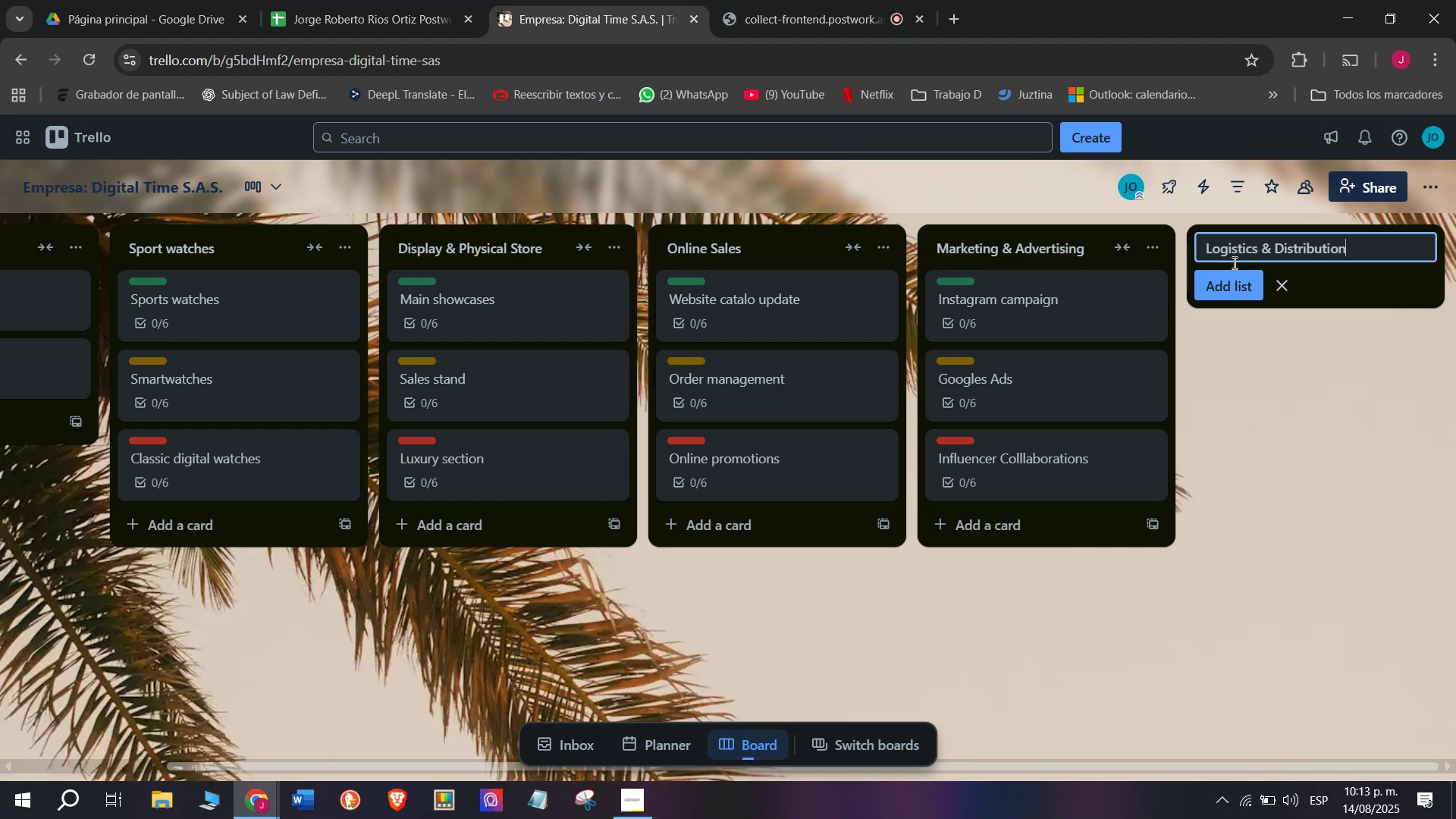 
key(Enter)
 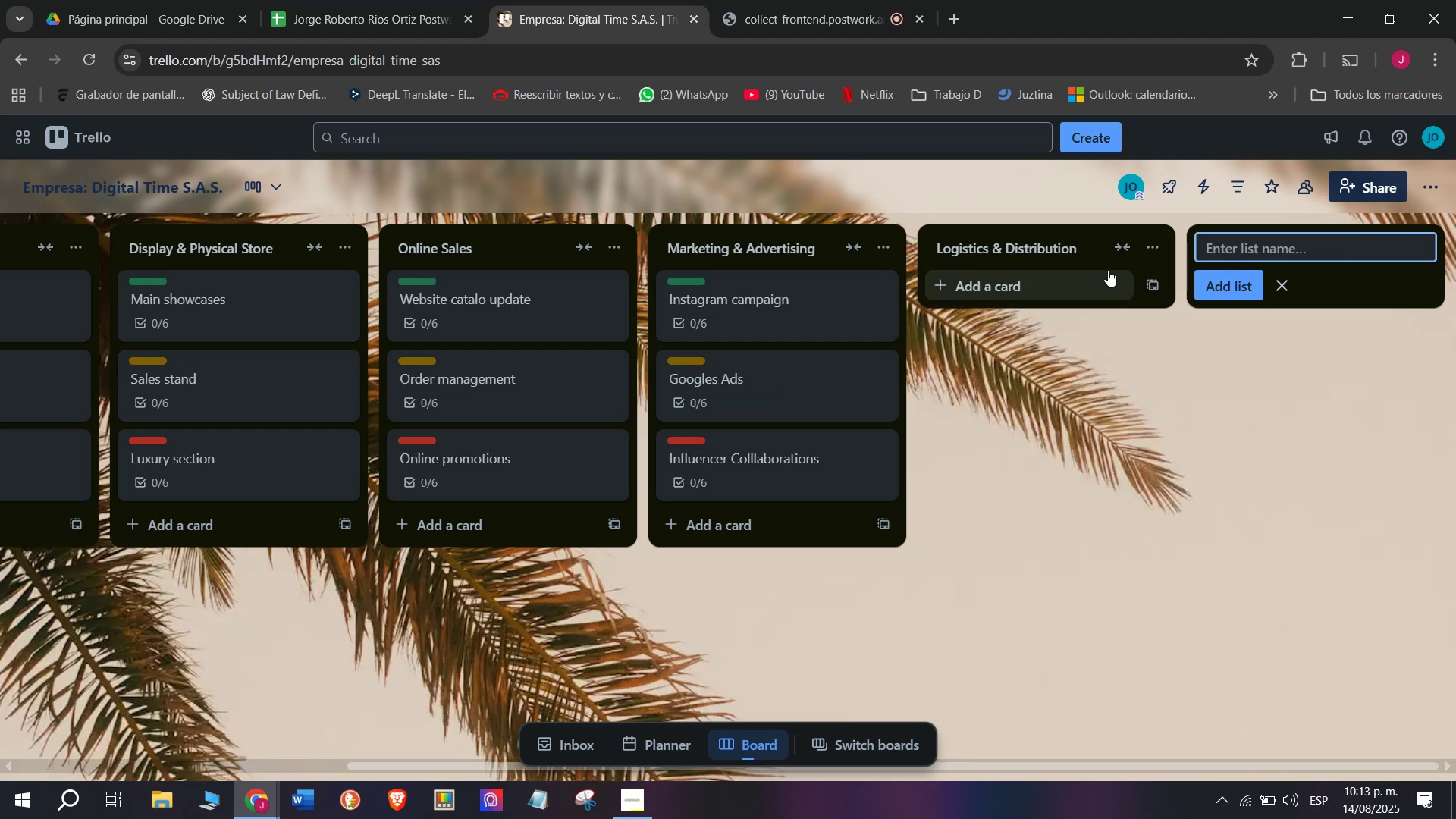 
left_click([1021, 290])
 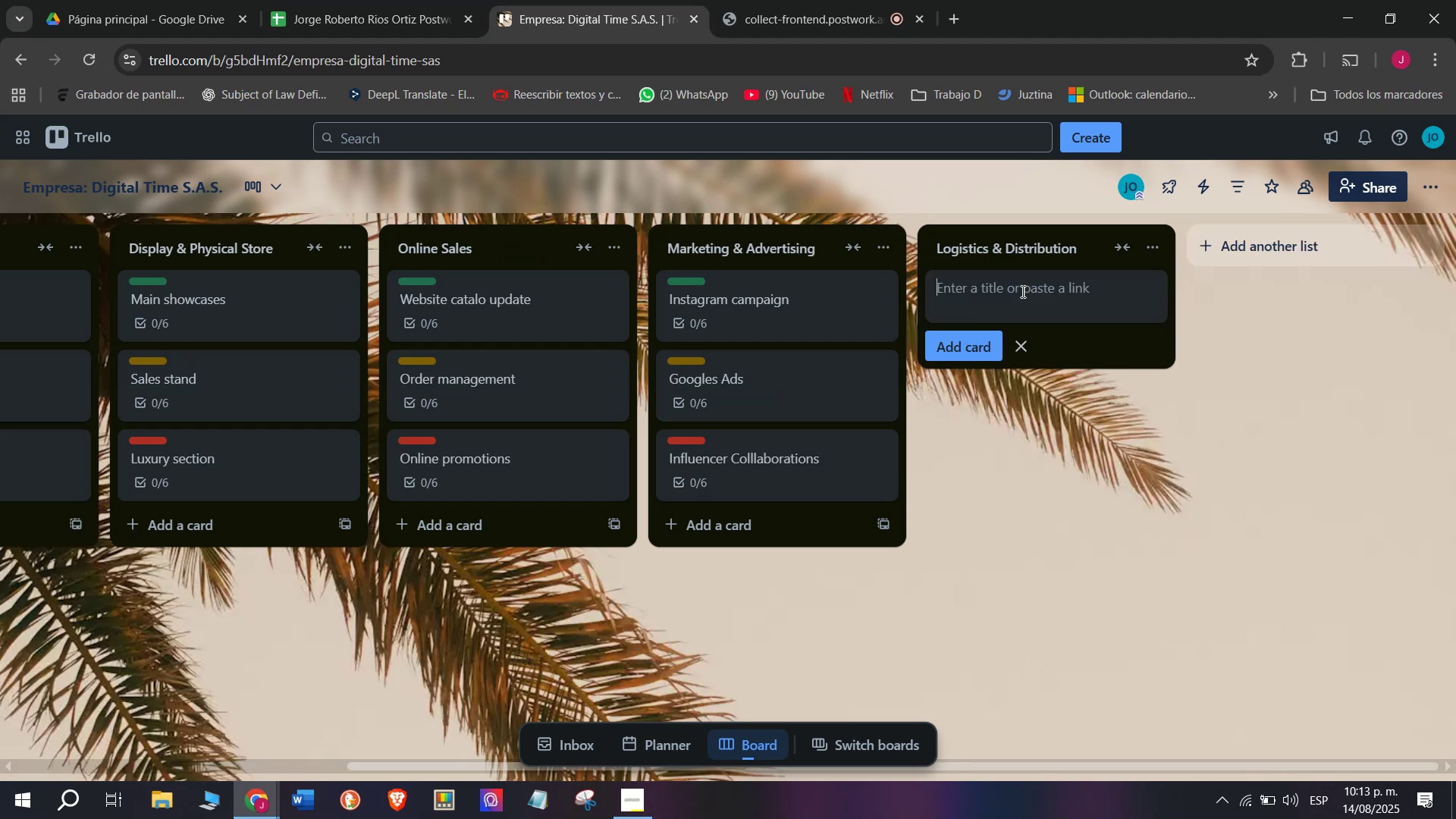 
left_click([1021, 291])
 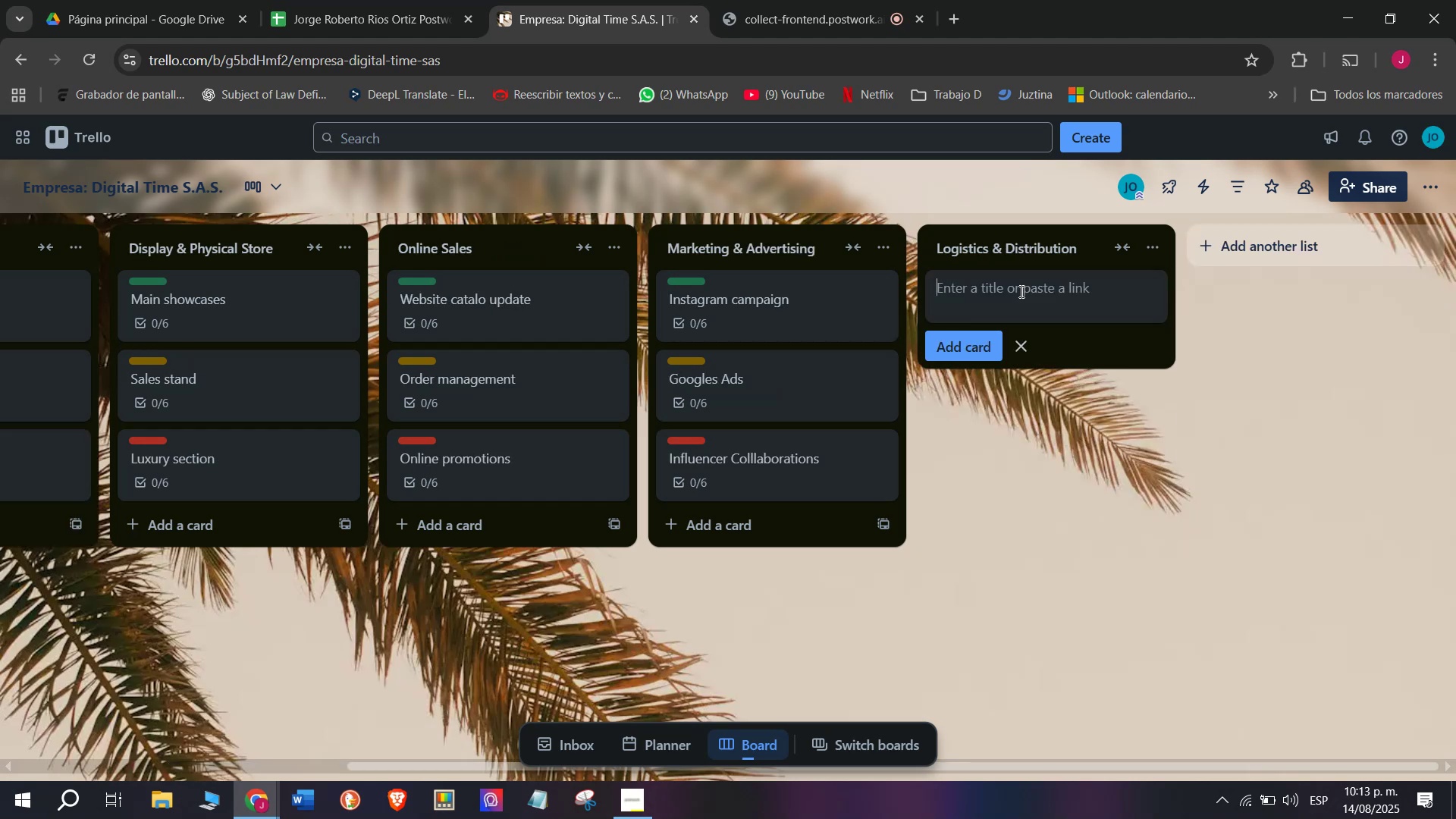 
type(Domentsc)
key(Backspace)
type(])
key(Backspace)
type(cs)
key(Backspace)
key(Backspace)
key(Backspace)
key(Backspace)
 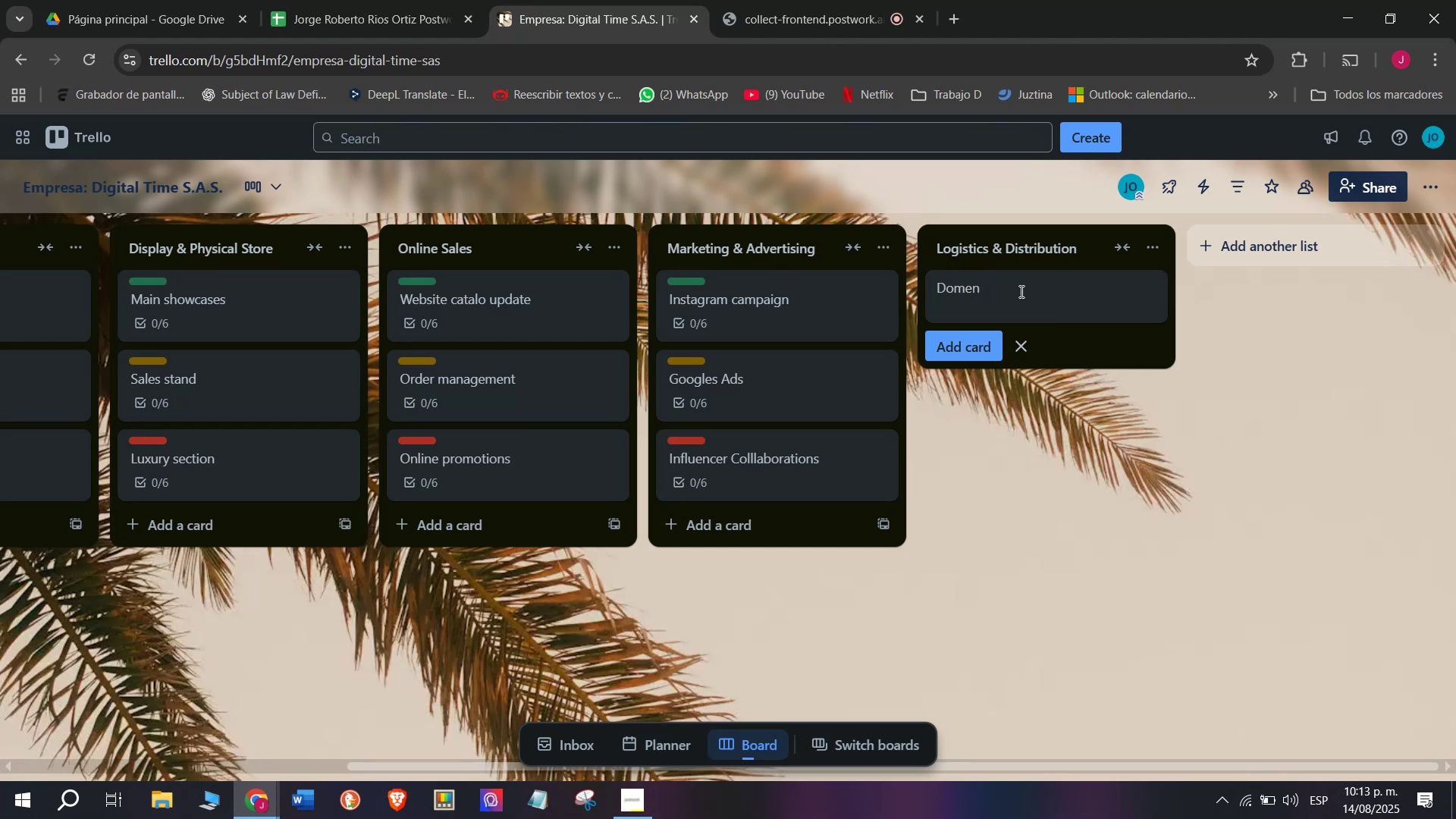 
key(Backspace)
type(stic shipments)
 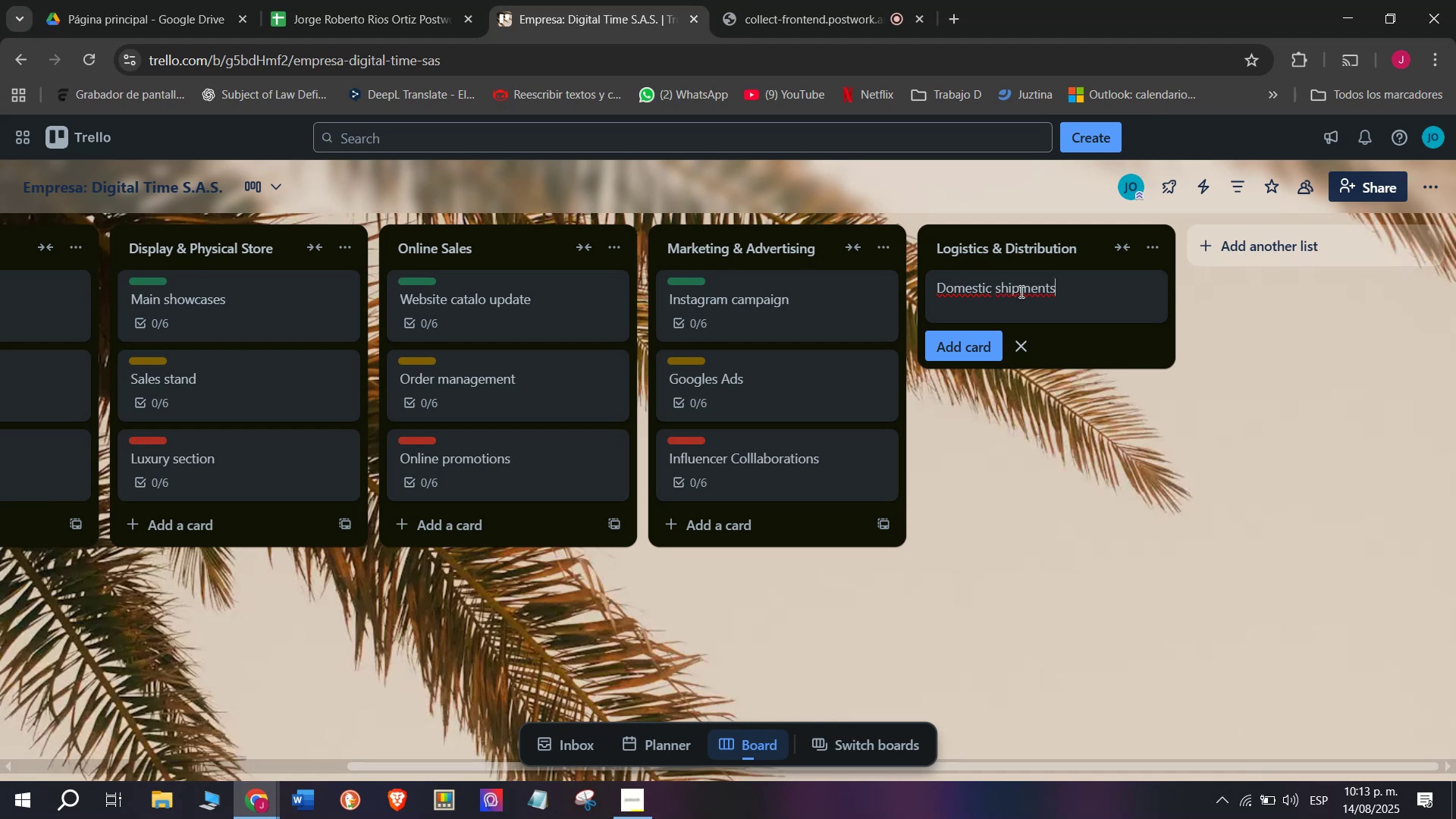 
key(Enter)
 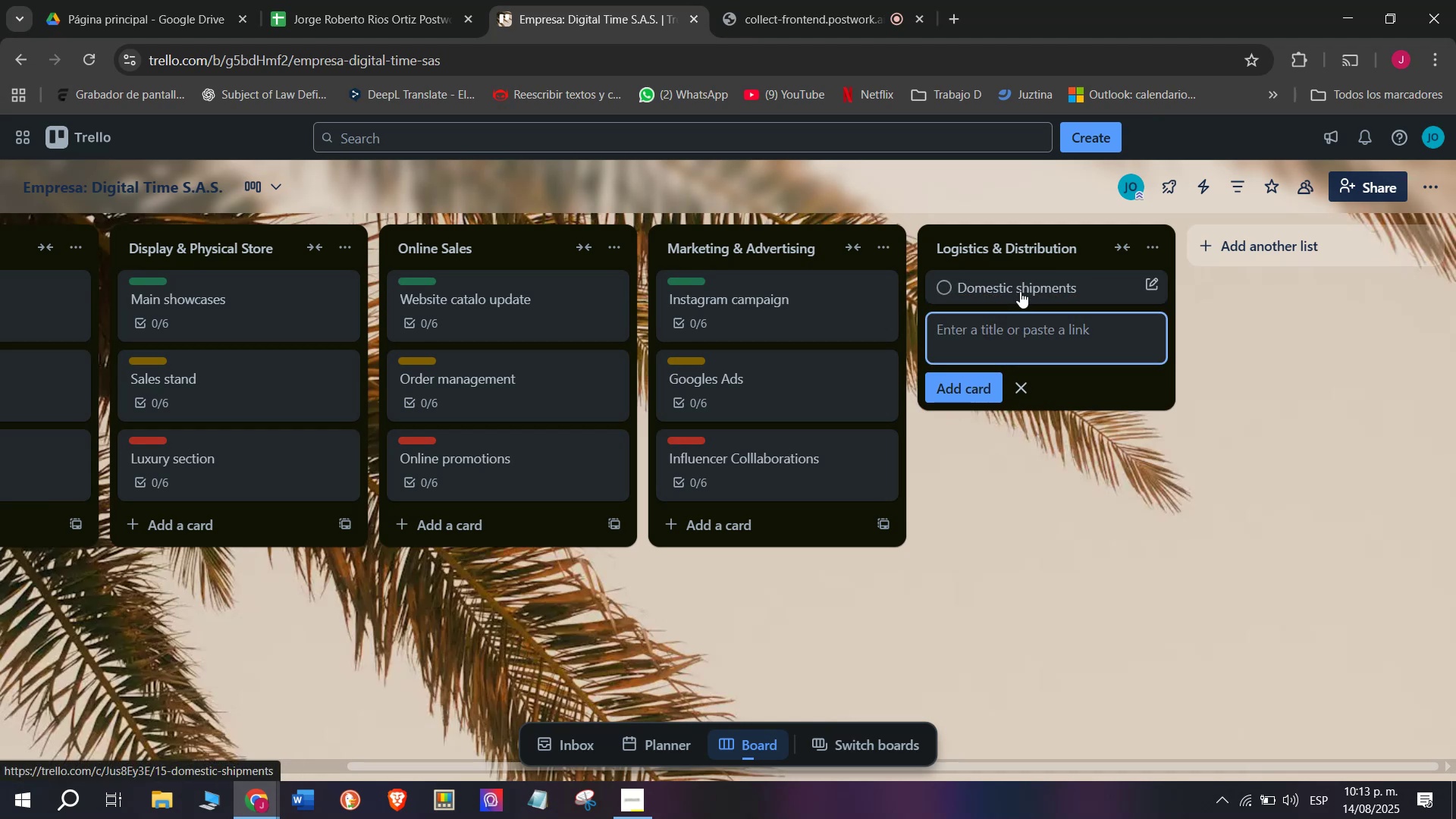 
left_click([1020, 291])
 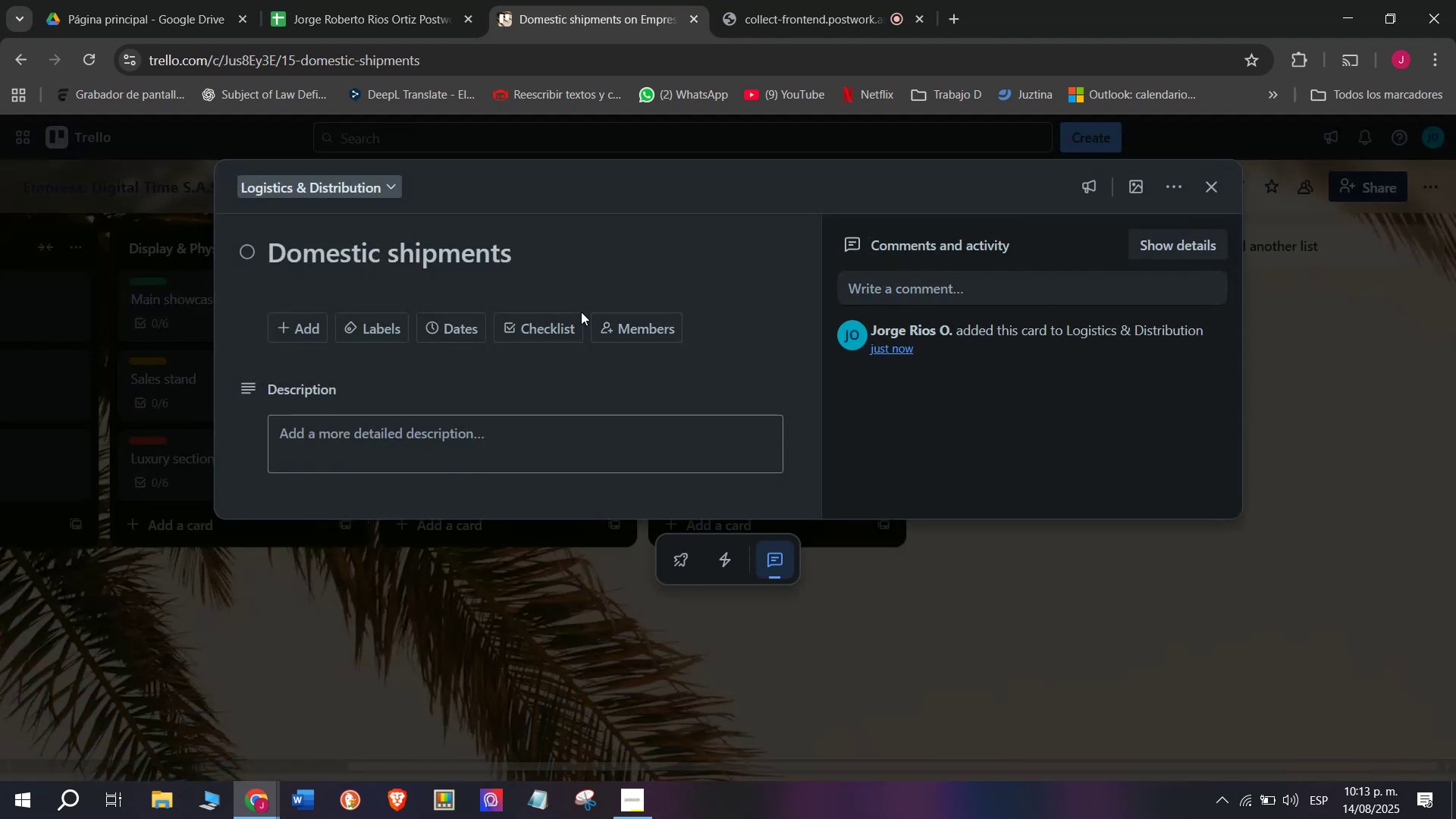 
left_click([548, 340])
 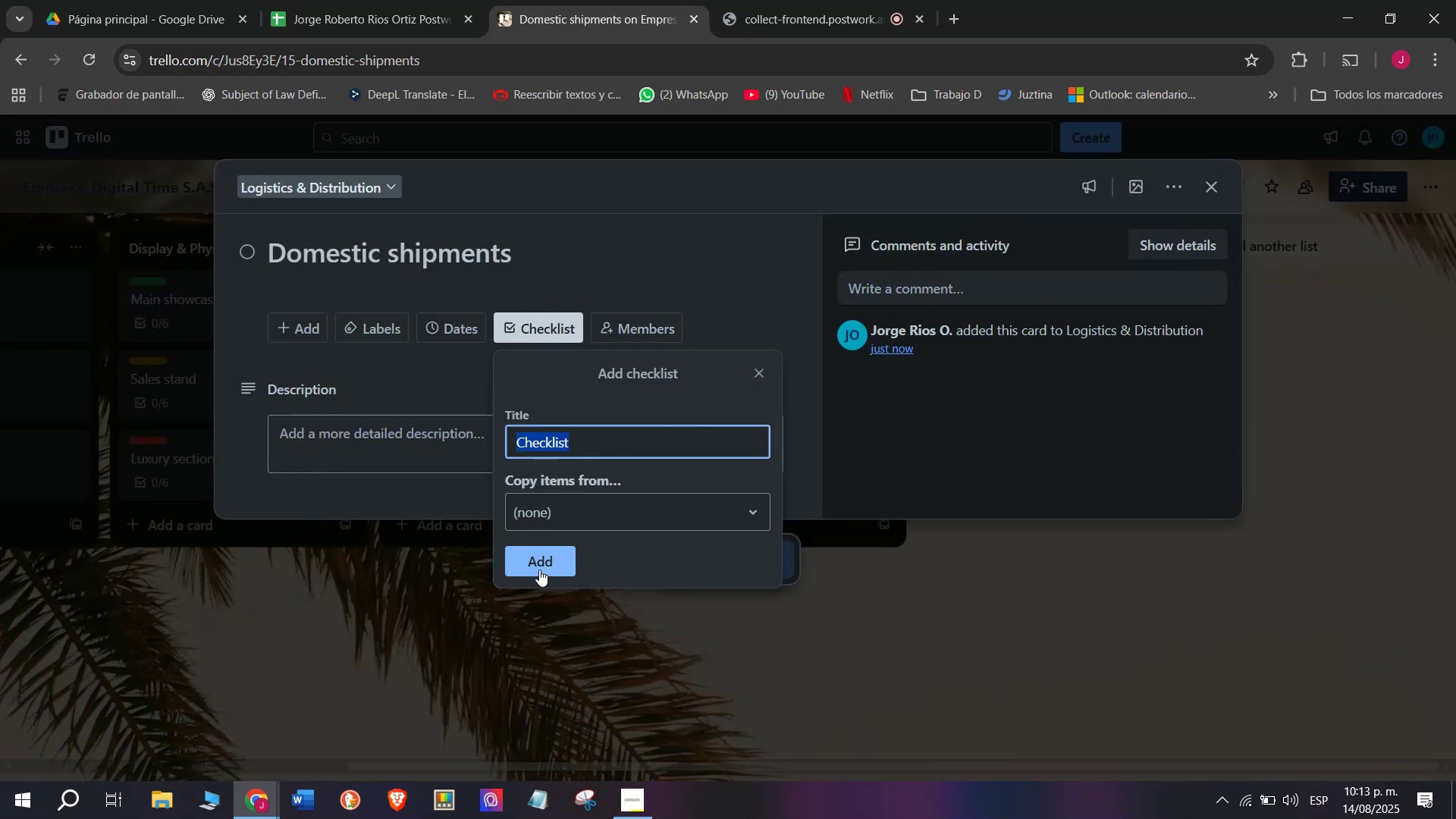 
left_click([539, 570])
 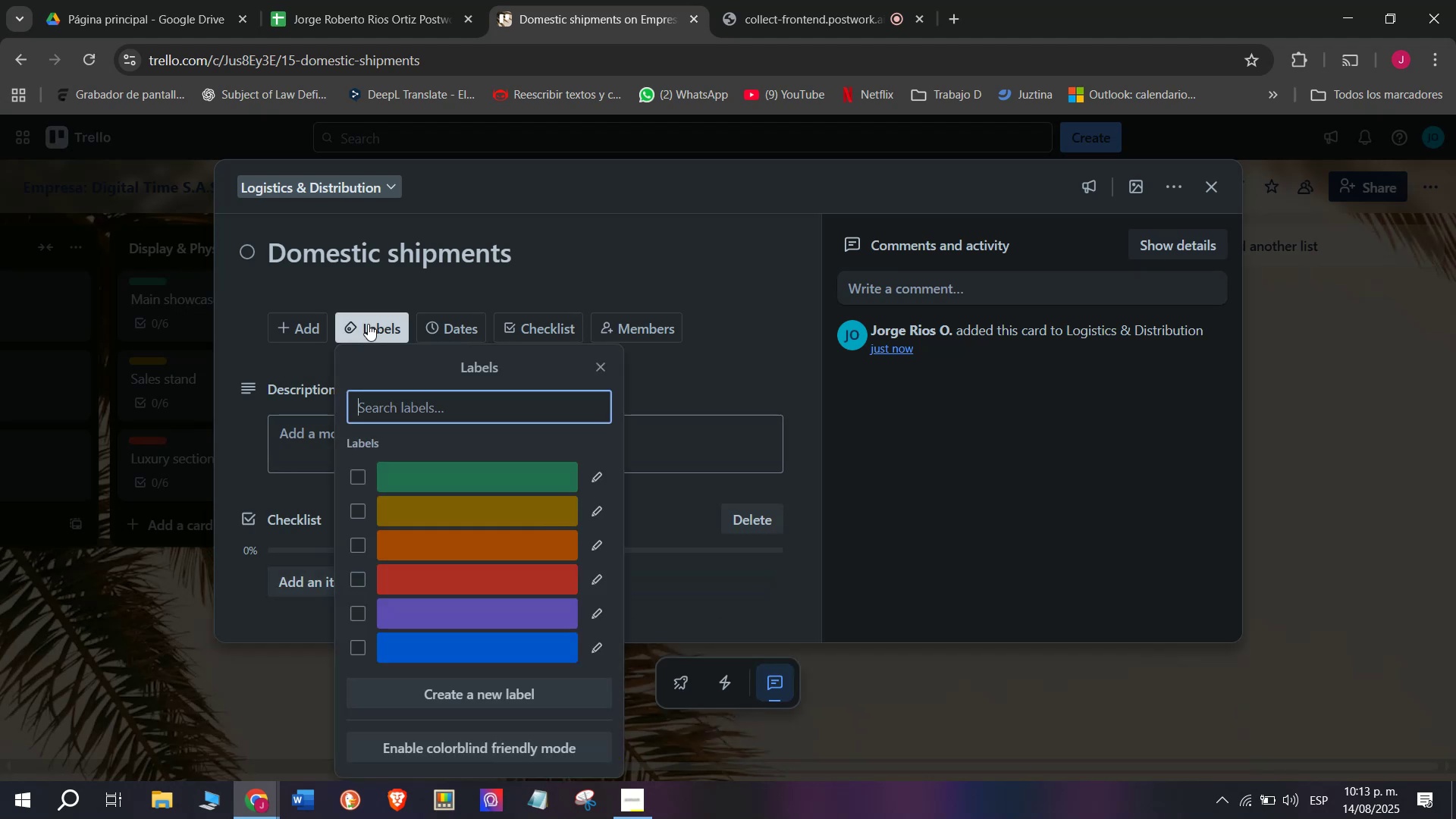 
left_click([456, 466])
 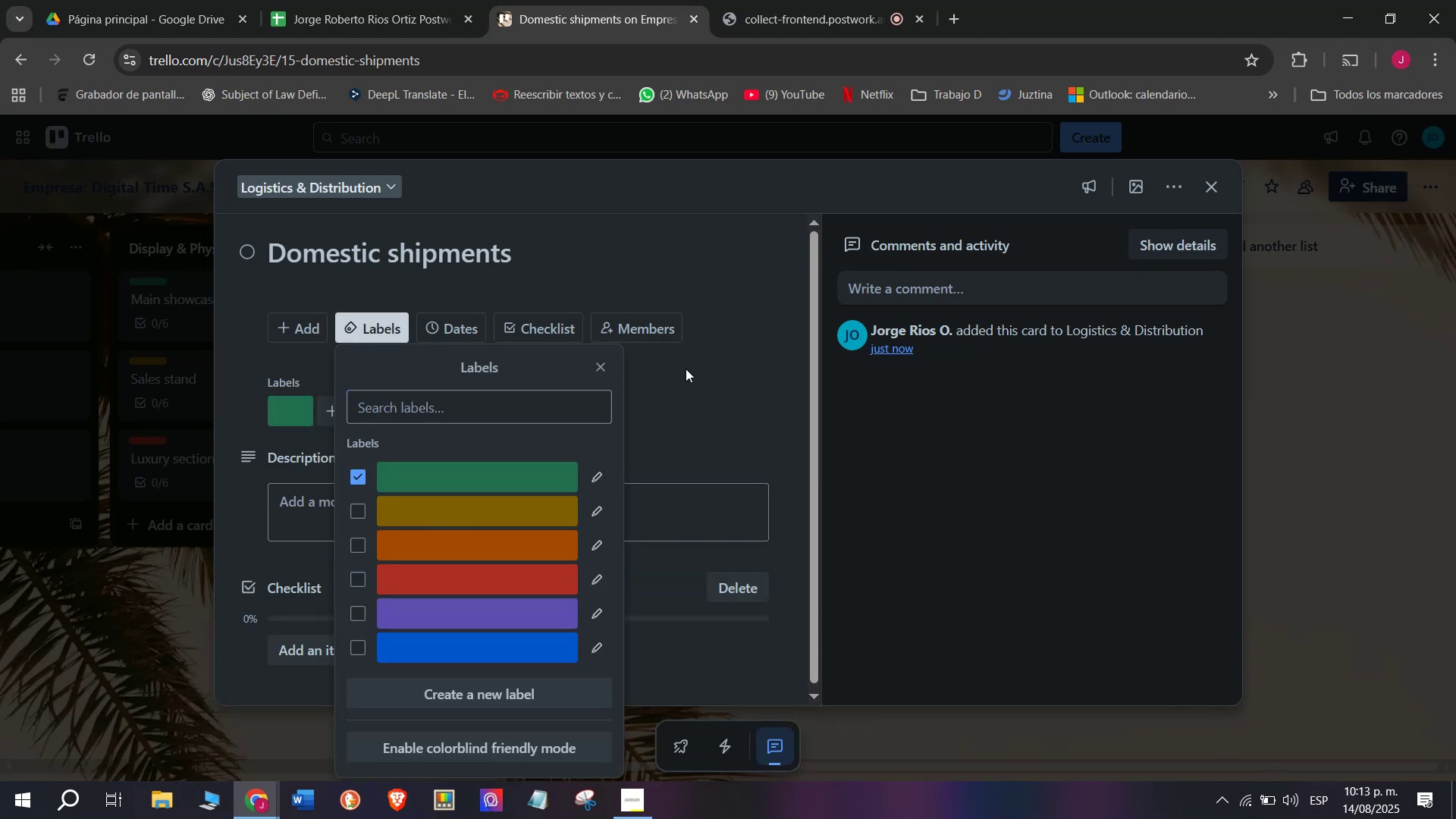 
scroll: coordinate [583, 535], scroll_direction: down, amount: 4.0
 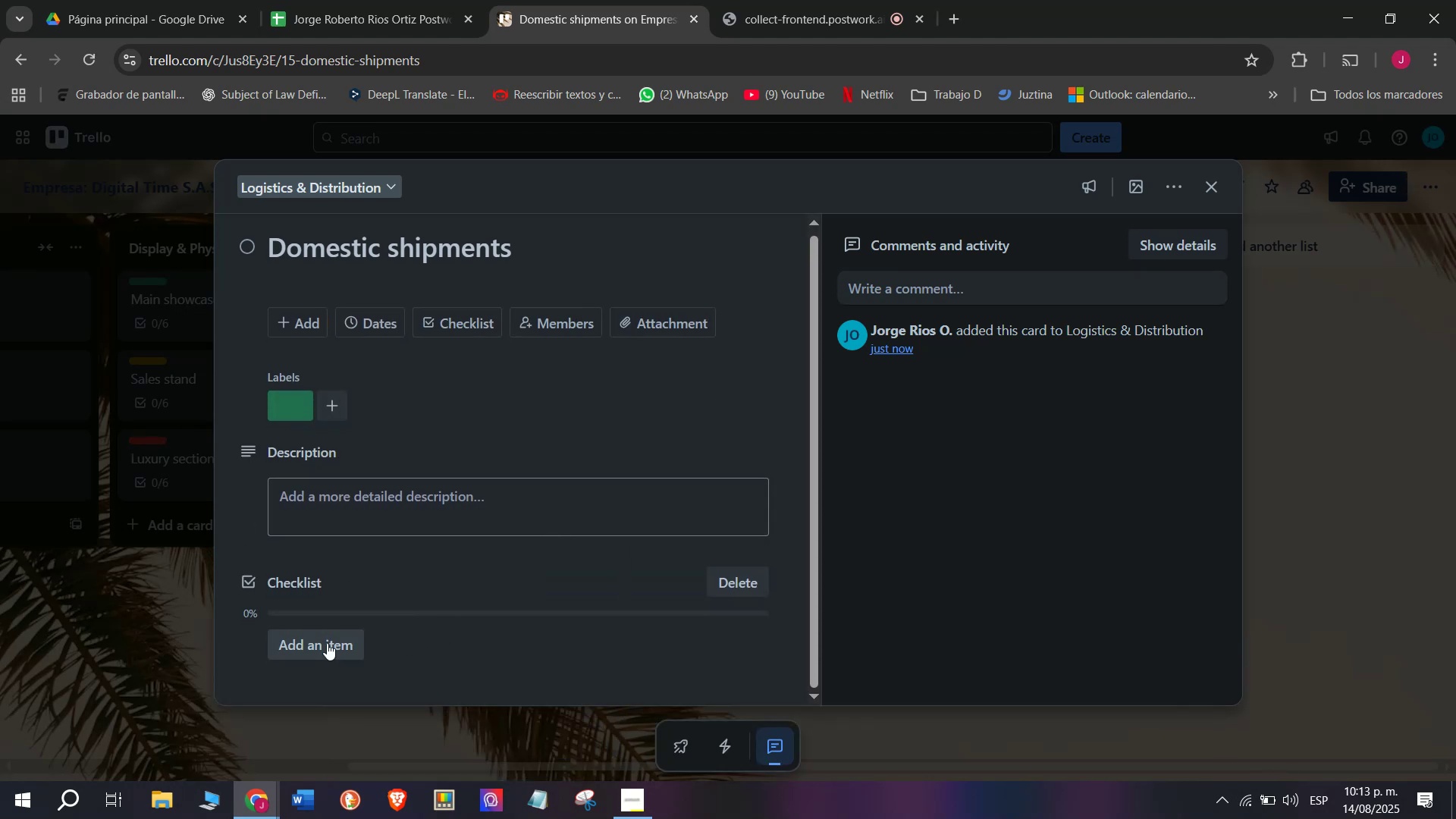 
left_click([299, 643])
 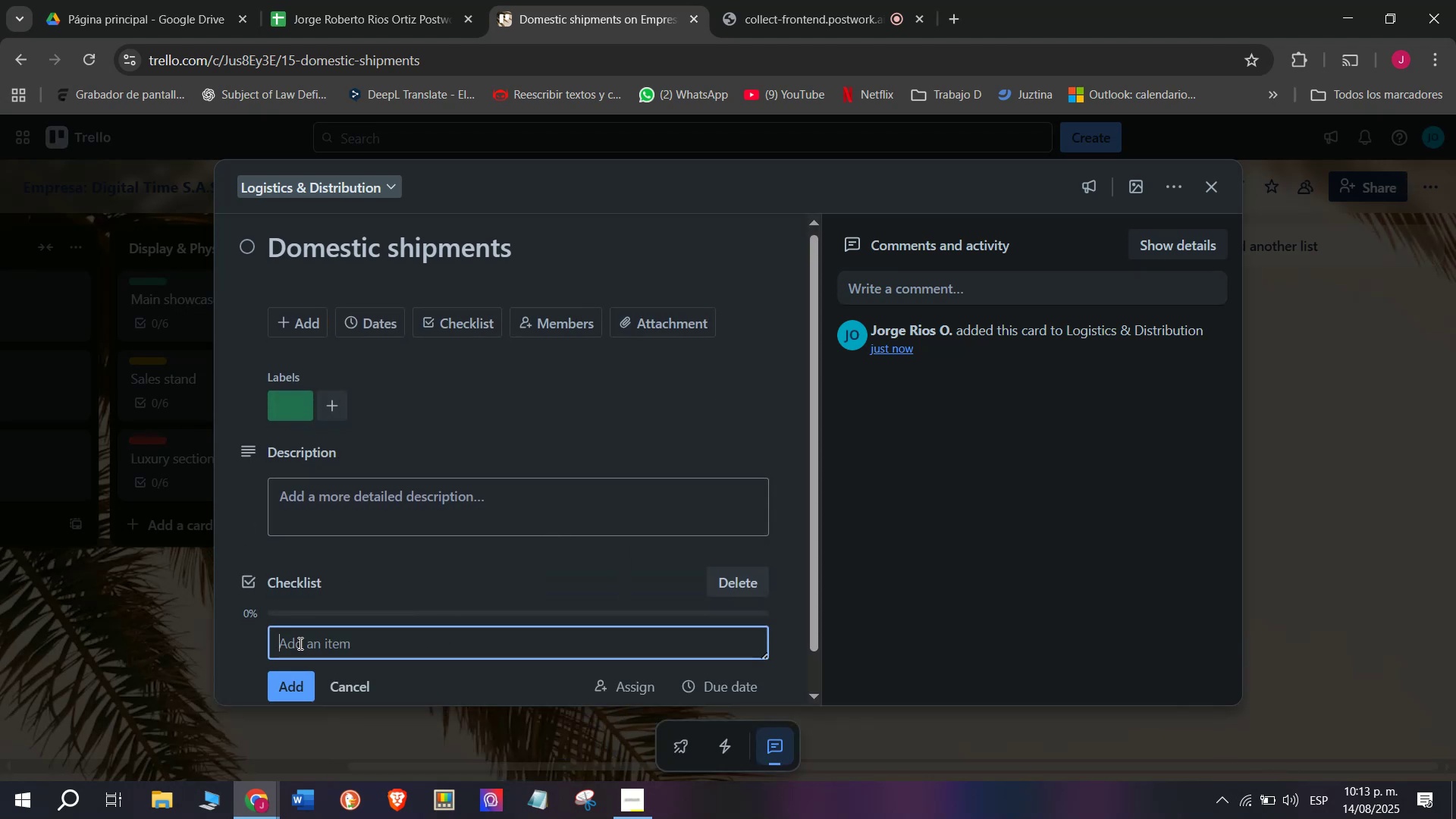 
scroll: coordinate [364, 607], scroll_direction: down, amount: 2.0
 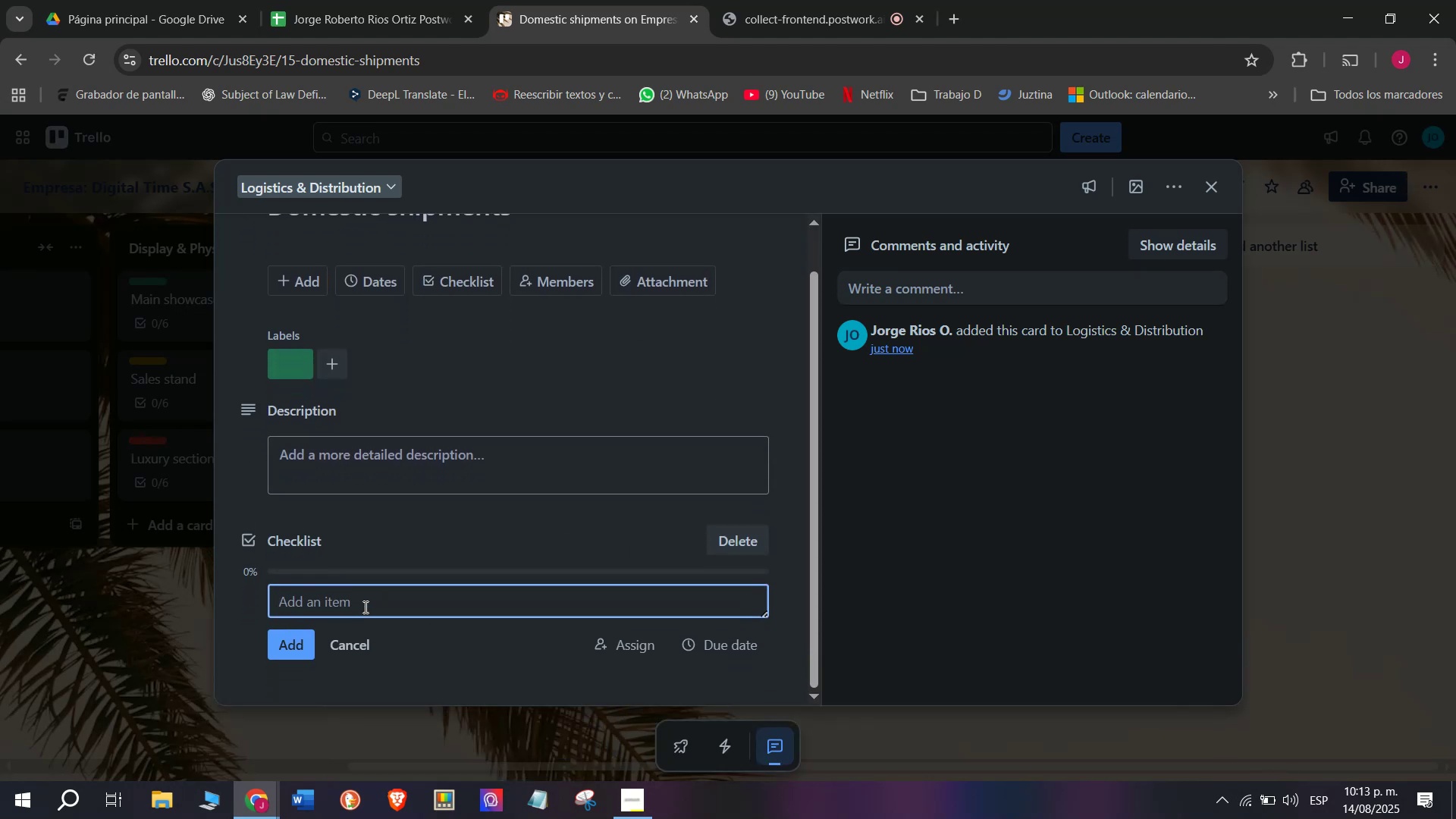 
left_click([364, 607])
 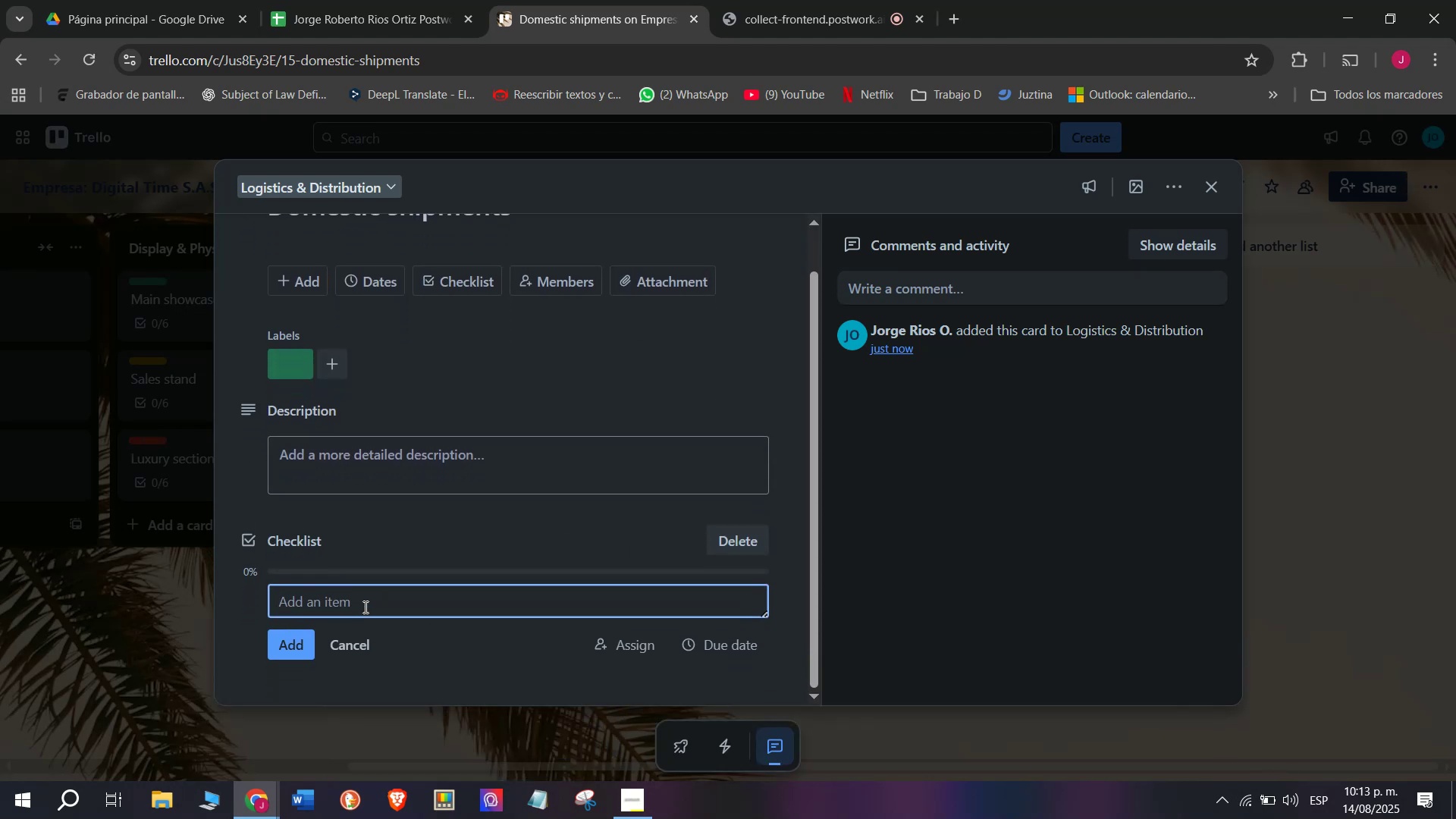 
type(POr)
key(Backspace)
key(Backspace)
type(repare ordes)
 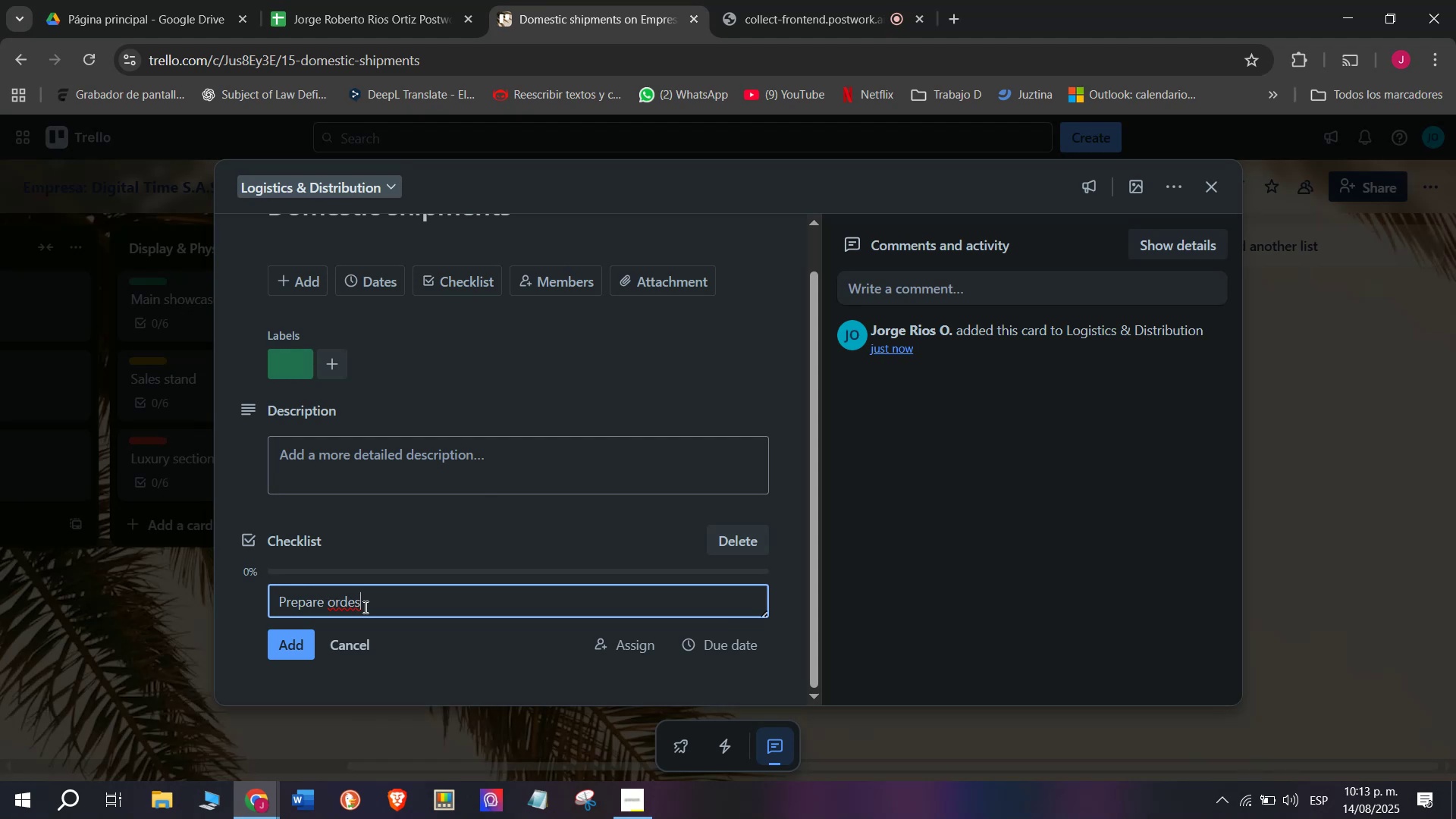 
key(Space)
 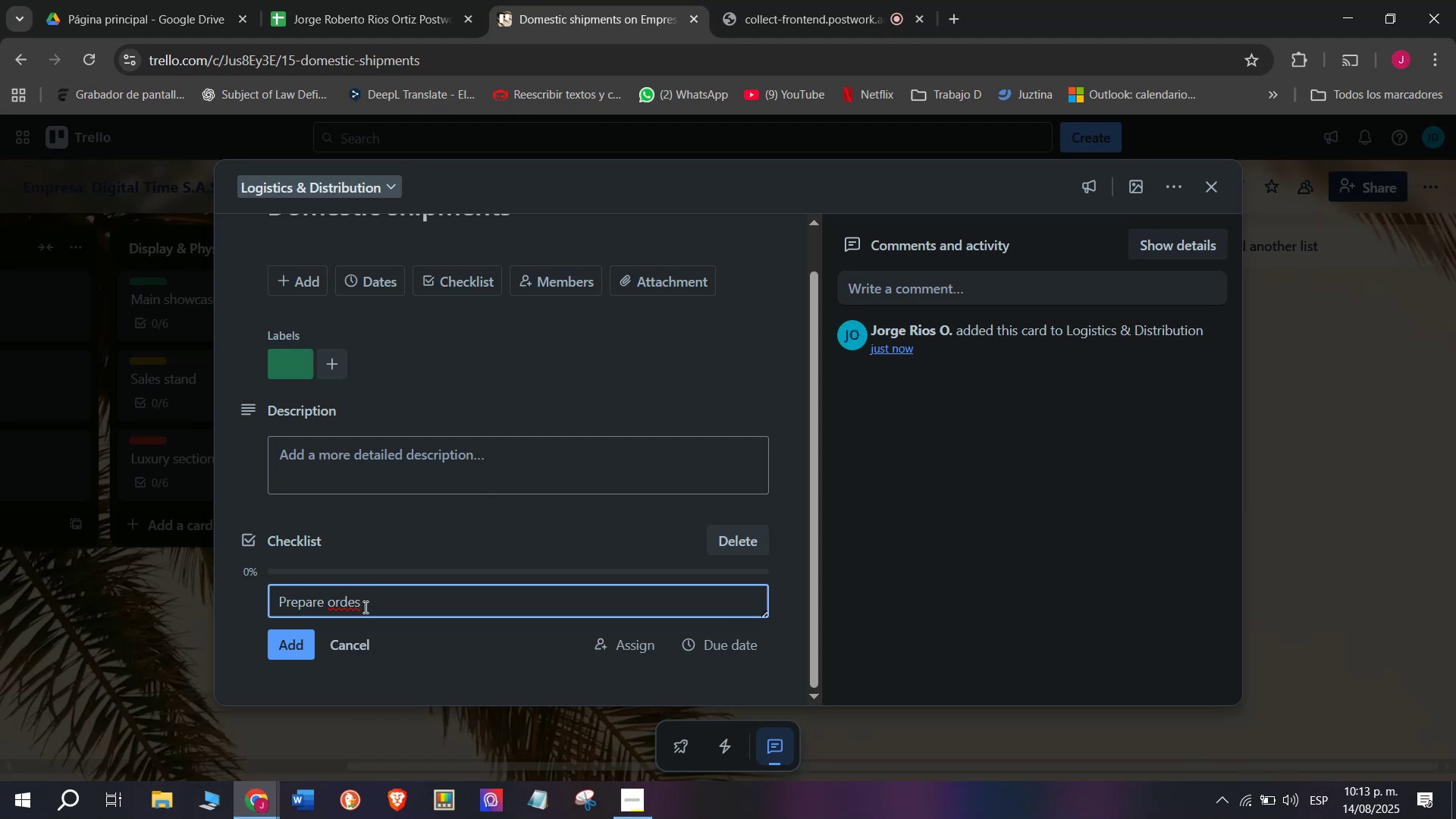 
key(Enter)
 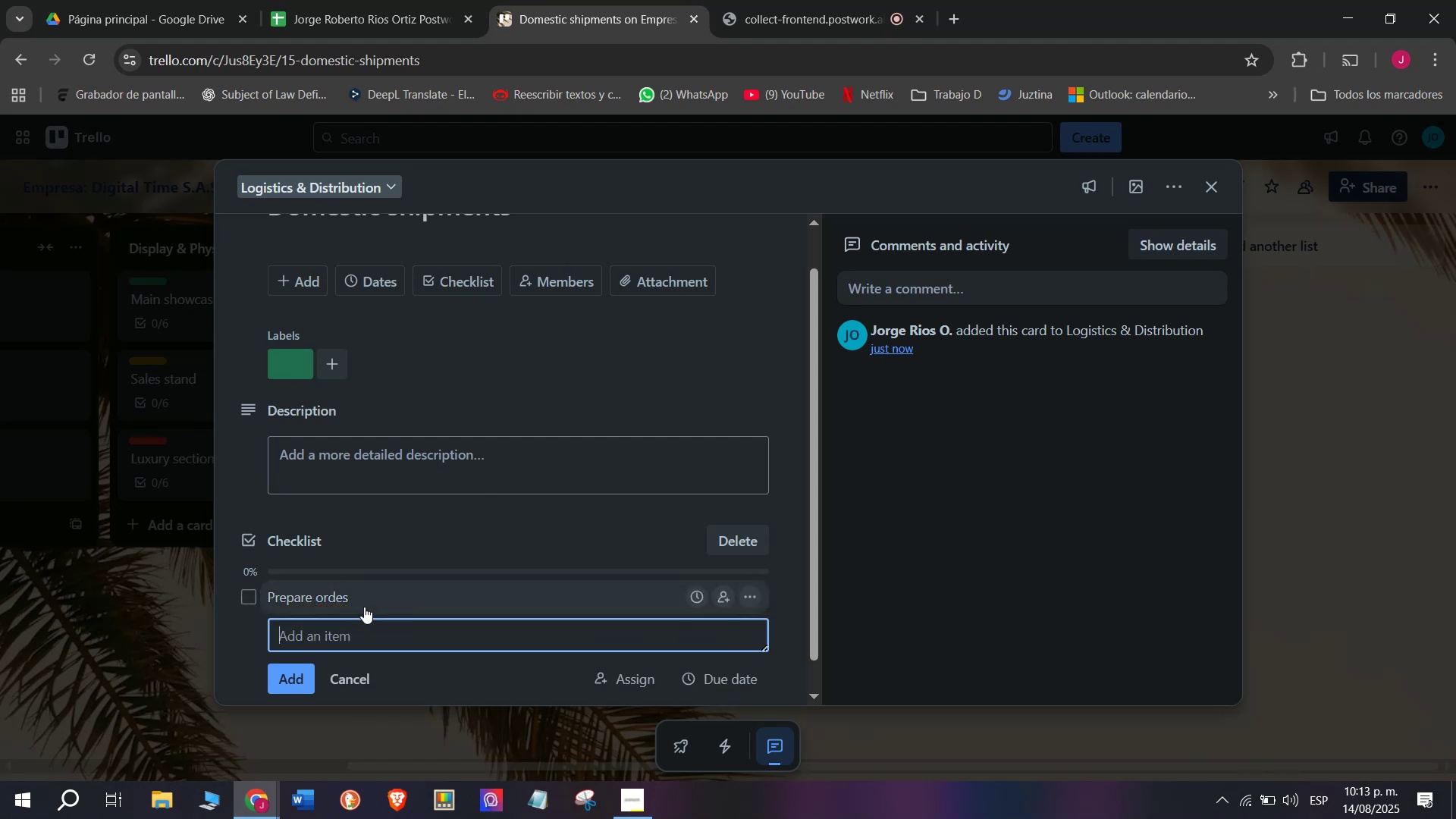 
key(CapsLock)
 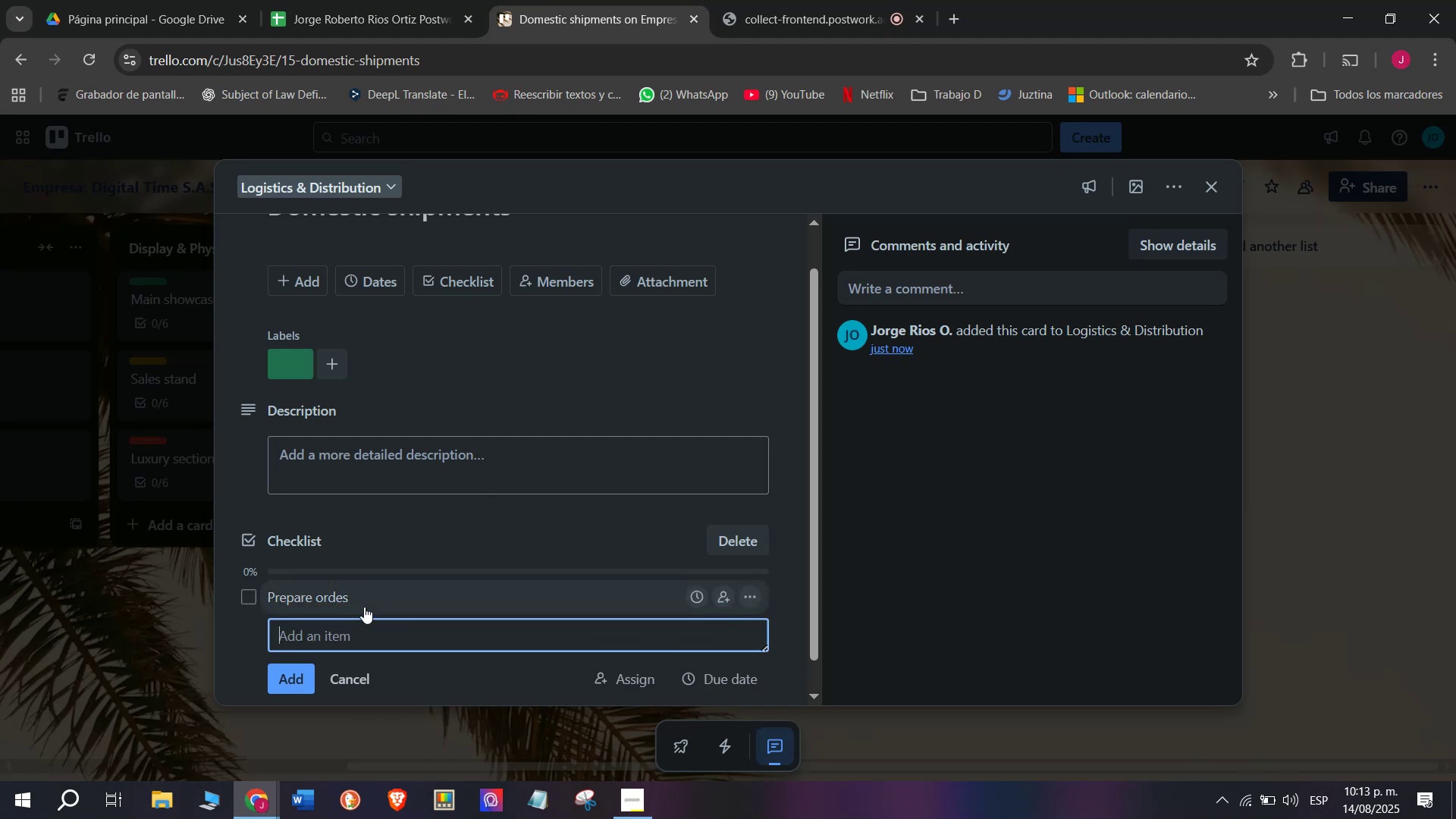 
type(Ches])
key(Backspace)
type(c)
key(Backspace)
key(Backspace)
type(cjk)
key(Backspace)
key(Backspace)
type(k packaging)
 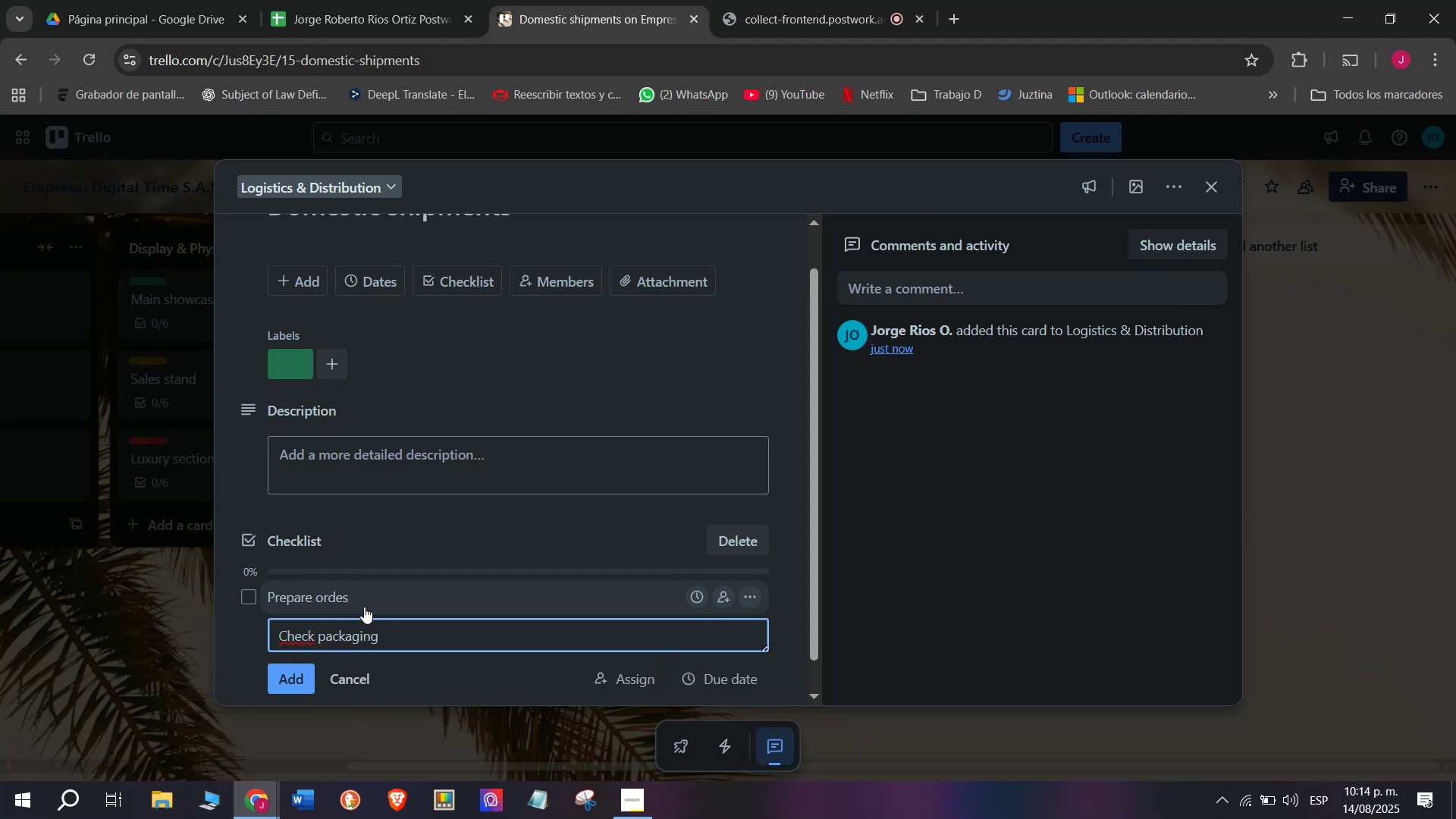 
key(Enter)
 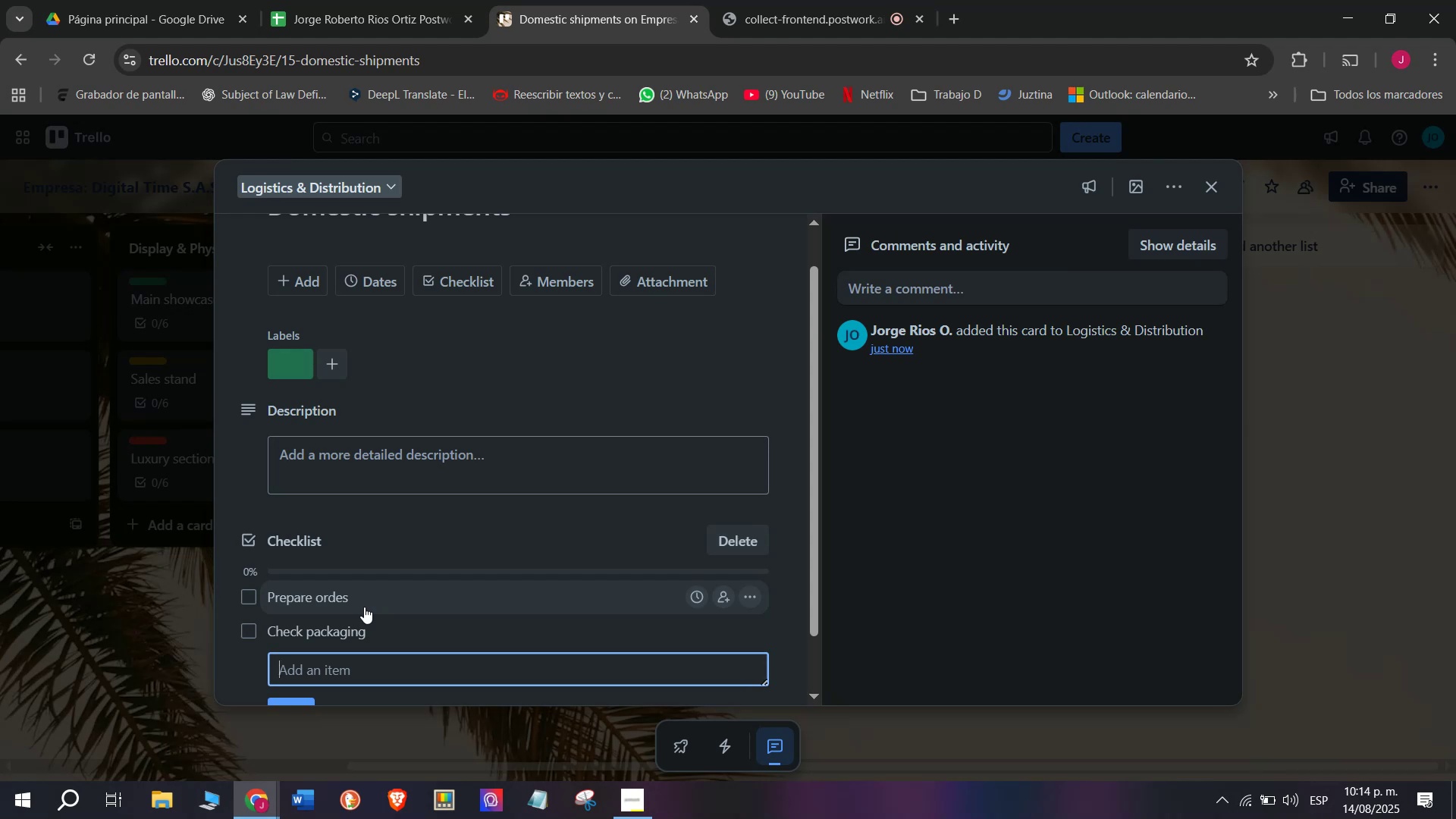 
type(Priont)
key(Backspace)
type(])
key(Backspace)
key(Backspace)
key(Backspace)
type(nt labels)
 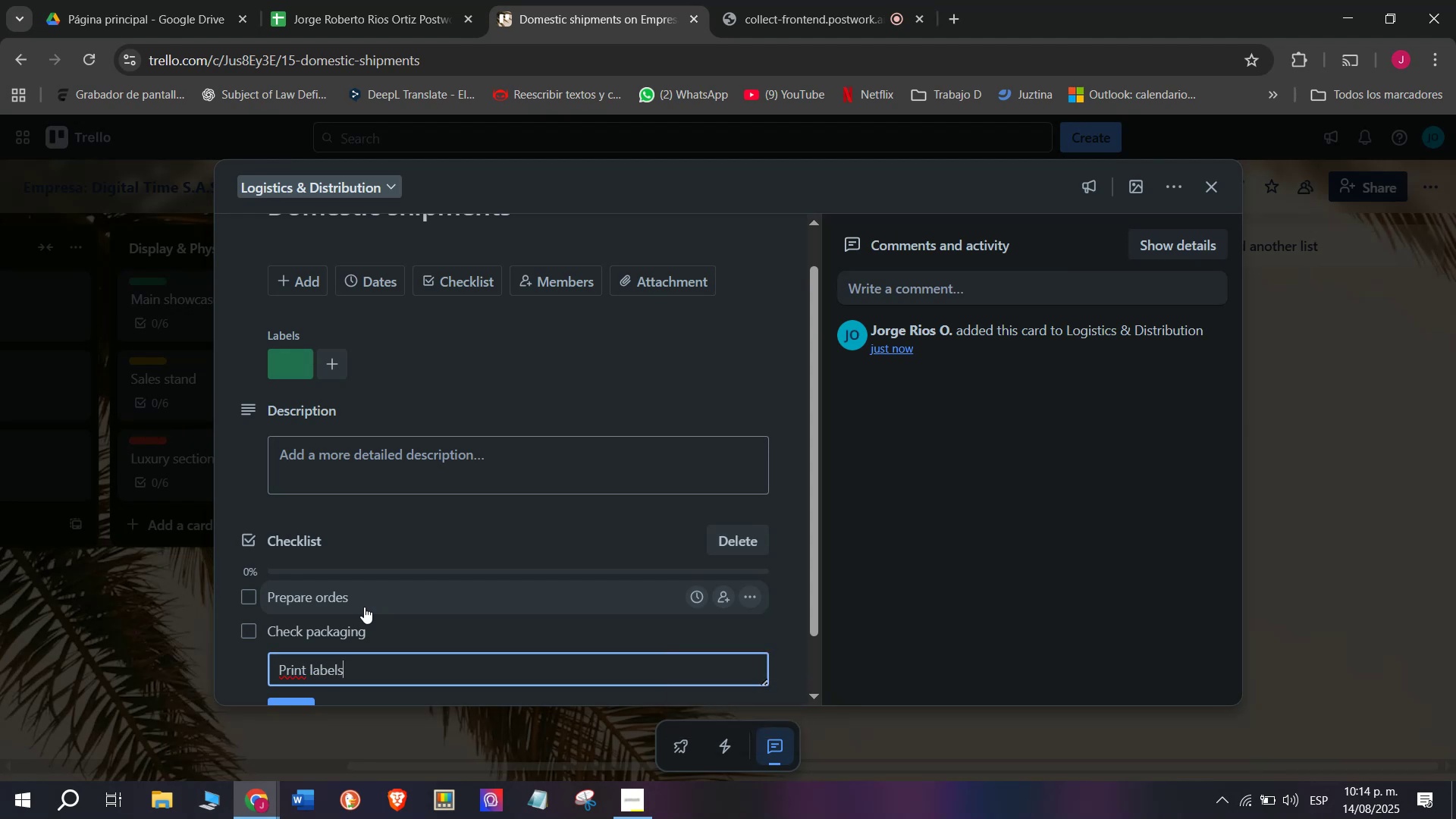 
key(Enter)
 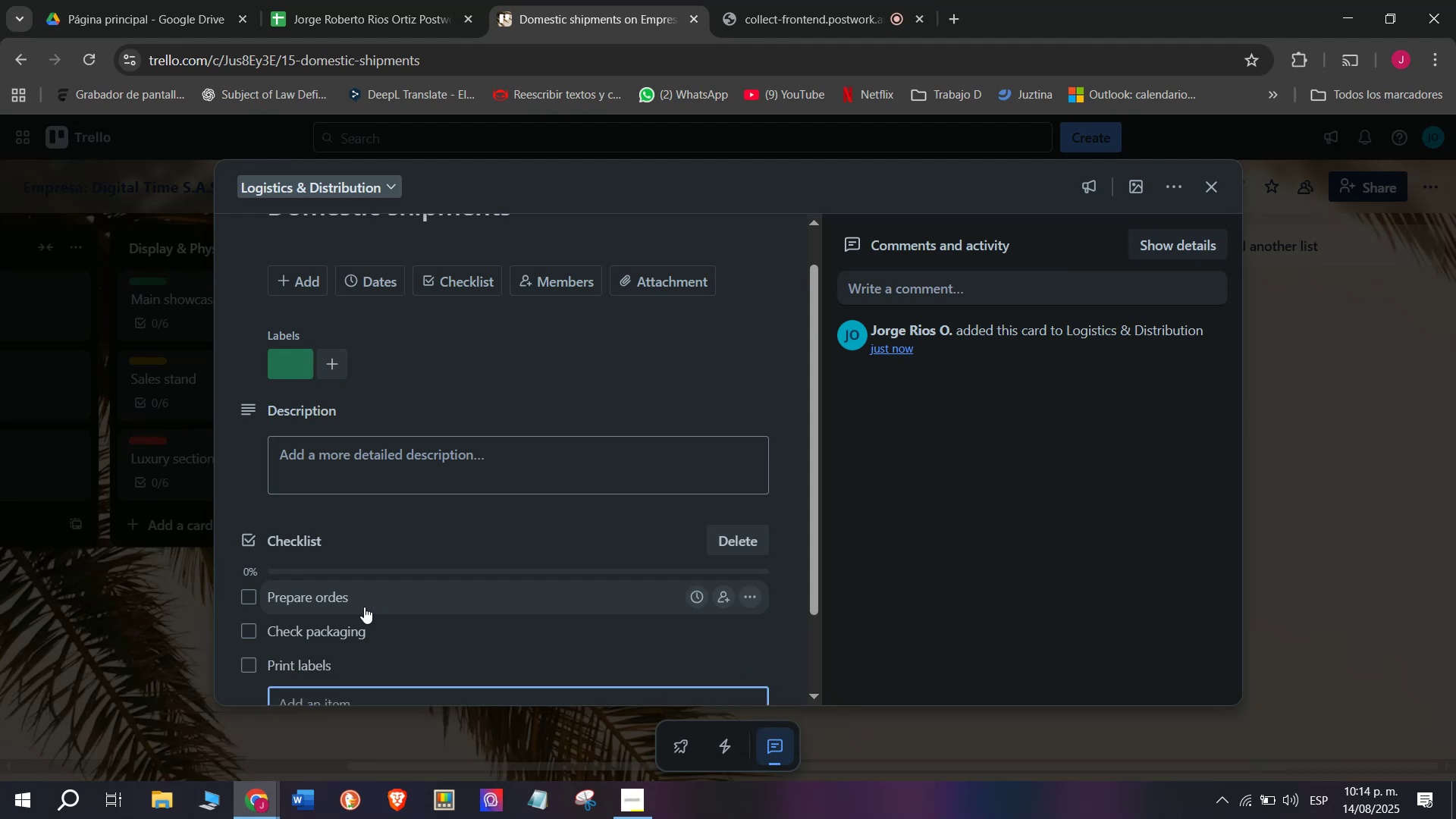 
type(C)
key(Backspace)
key(Backspace)
type(Coordinate eith)
key(Backspace)
key(Backspace)
key(Backspace)
key(Backspace)
type(with)
 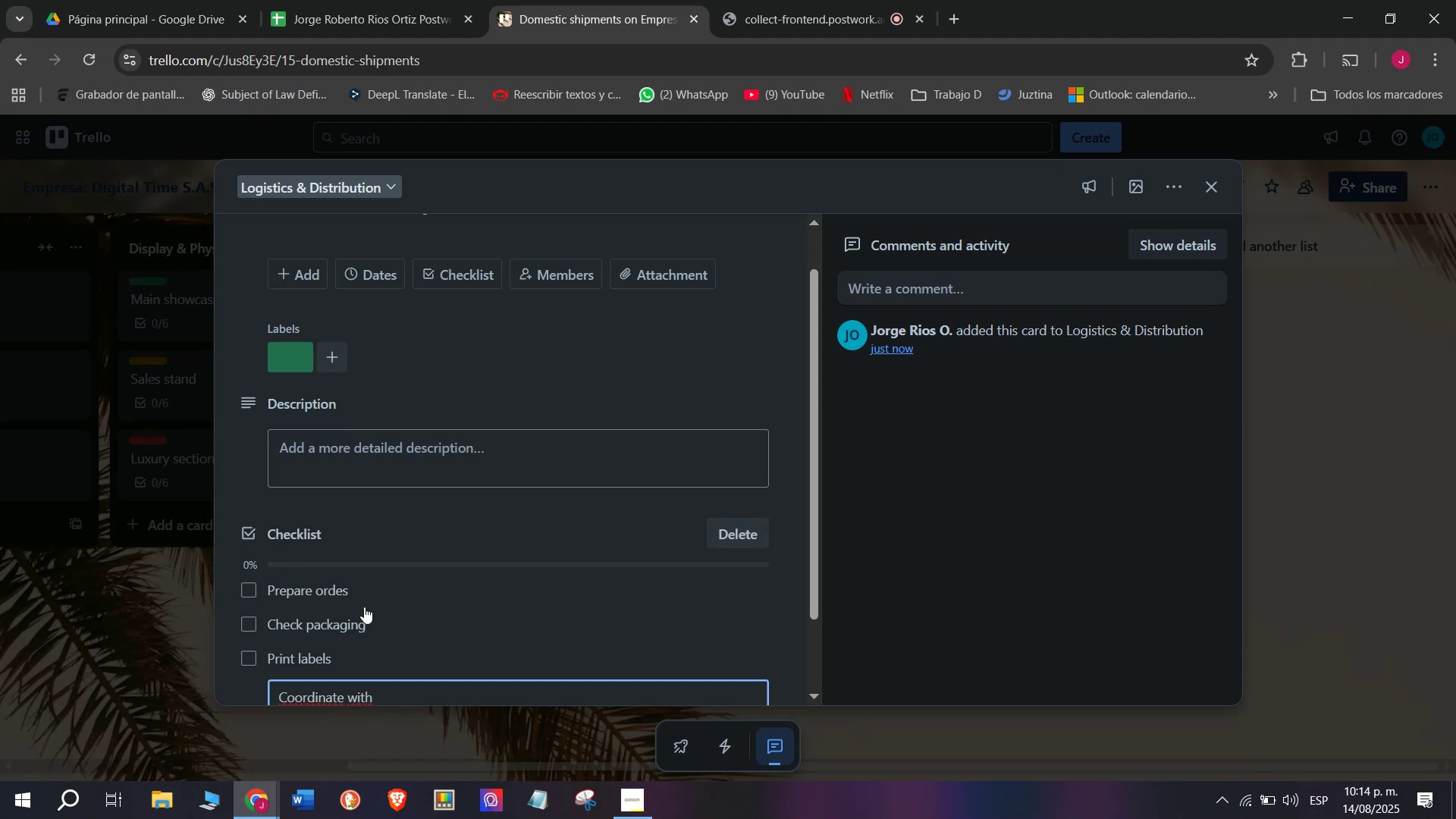 
wait(5.54)
 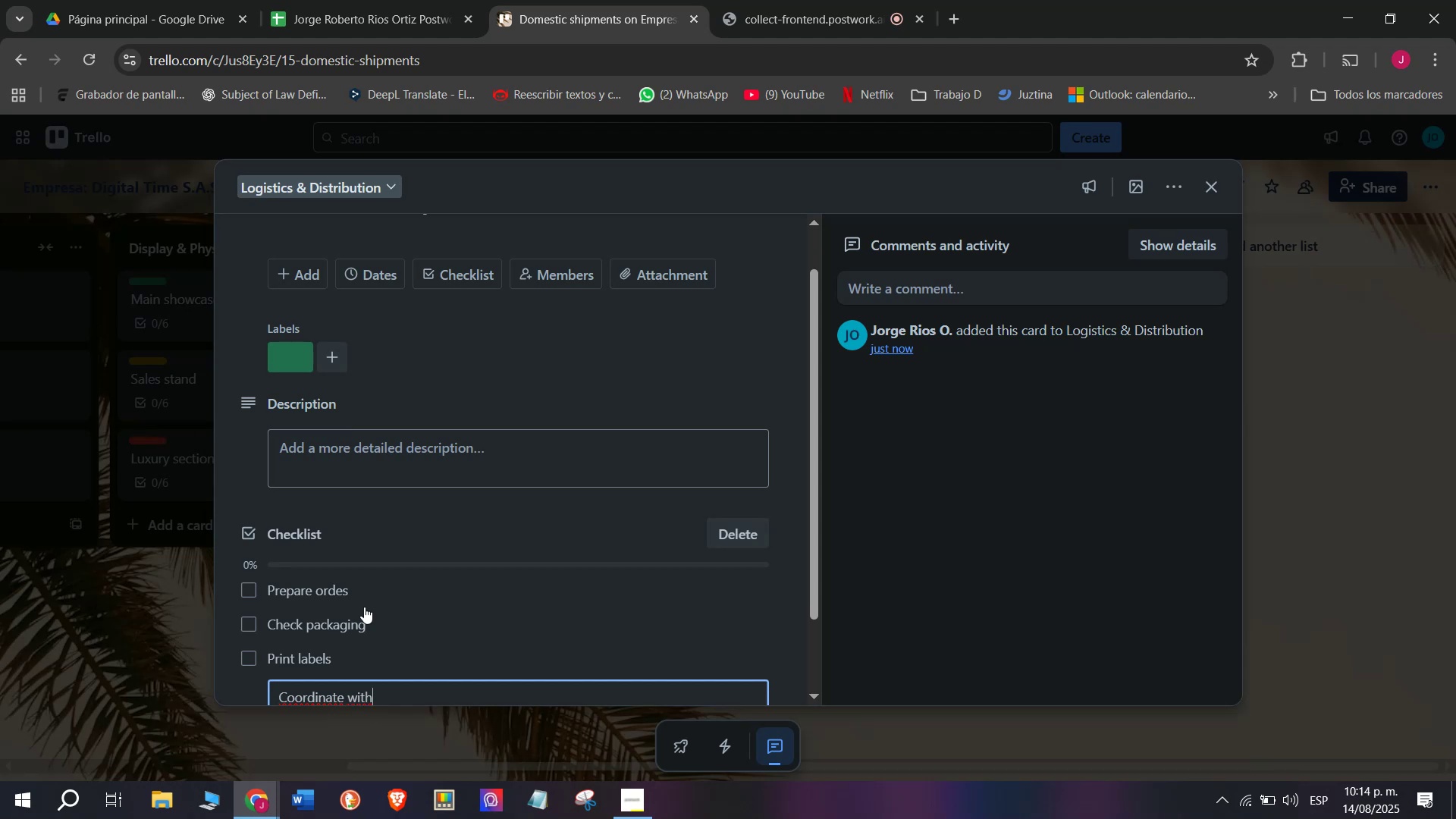 
type( course)
key(Backspace)
key(Backspace)
type(ier)
 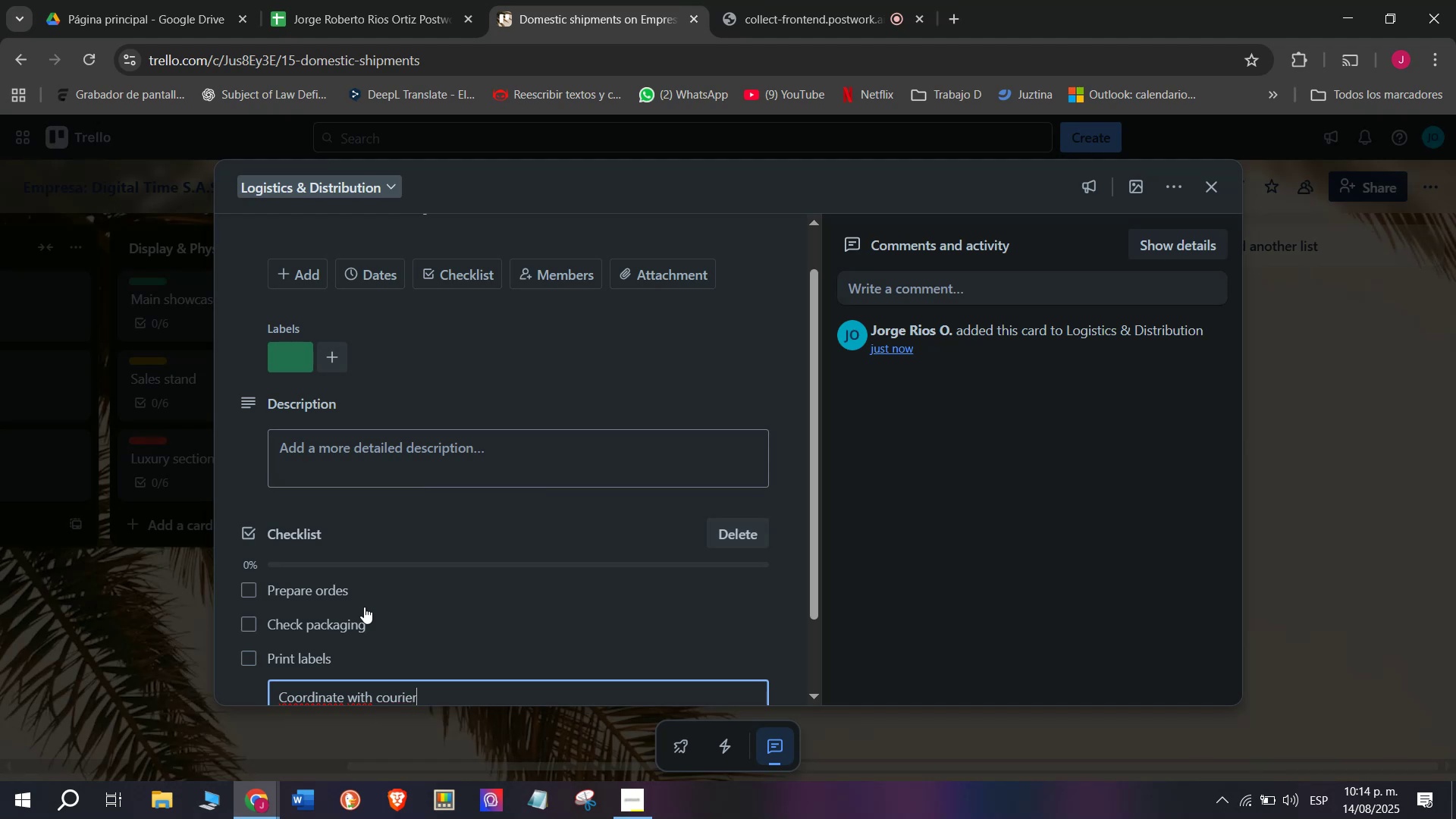 
key(Enter)
 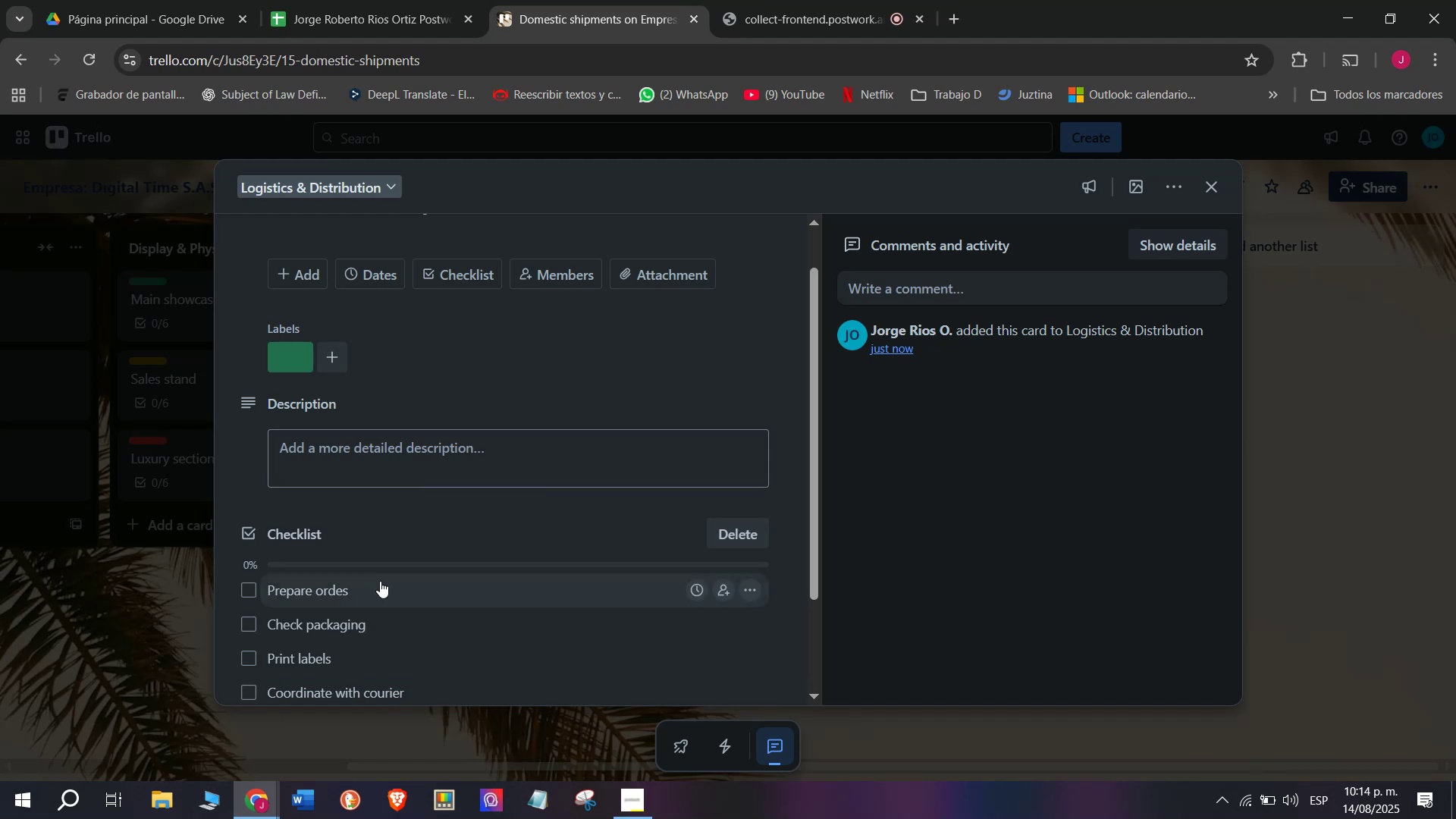 
scroll: coordinate [477, 486], scroll_direction: down, amount: 3.0
 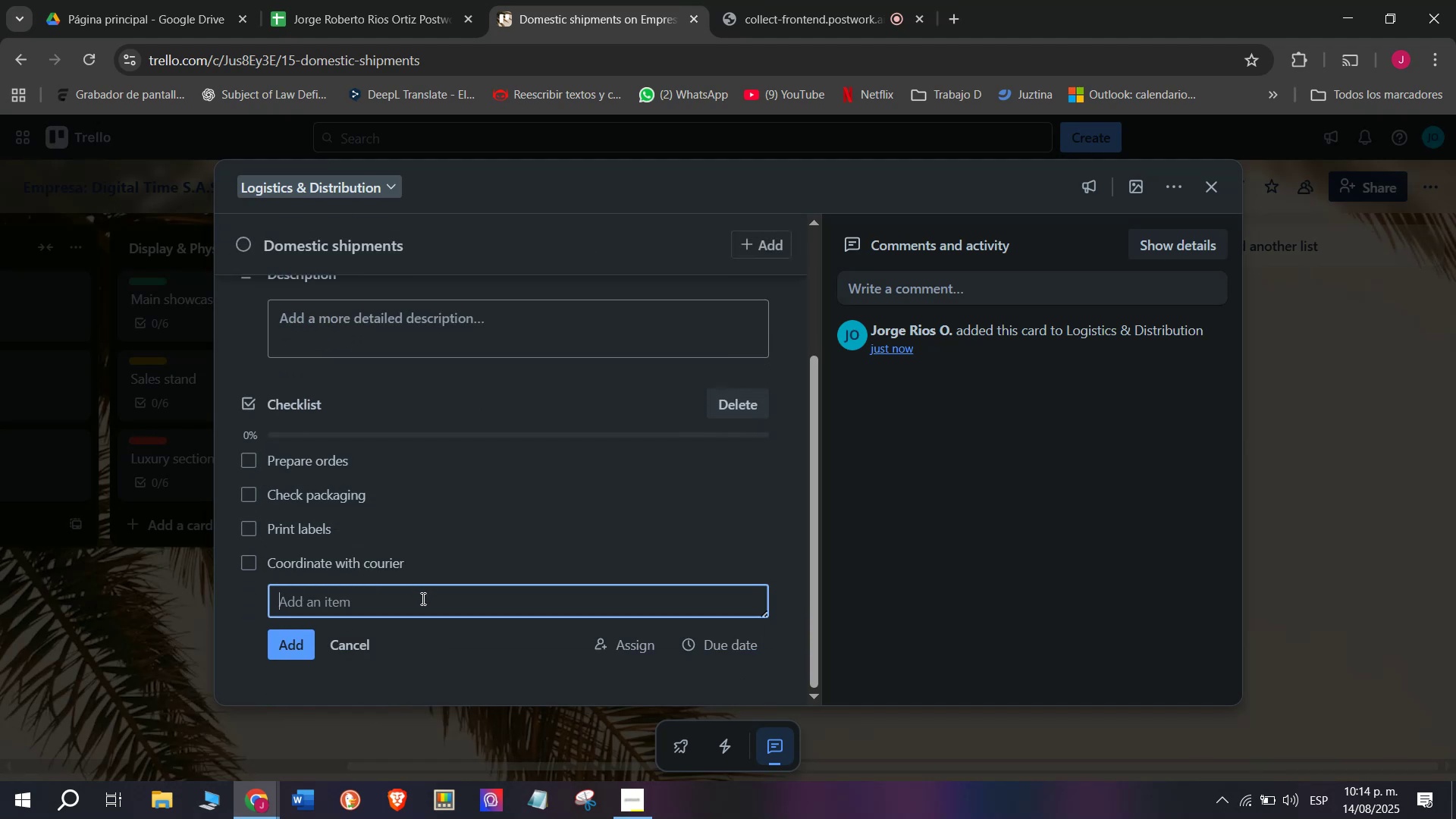 
type(cONF)
key(Backspace)
key(Backspace)
key(Backspace)
key(Backspace)
type(Confirm elli)
key(Backspace)
key(Backspace)
key(Backspace)
key(Backspace)
type(di)
key(Backspace)
type(elio)
key(Backspace)
type(bv)
key(Backspace)
key(Backspace)
type(vbe)
key(Backspace)
key(Backspace)
type(eryu)
key(Backspace)
 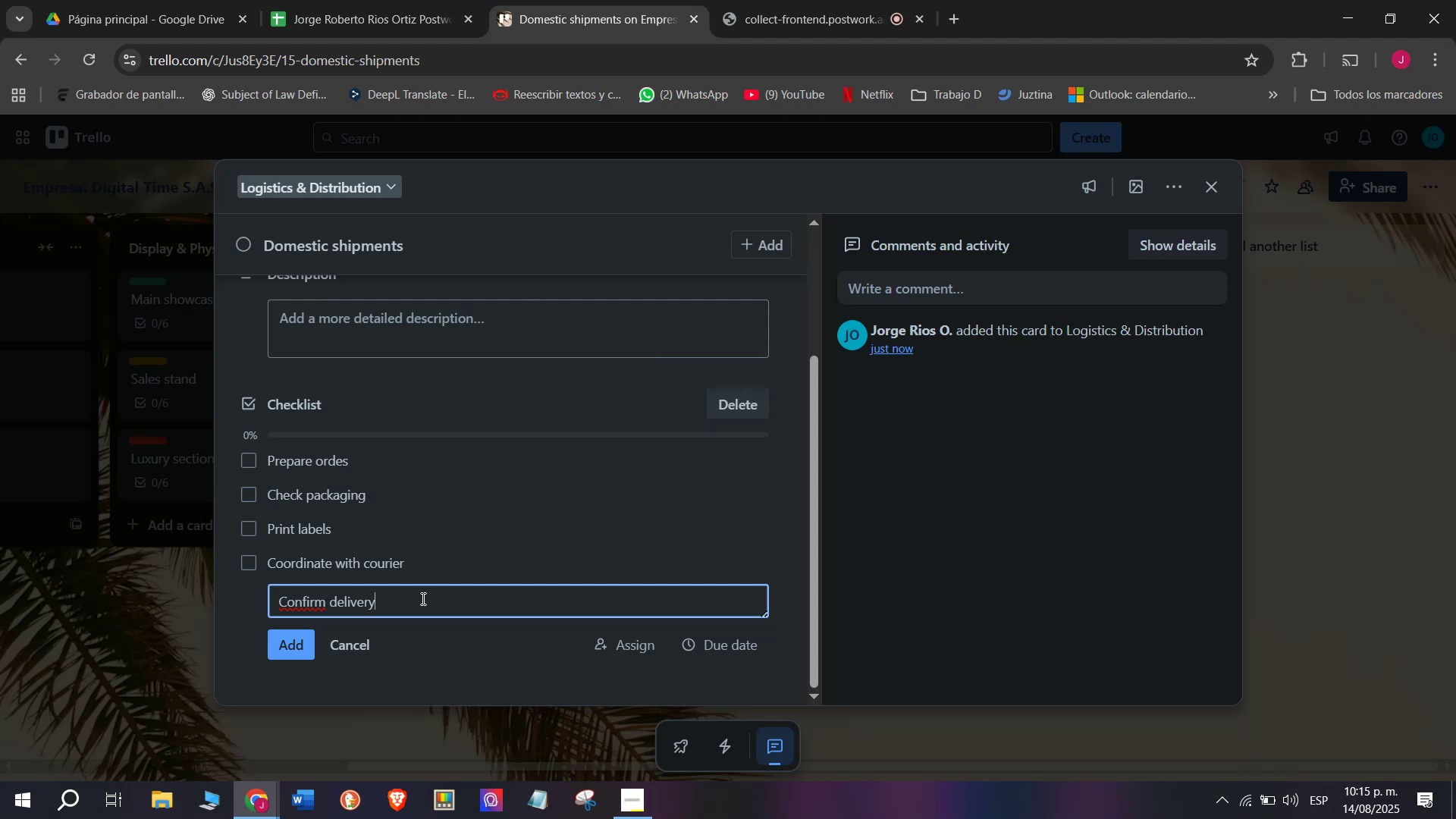 
key(Space)
 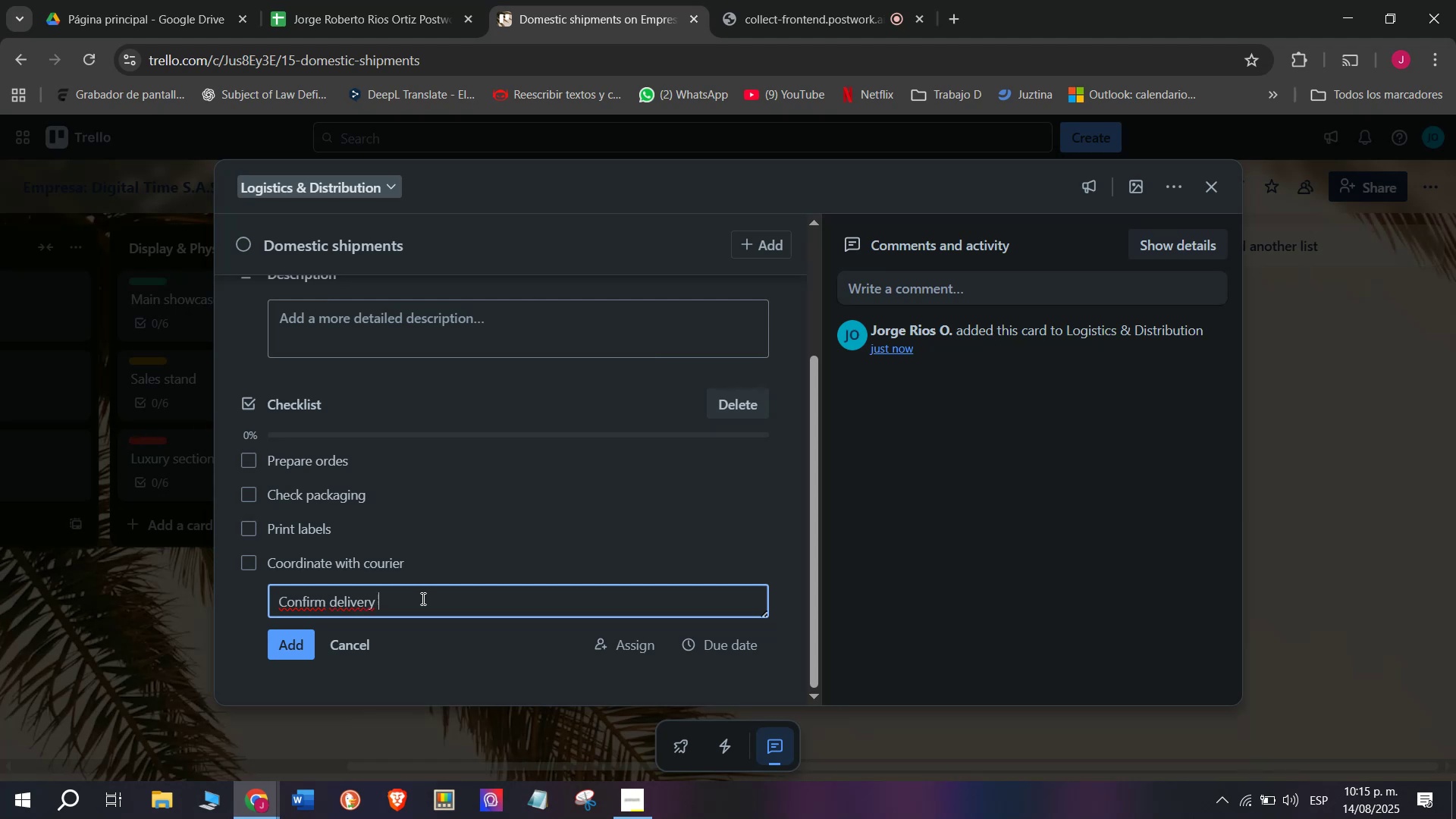 
key(Enter)
 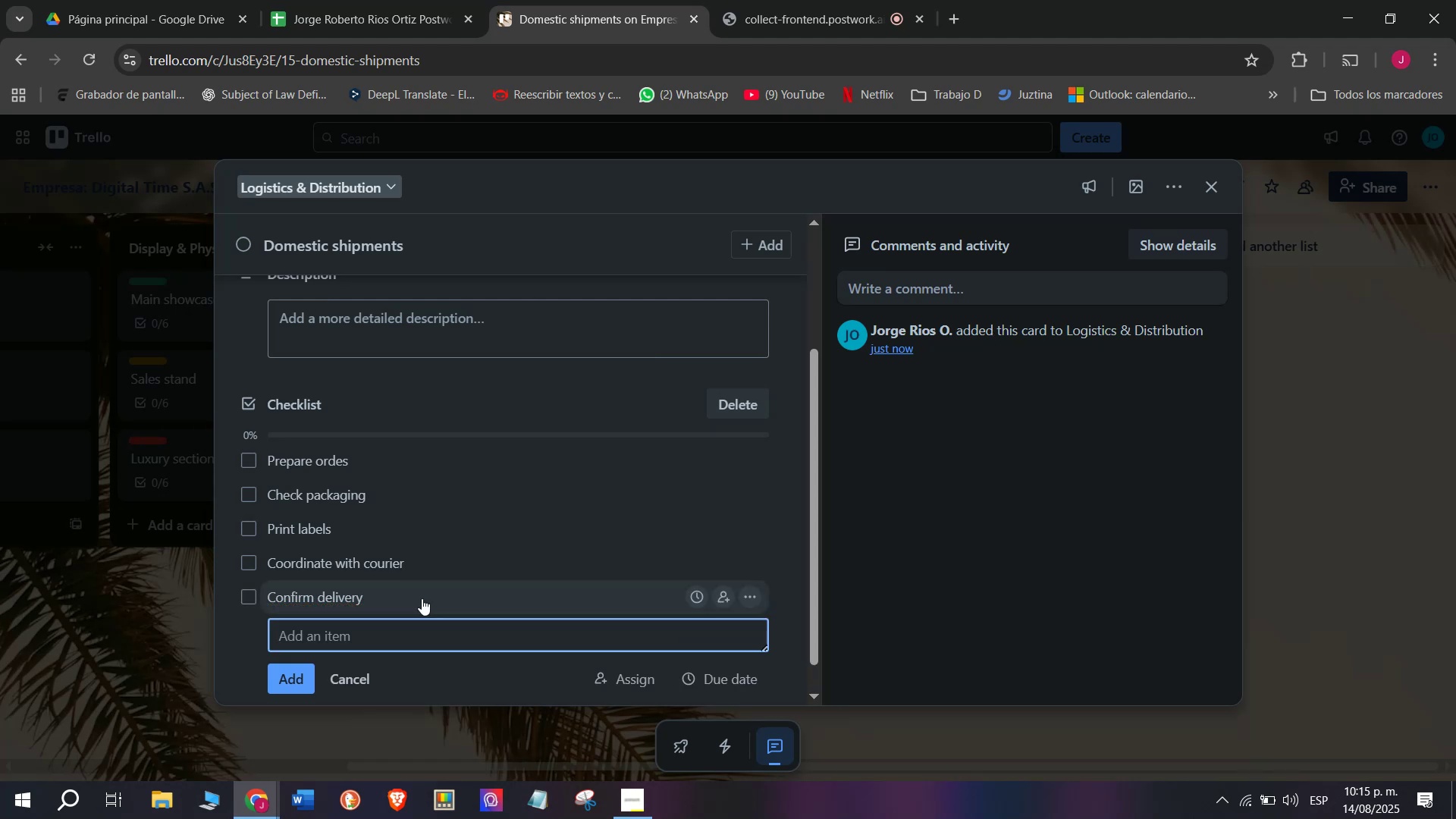 
type(Update status ion)
key(Backspace)
key(Backspace)
type(n sts)
key(Backspace)
key(Backspace)
type(y)
 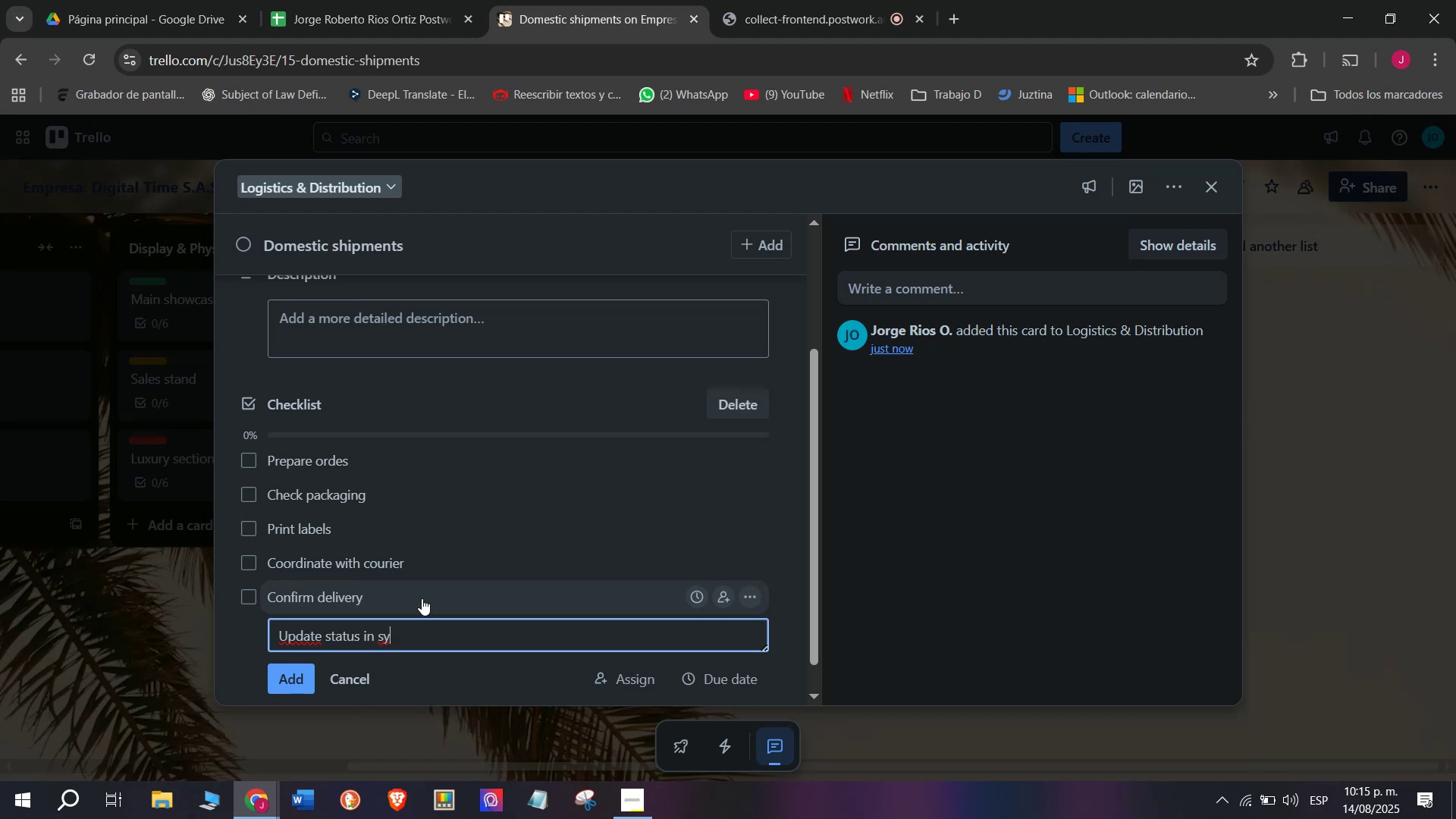 
type(stem)
 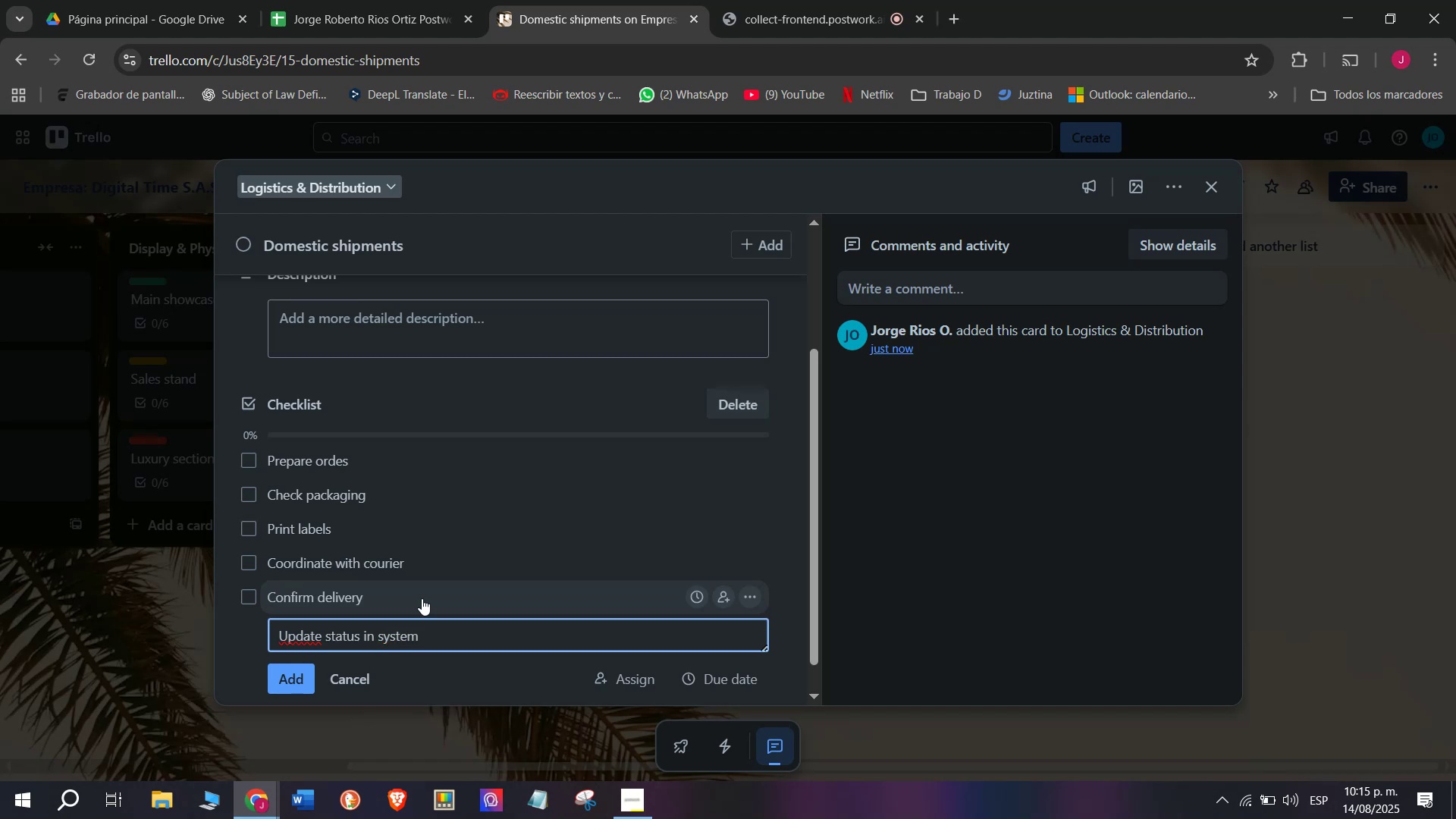 
key(Enter)
 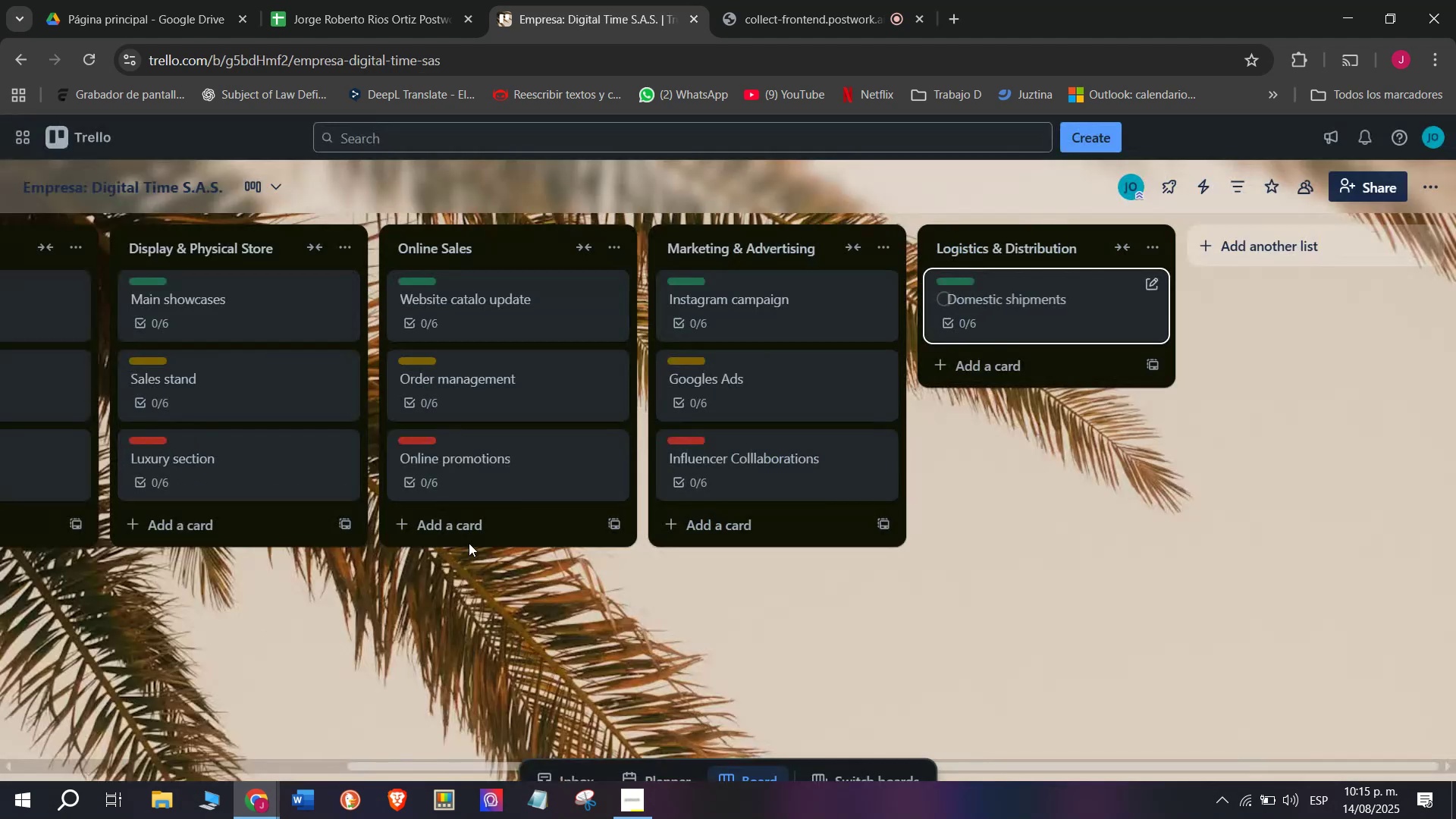 
wait(5.32)
 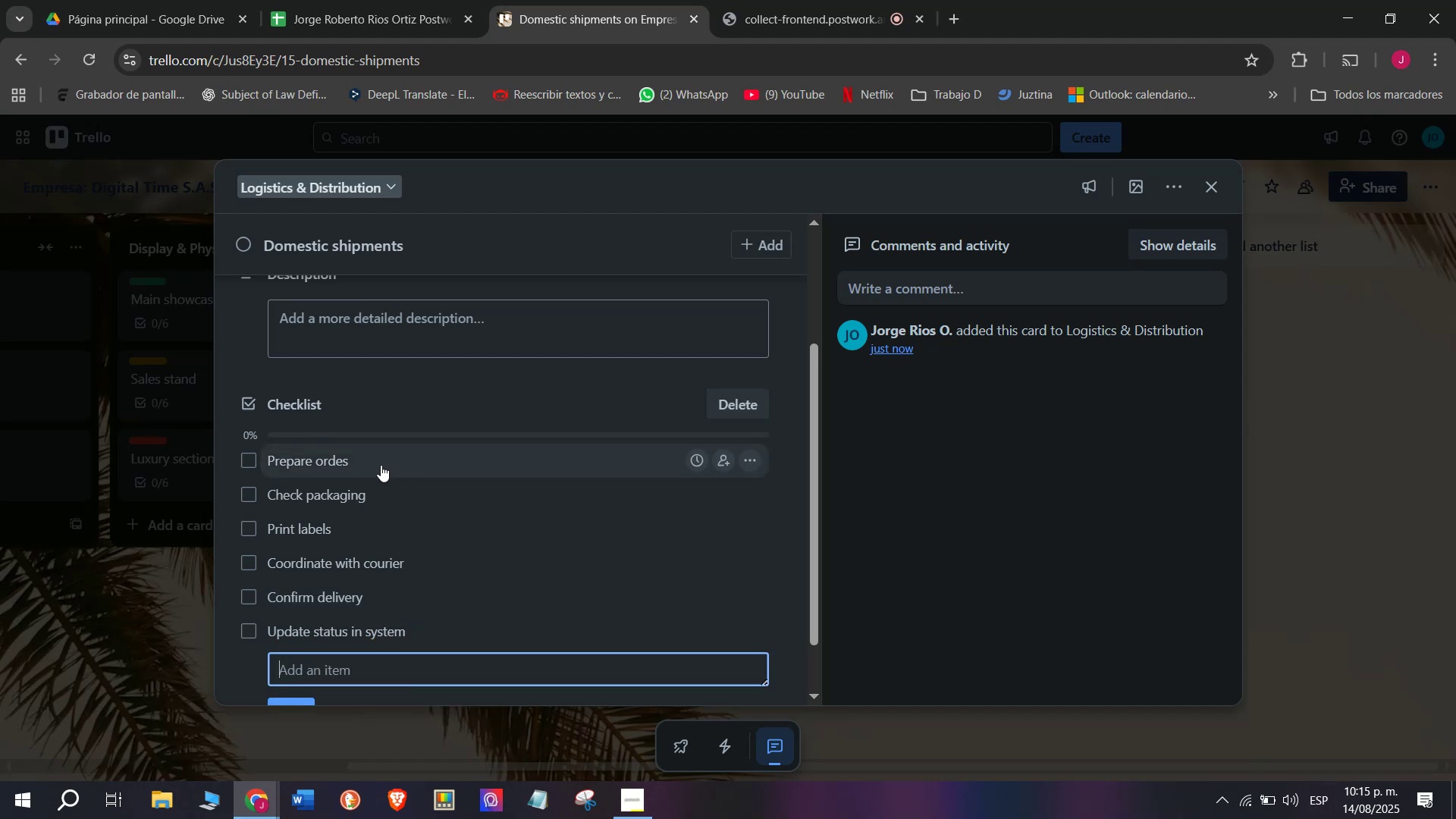 
left_click([999, 372])
 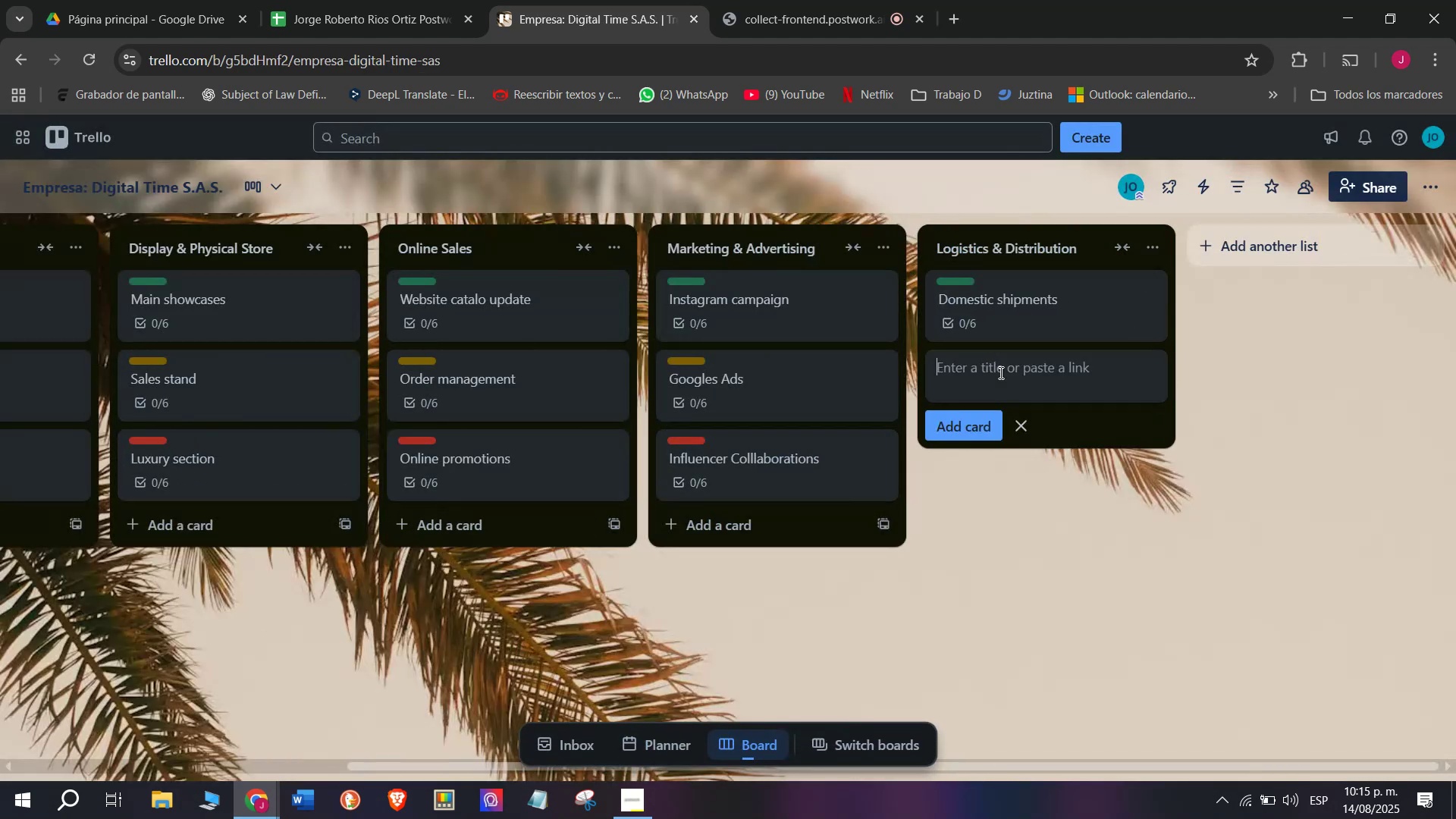 
left_click([999, 372])
 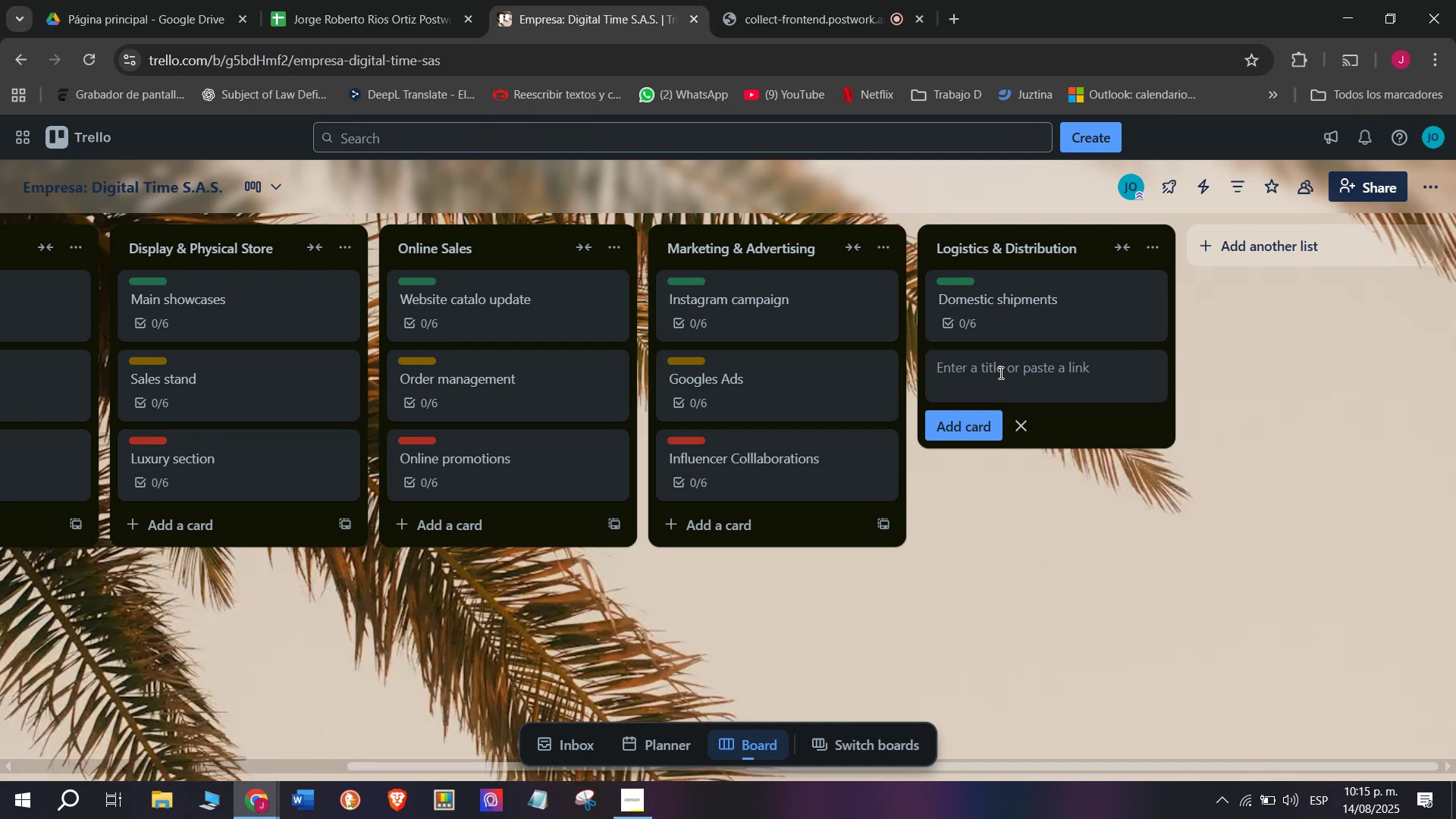 
key(Tab)
 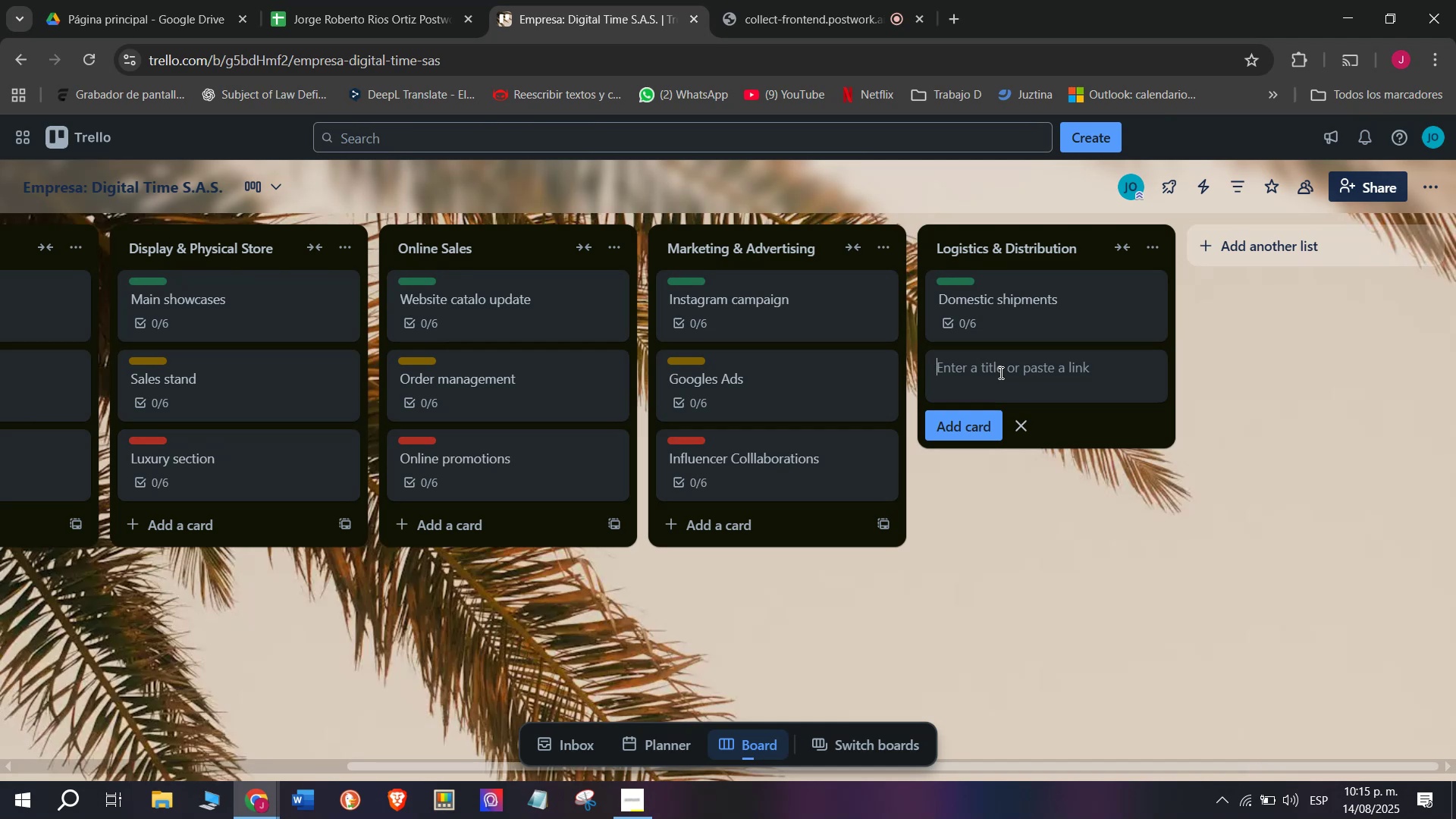 
key(CapsLock)
 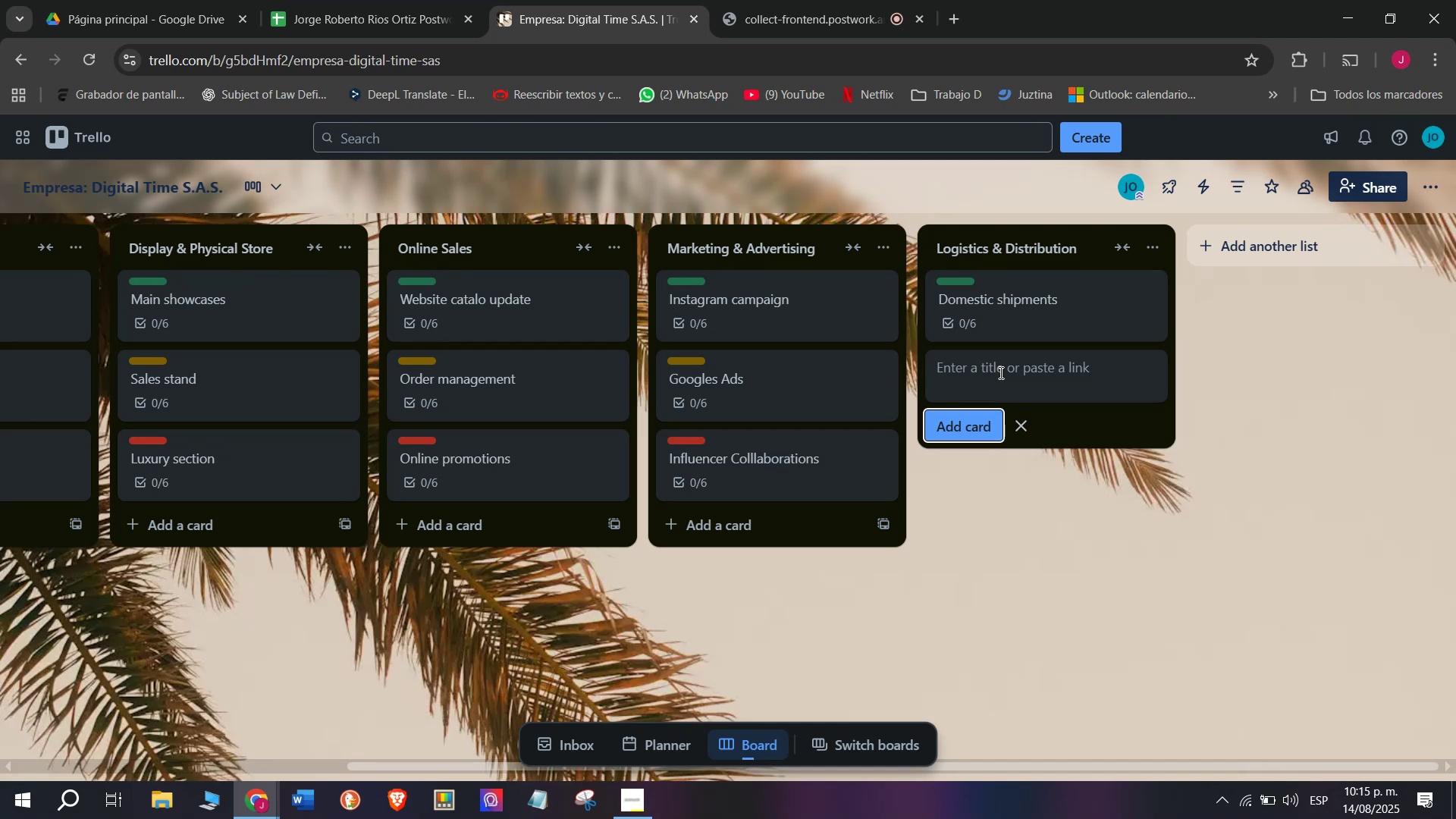 
key(CapsLock)
 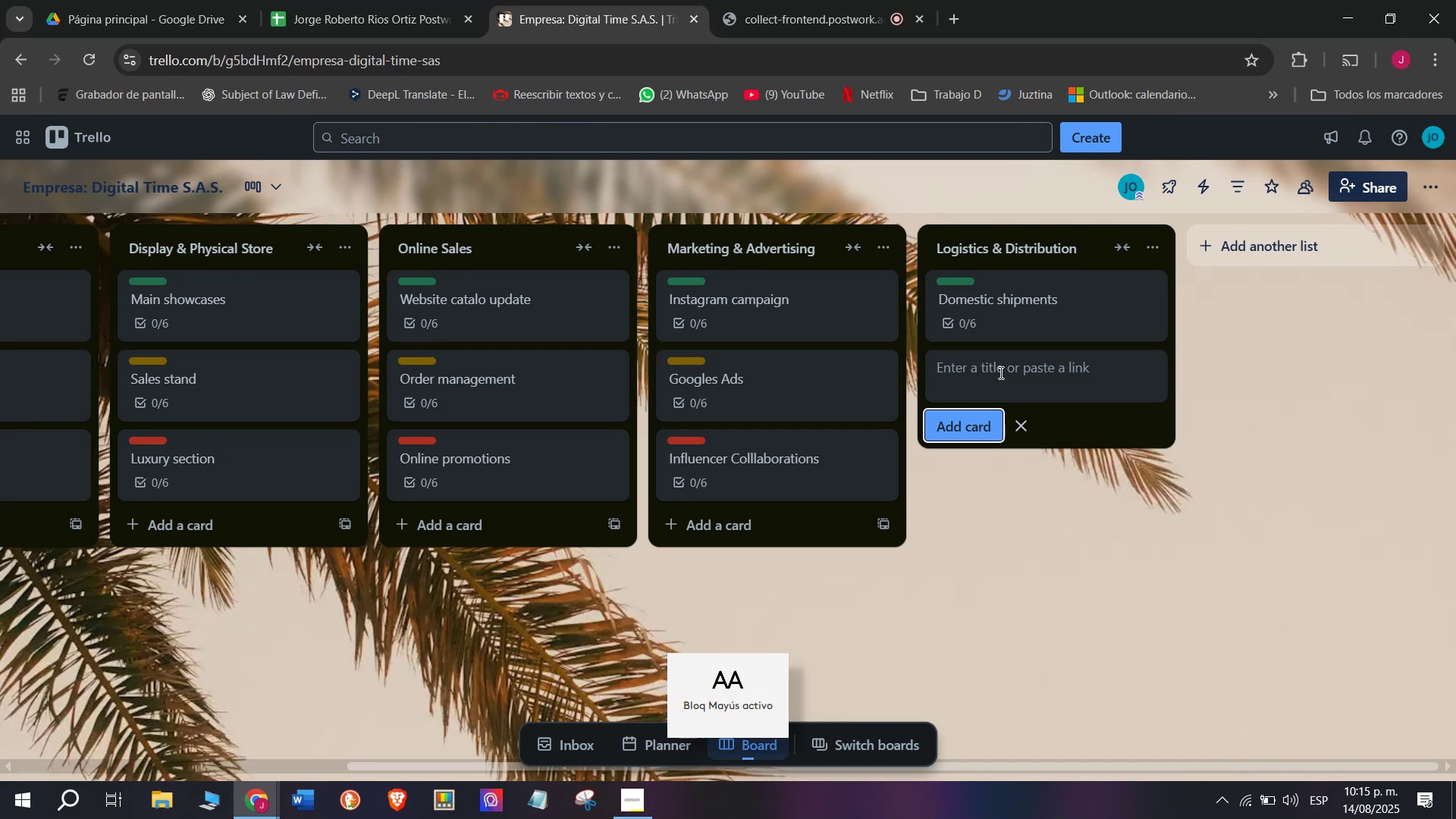 
key(CapsLock)
 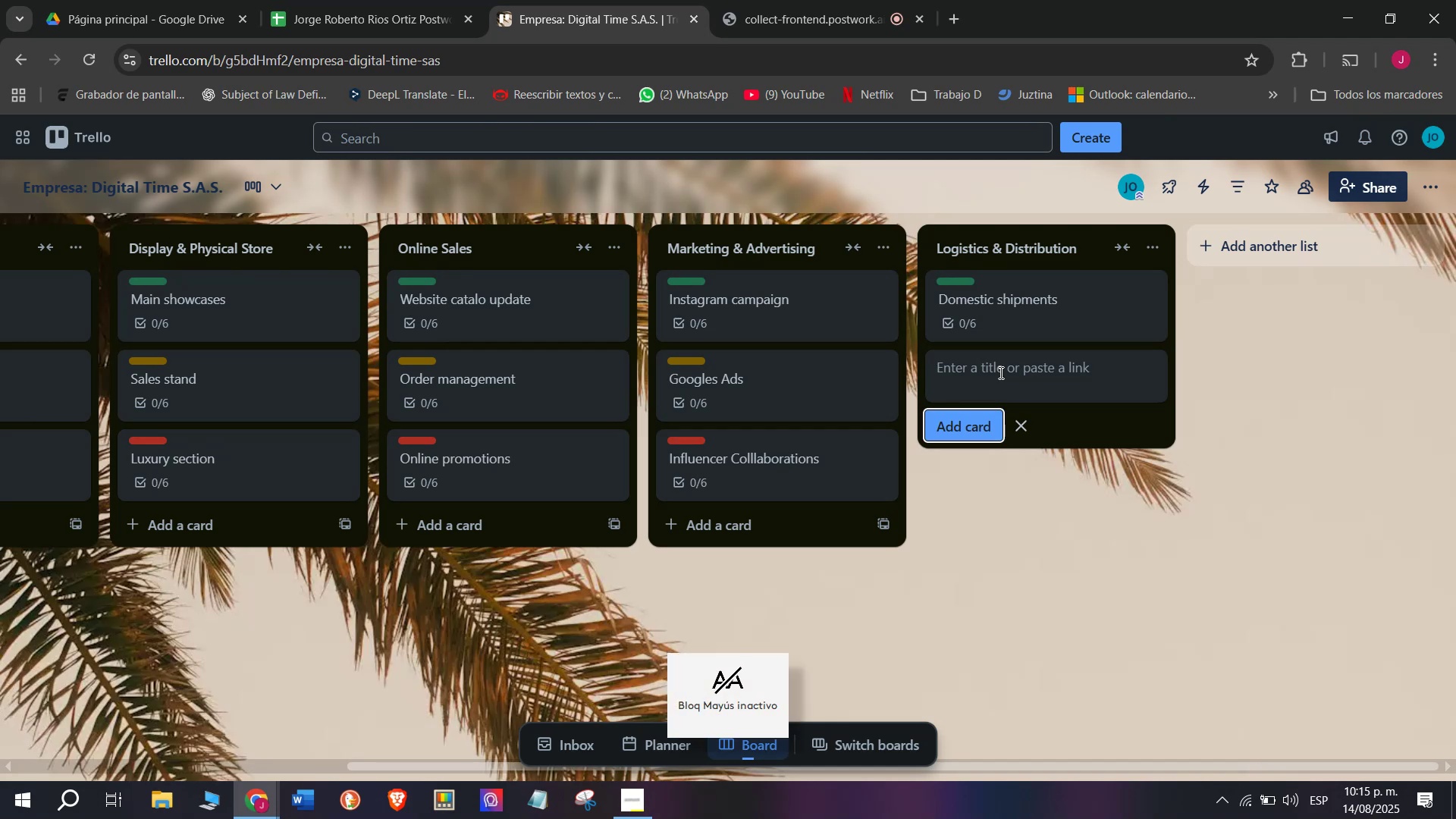 
key(I)
 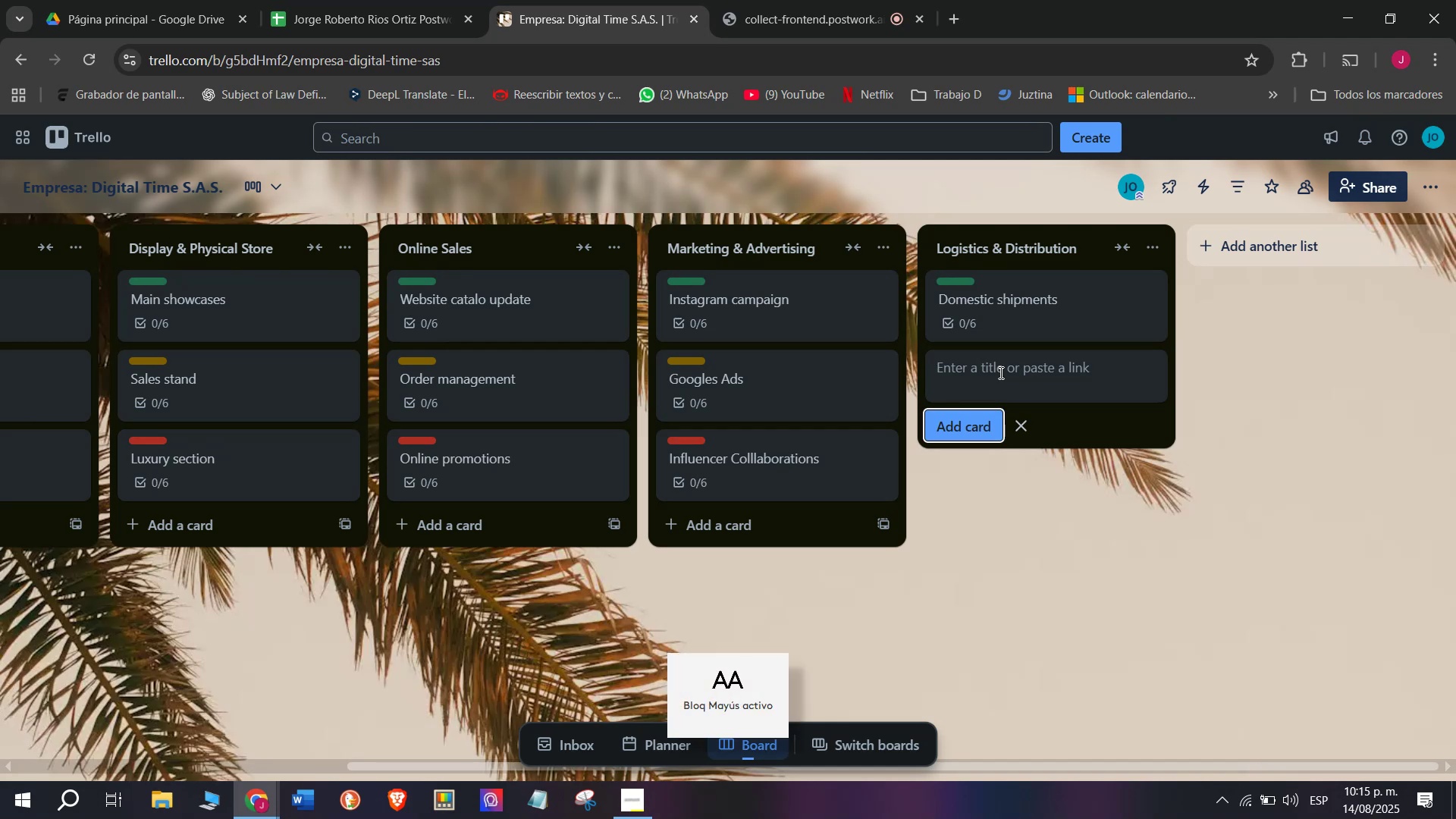 
key(CapsLock)
 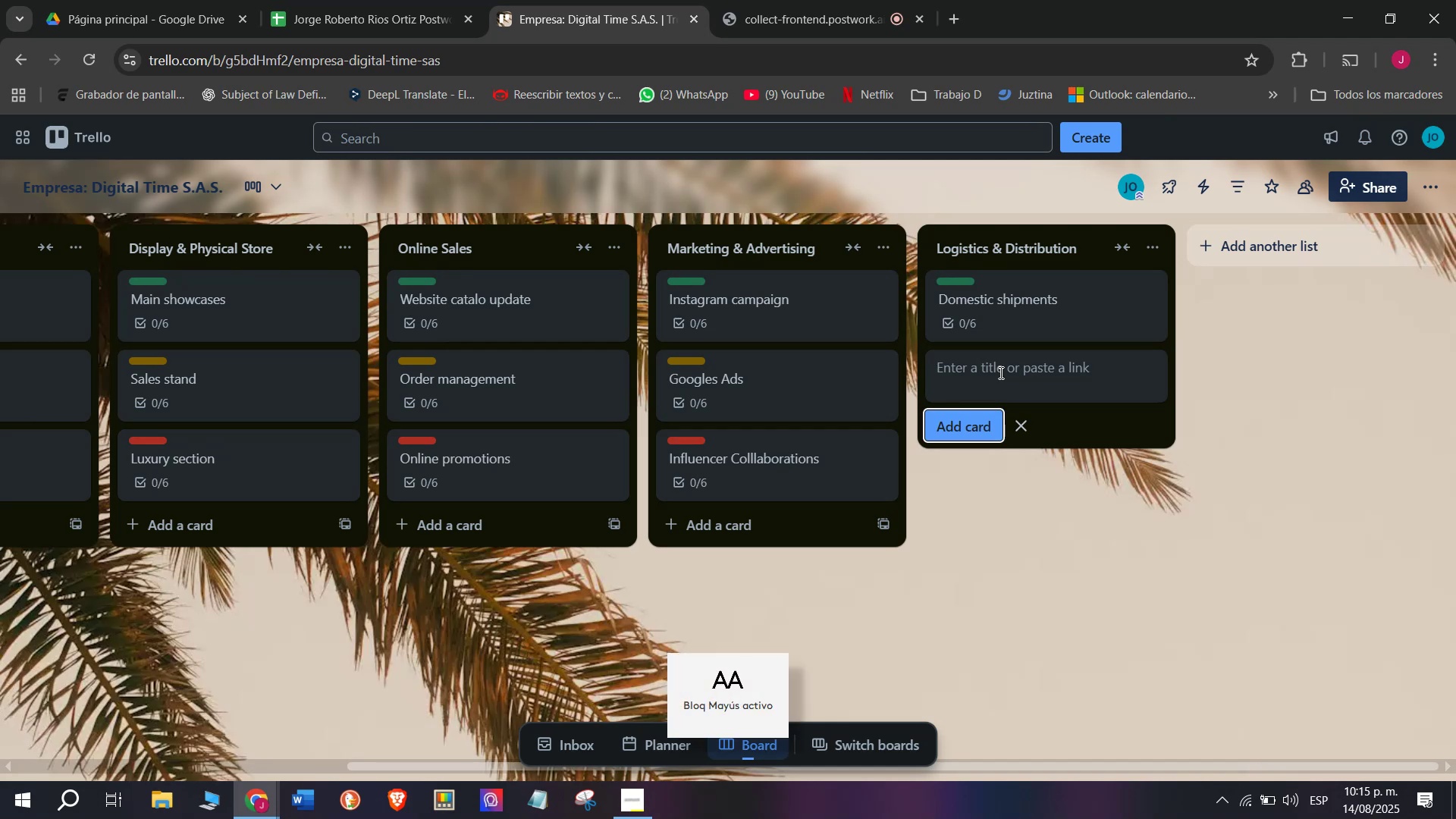 
key(N)
 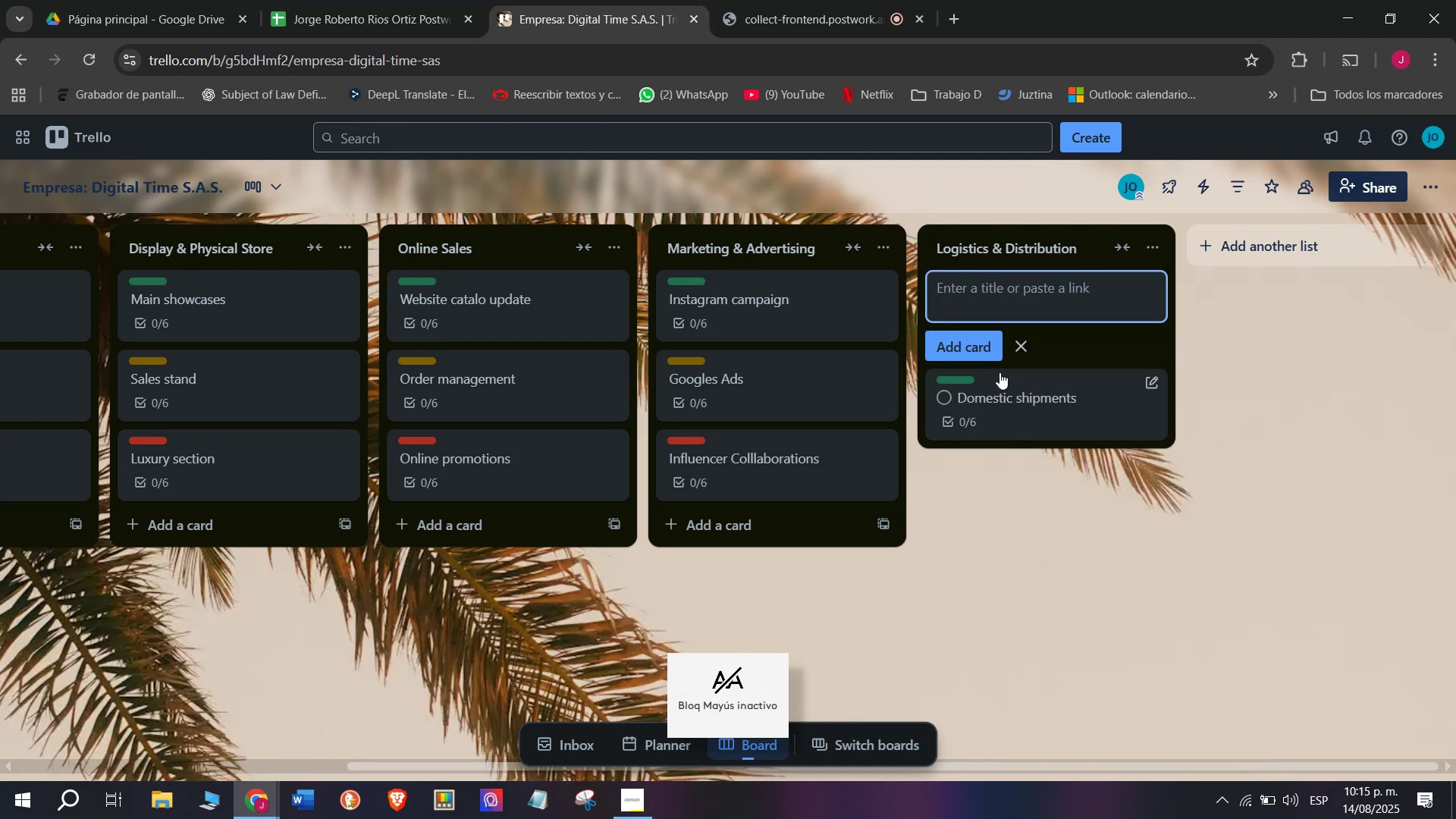 
right_click([999, 372])
 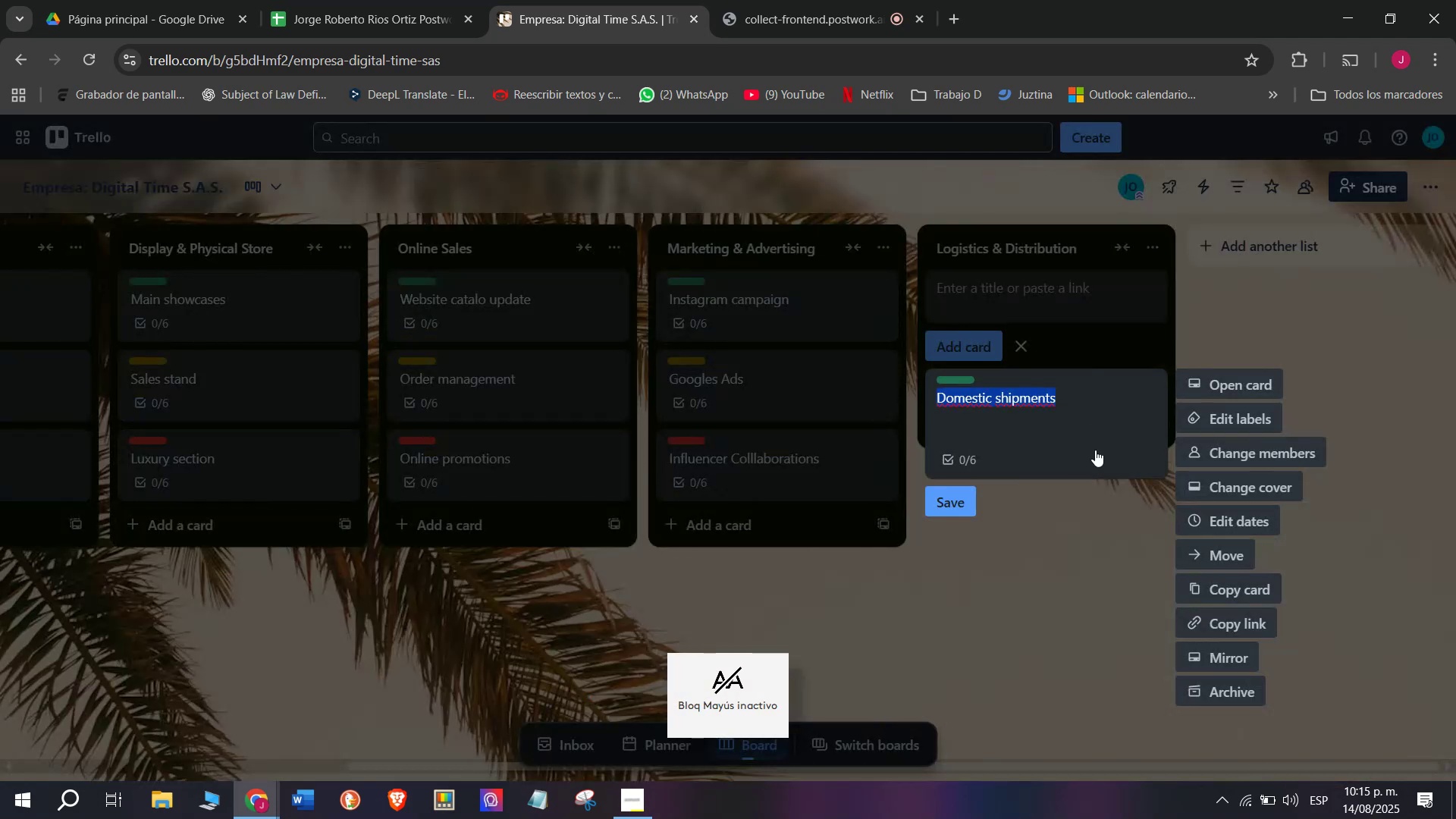 
left_click([1089, 542])
 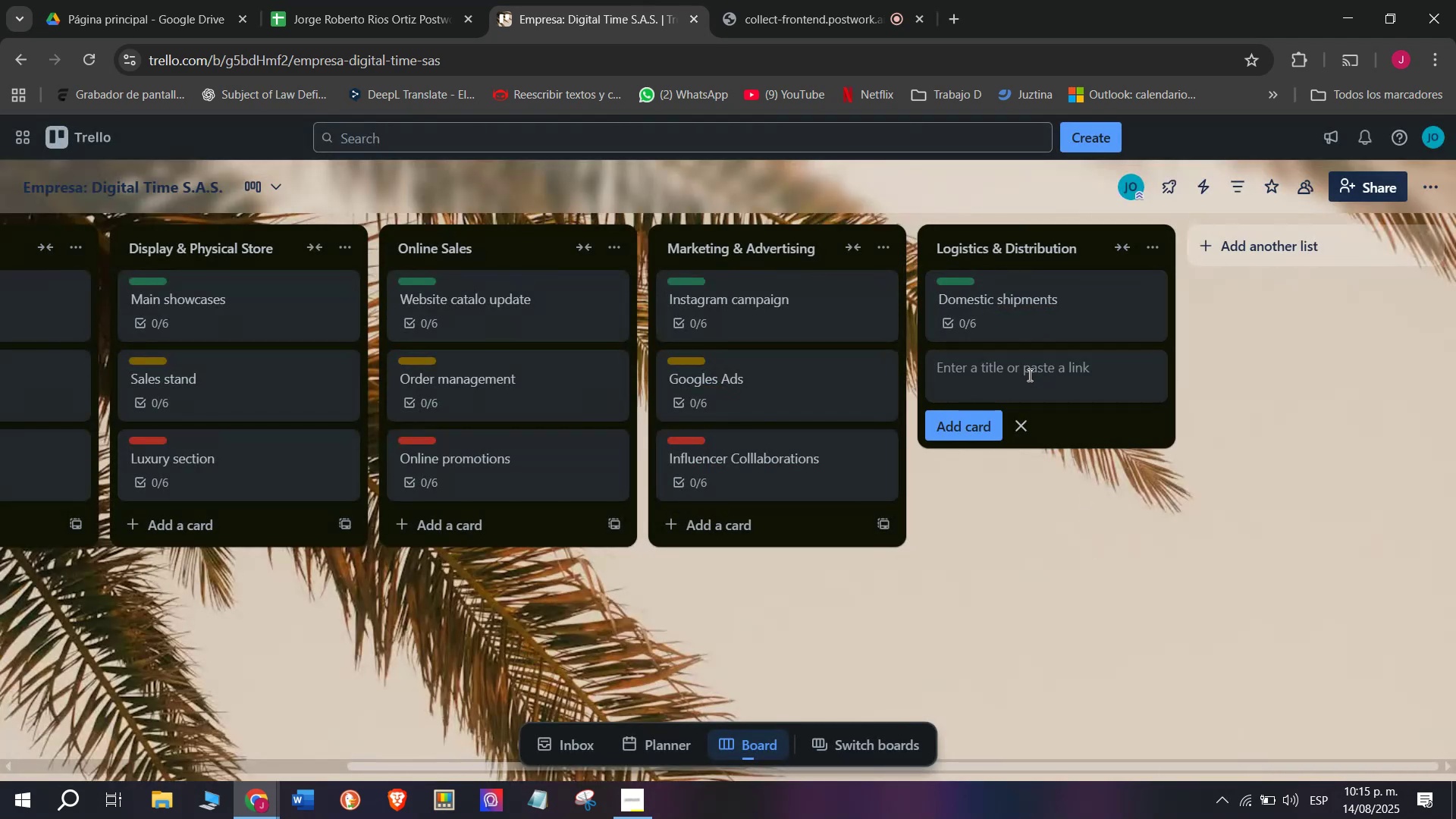 
type(Ibnt)
key(Backspace)
key(Backspace)
key(Backspace)
type(nternational shio)
key(Backspace)
type(pmnets)
 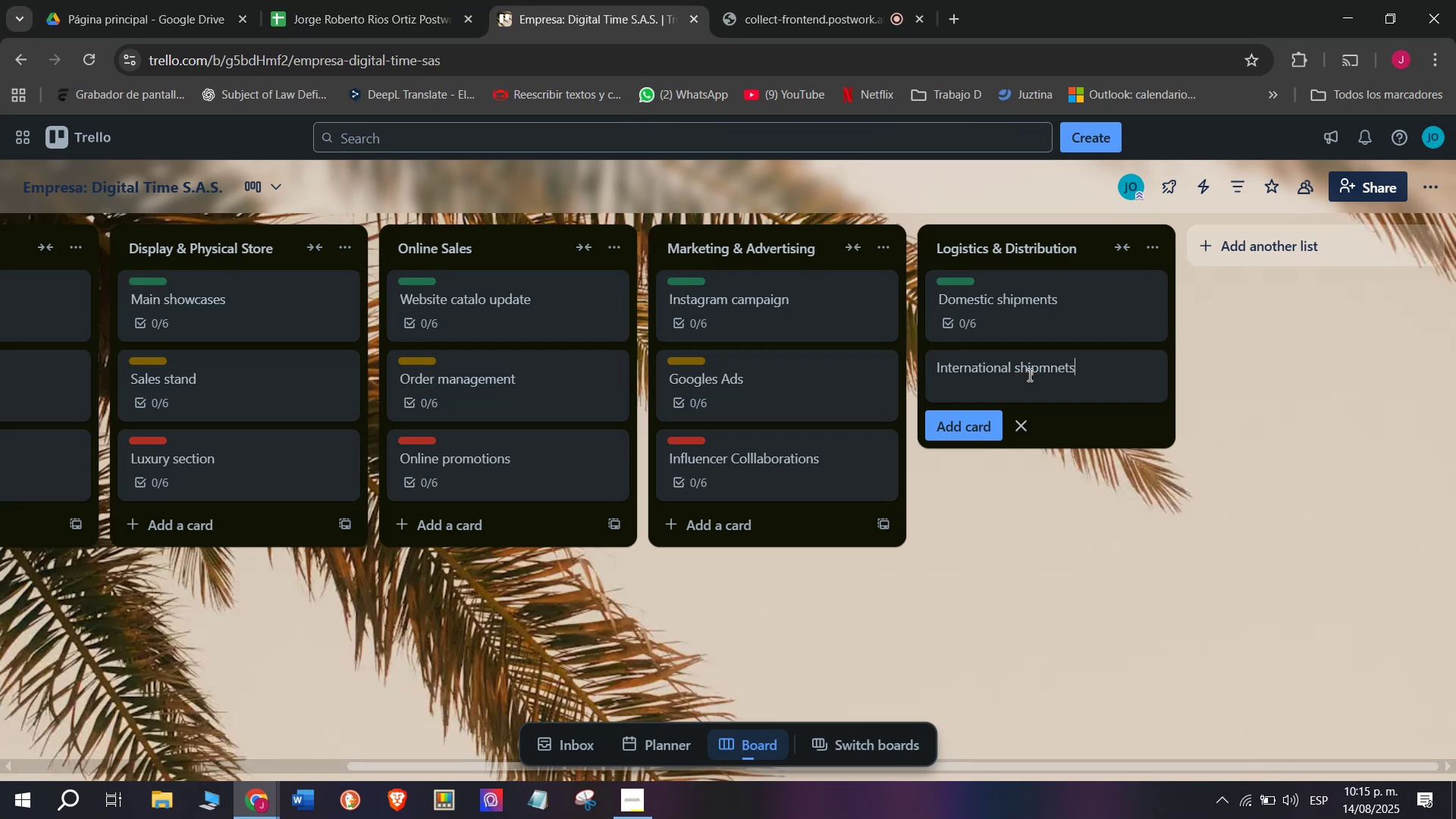 
key(Enter)
 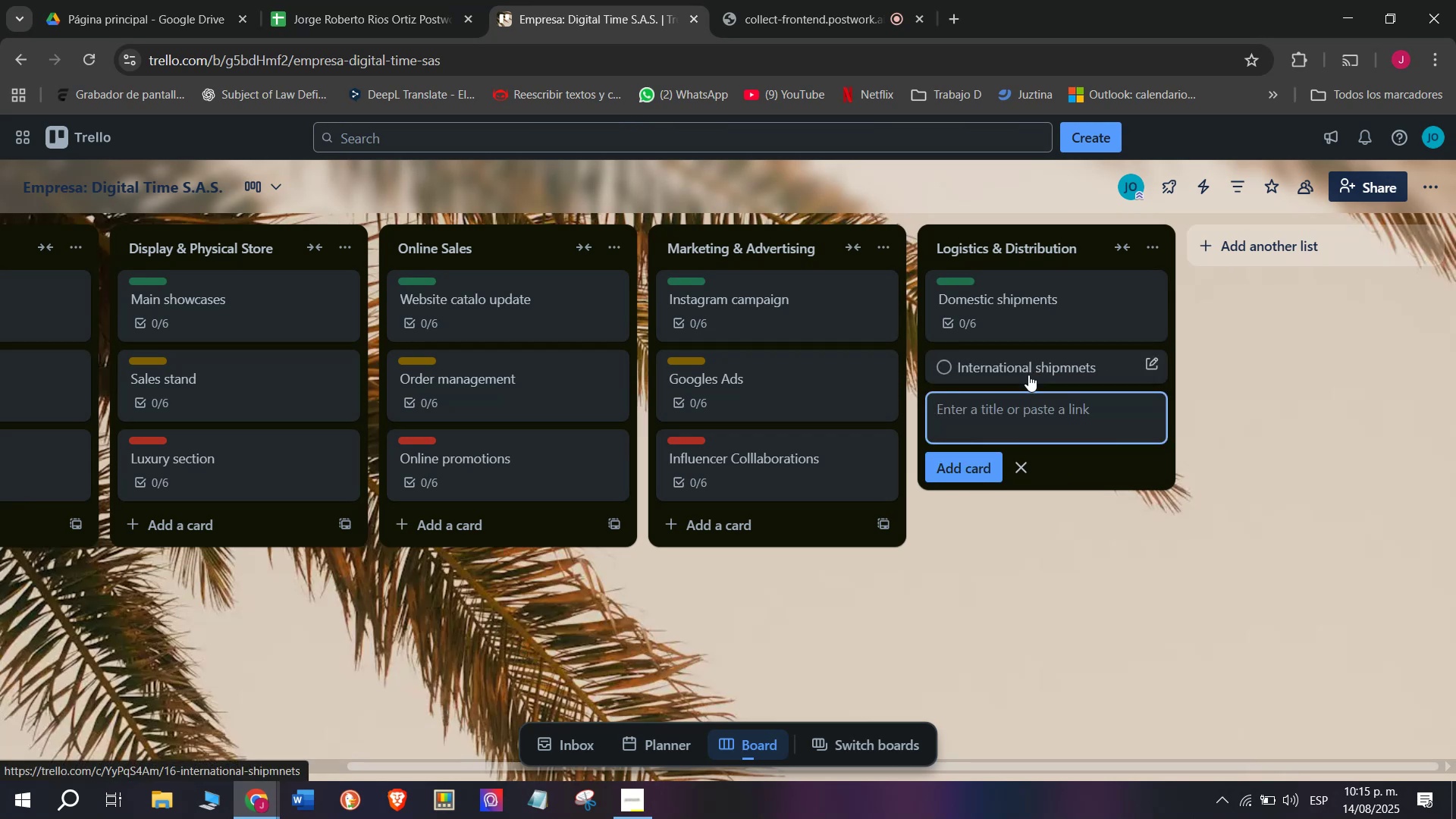 
left_click([1063, 362])
 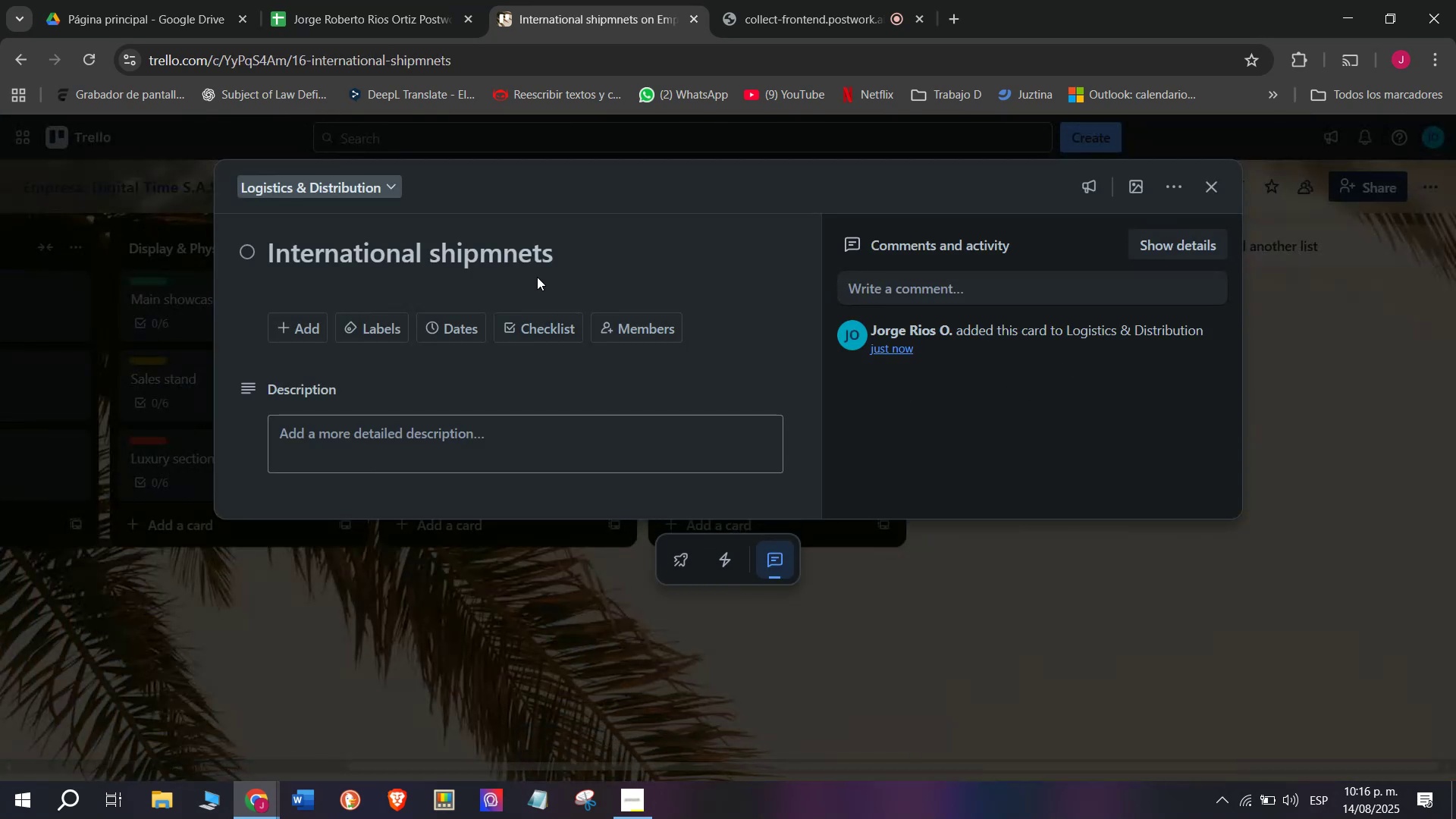 
left_click([503, 258])
 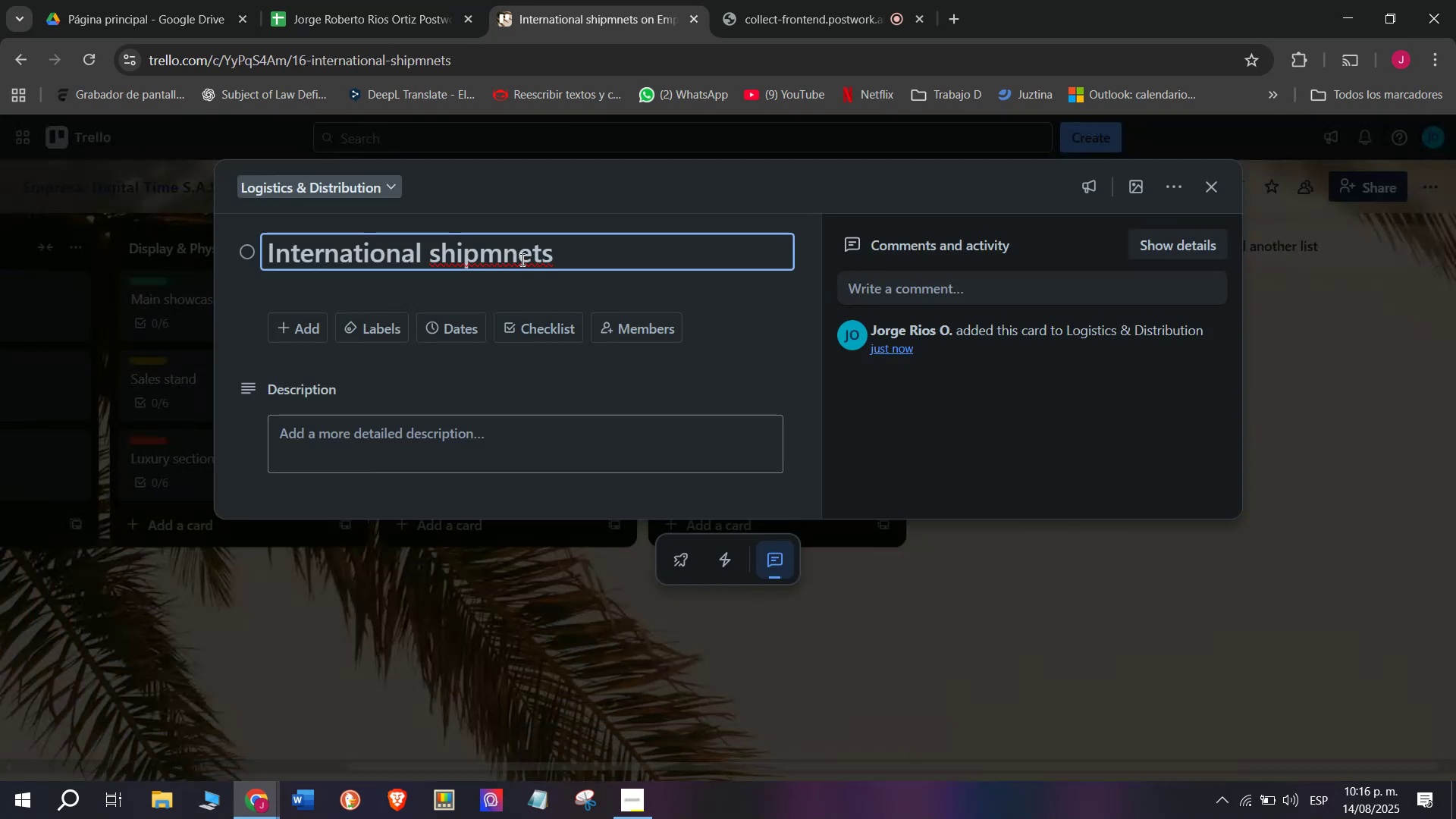 
left_click([522, 259])
 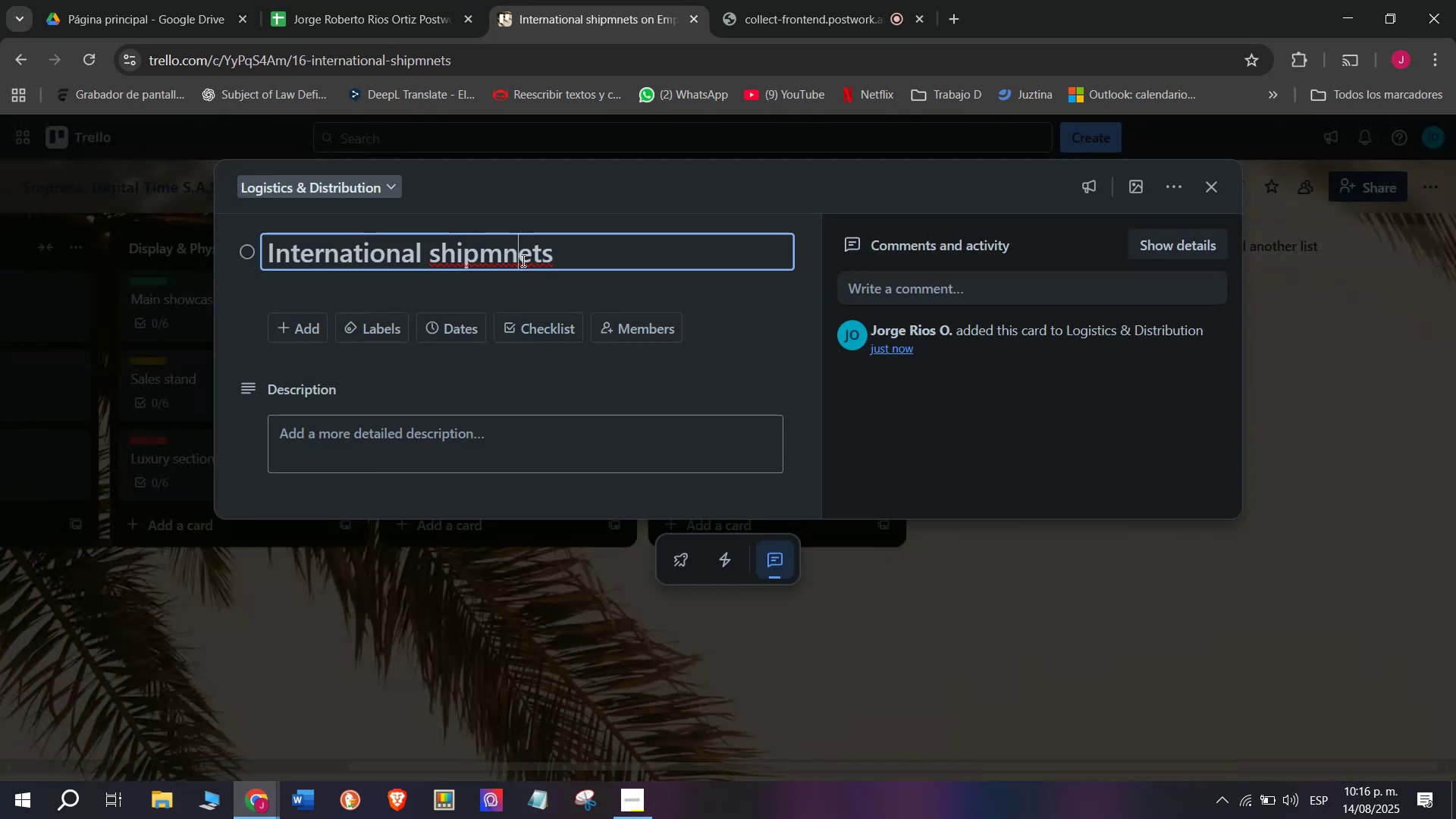 
key(Backspace)
 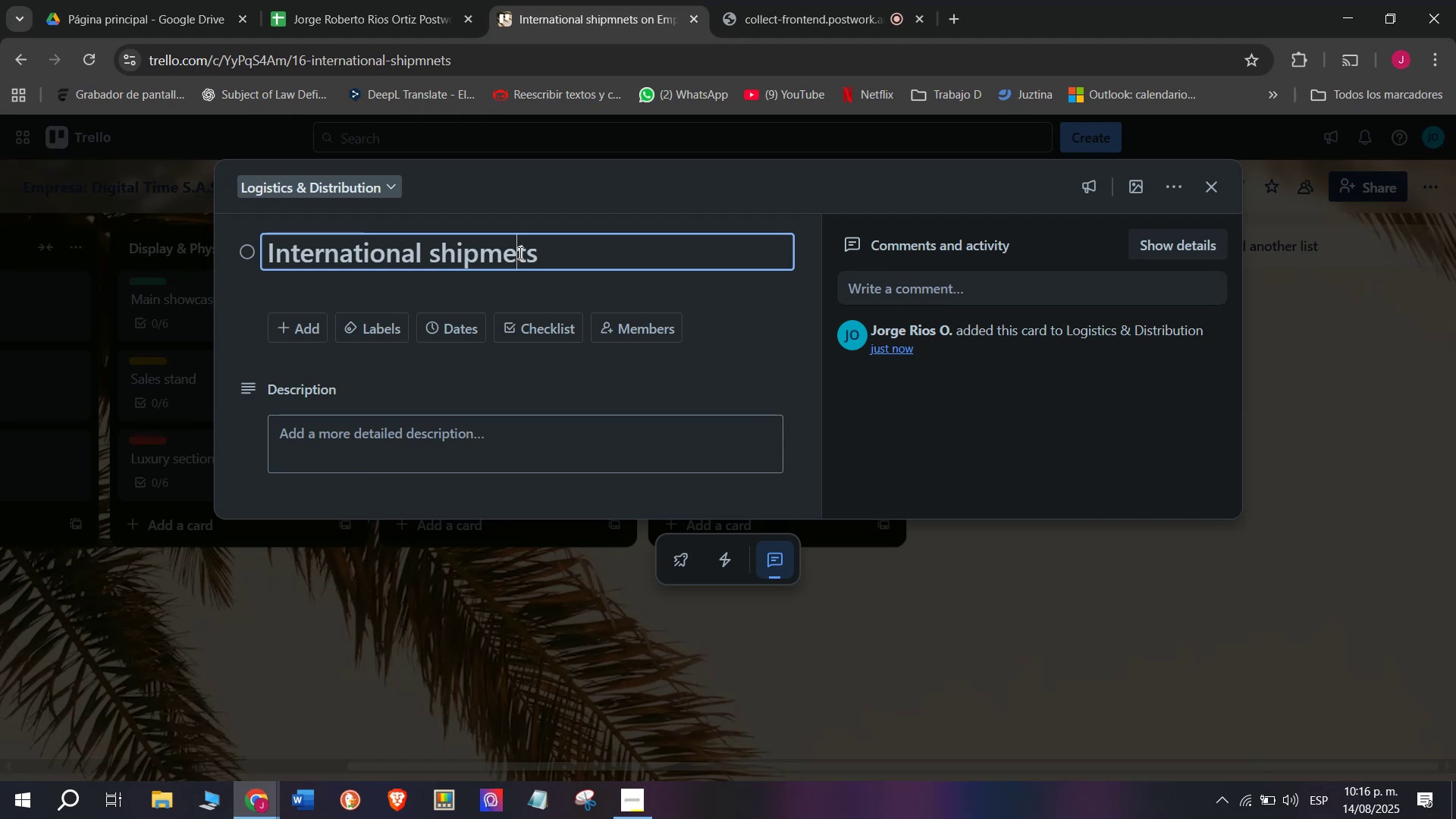 
key(N)
 